 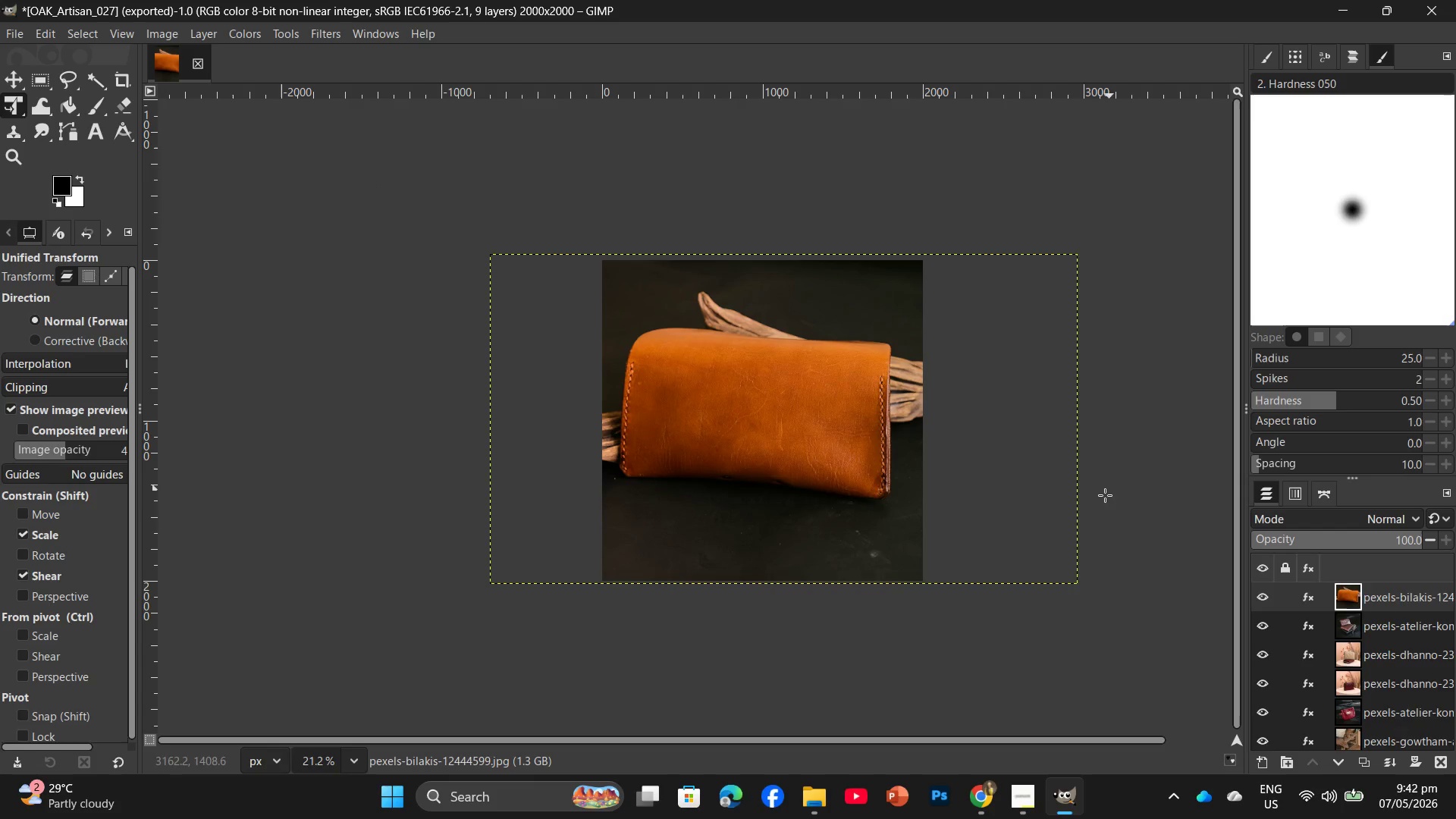 
left_click([61, 127])
 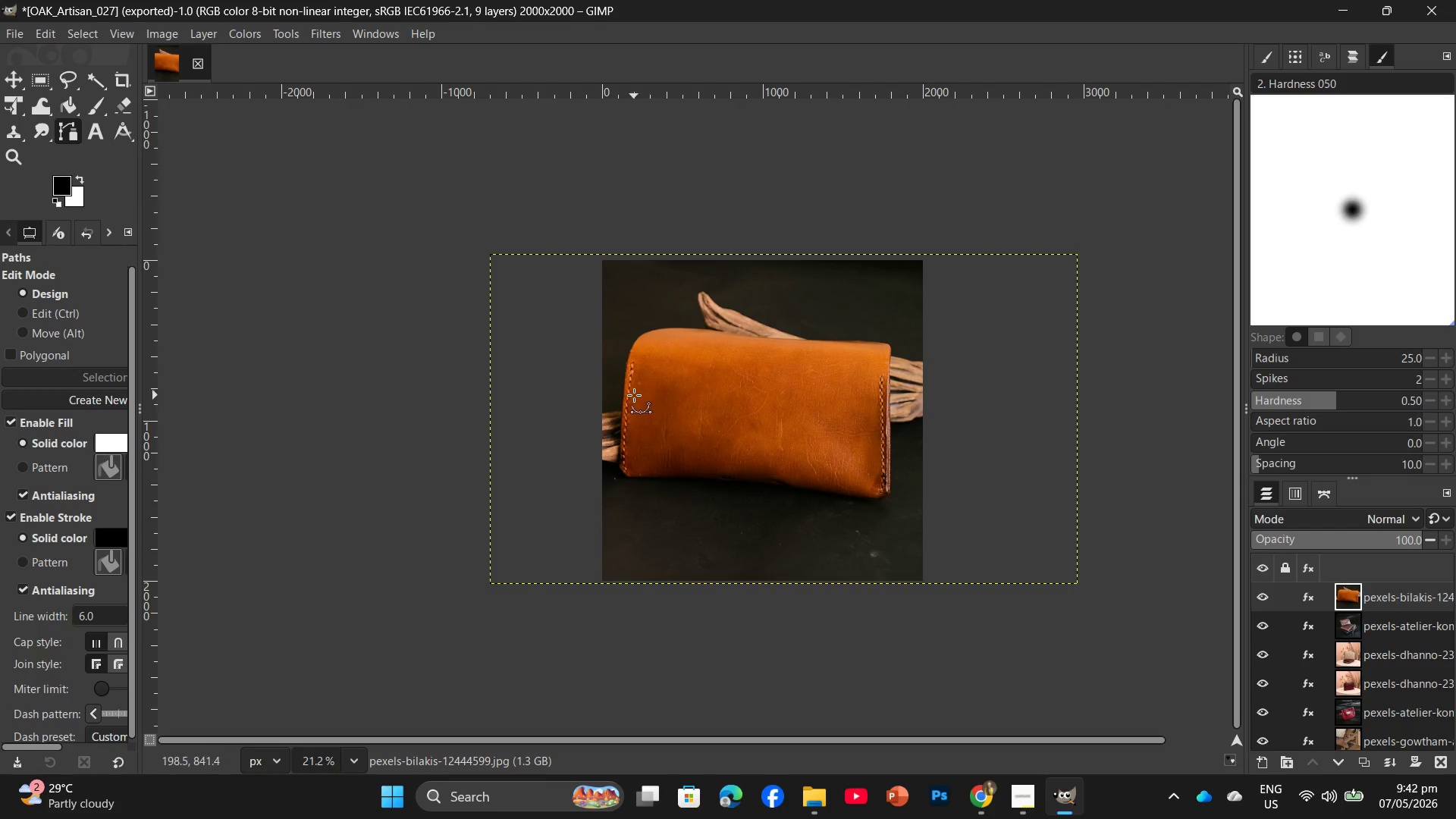 
left_click([623, 400])
 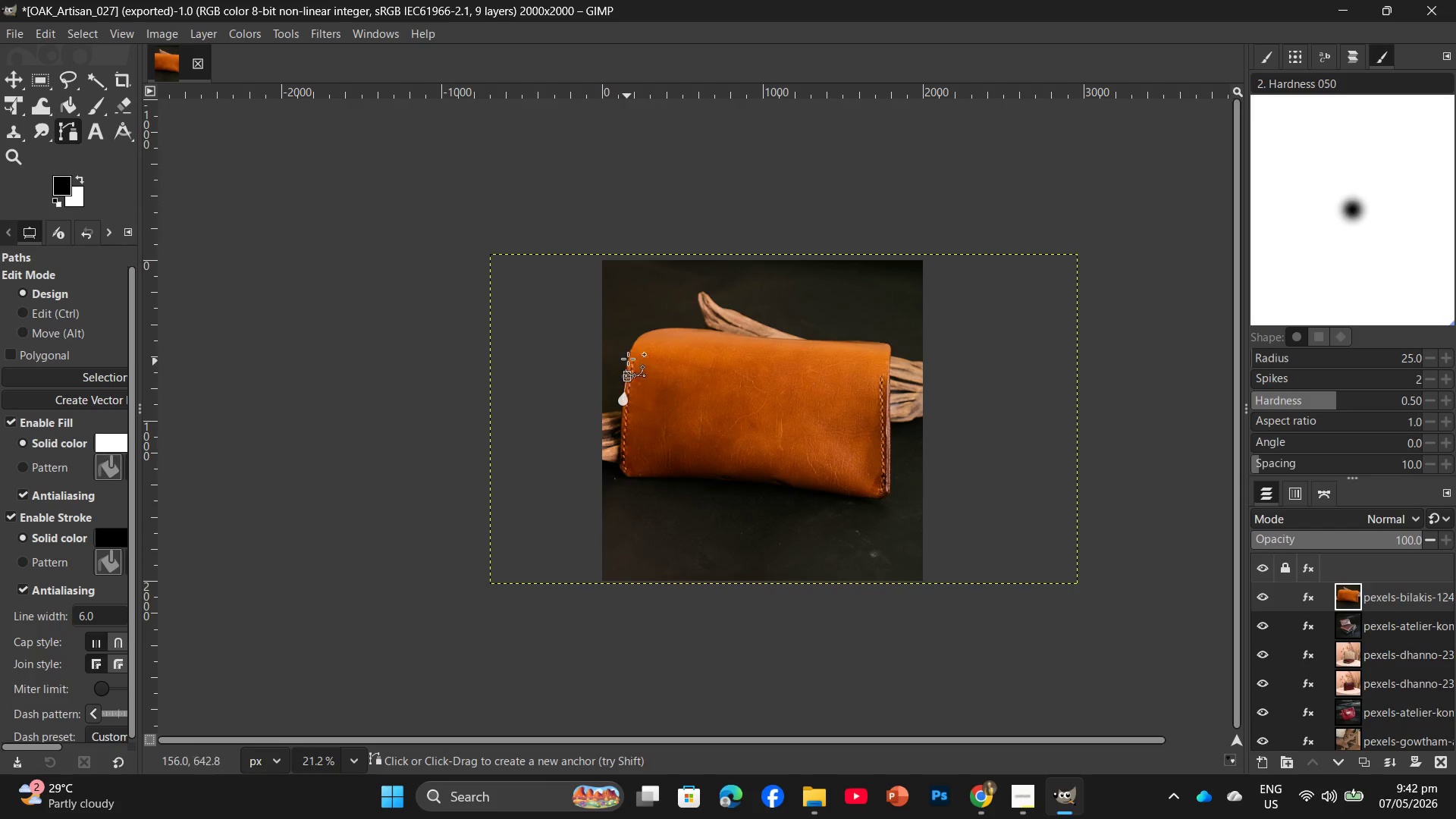 
left_click([631, 350])
 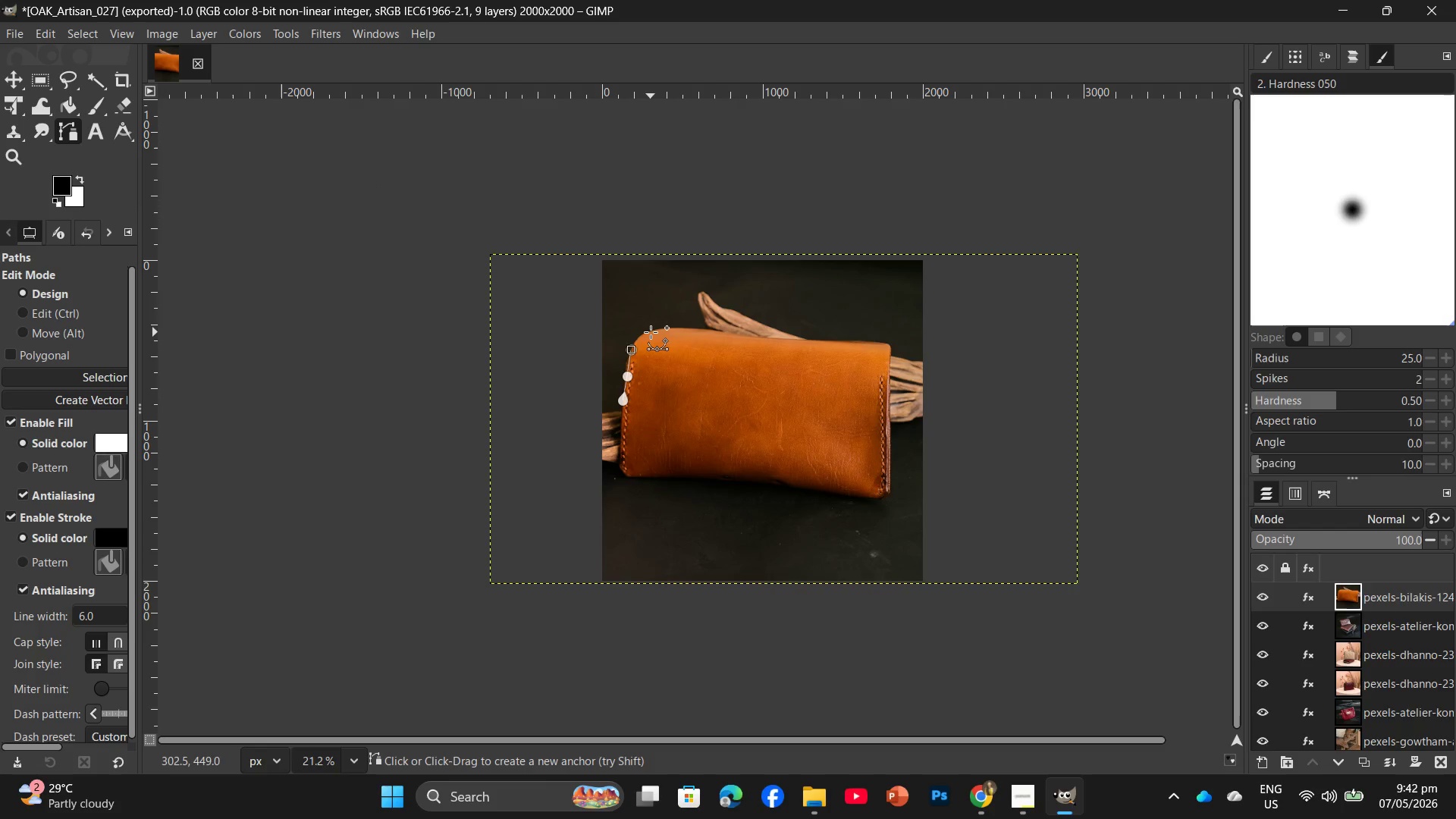 
left_click([651, 332])
 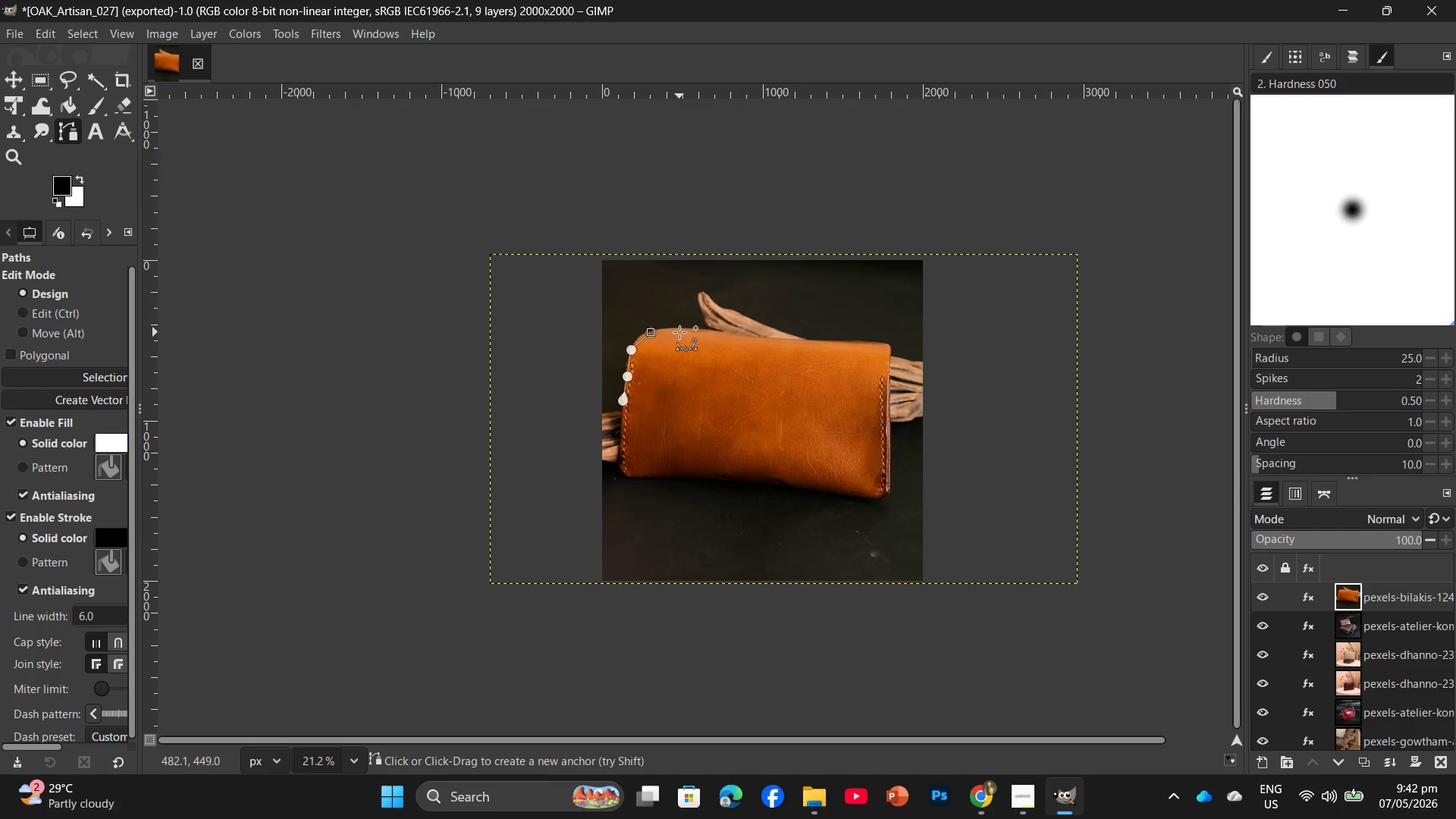 
left_click([679, 332])
 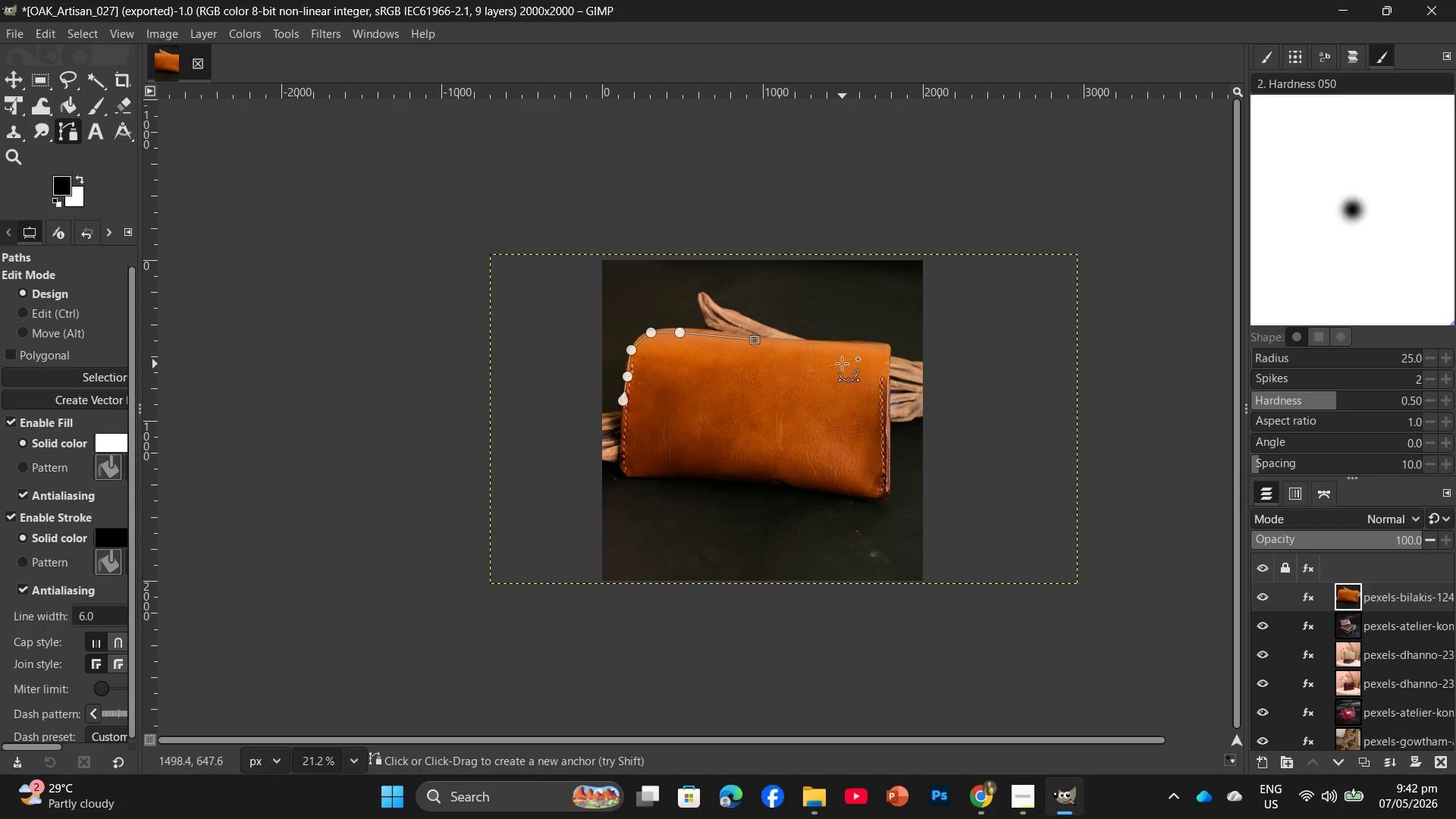 
mouse_move([74, 86])
 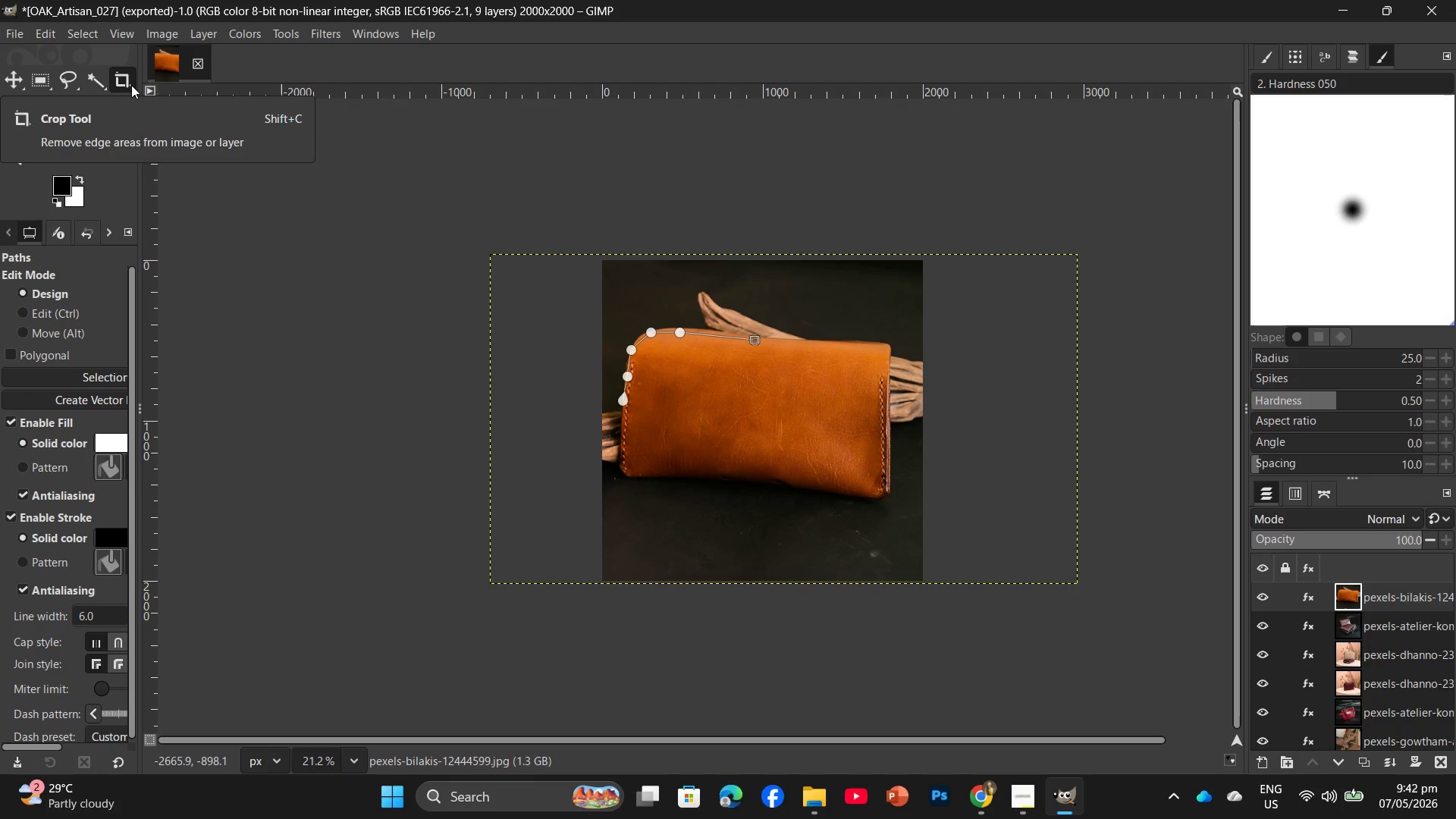 
wait(32.9)
 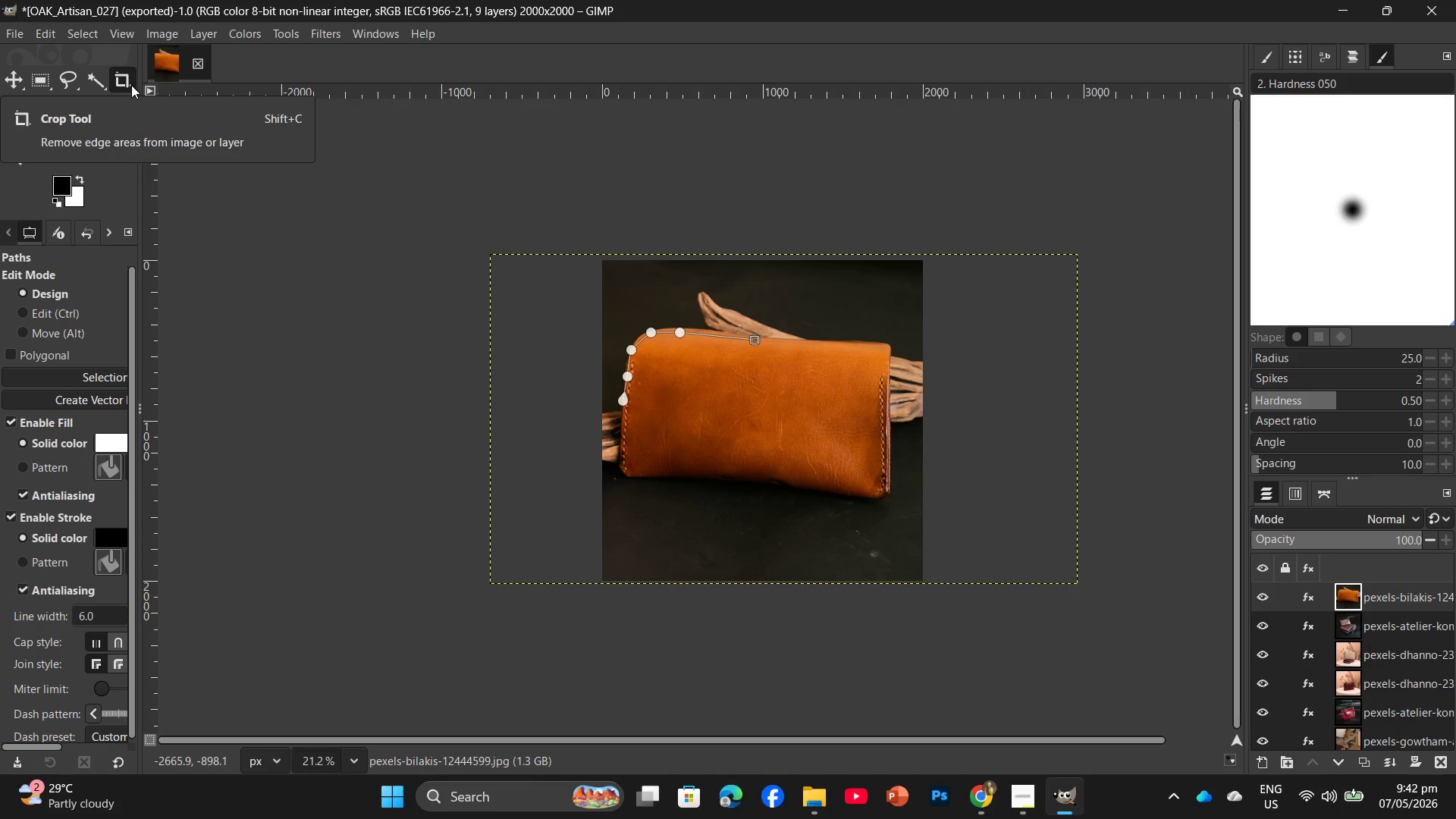 
key(Control+Z)
 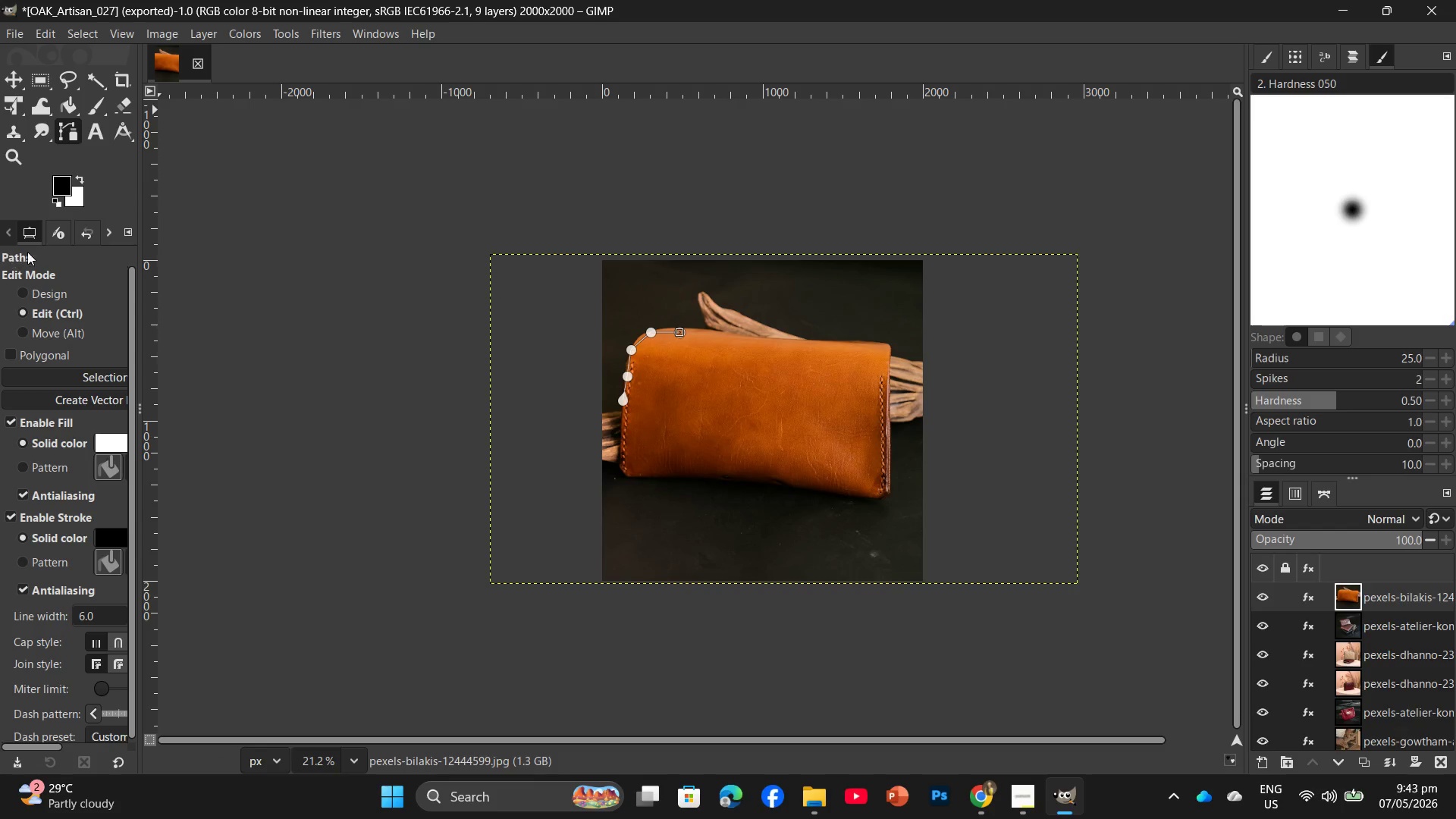 
key(Control+Z)
 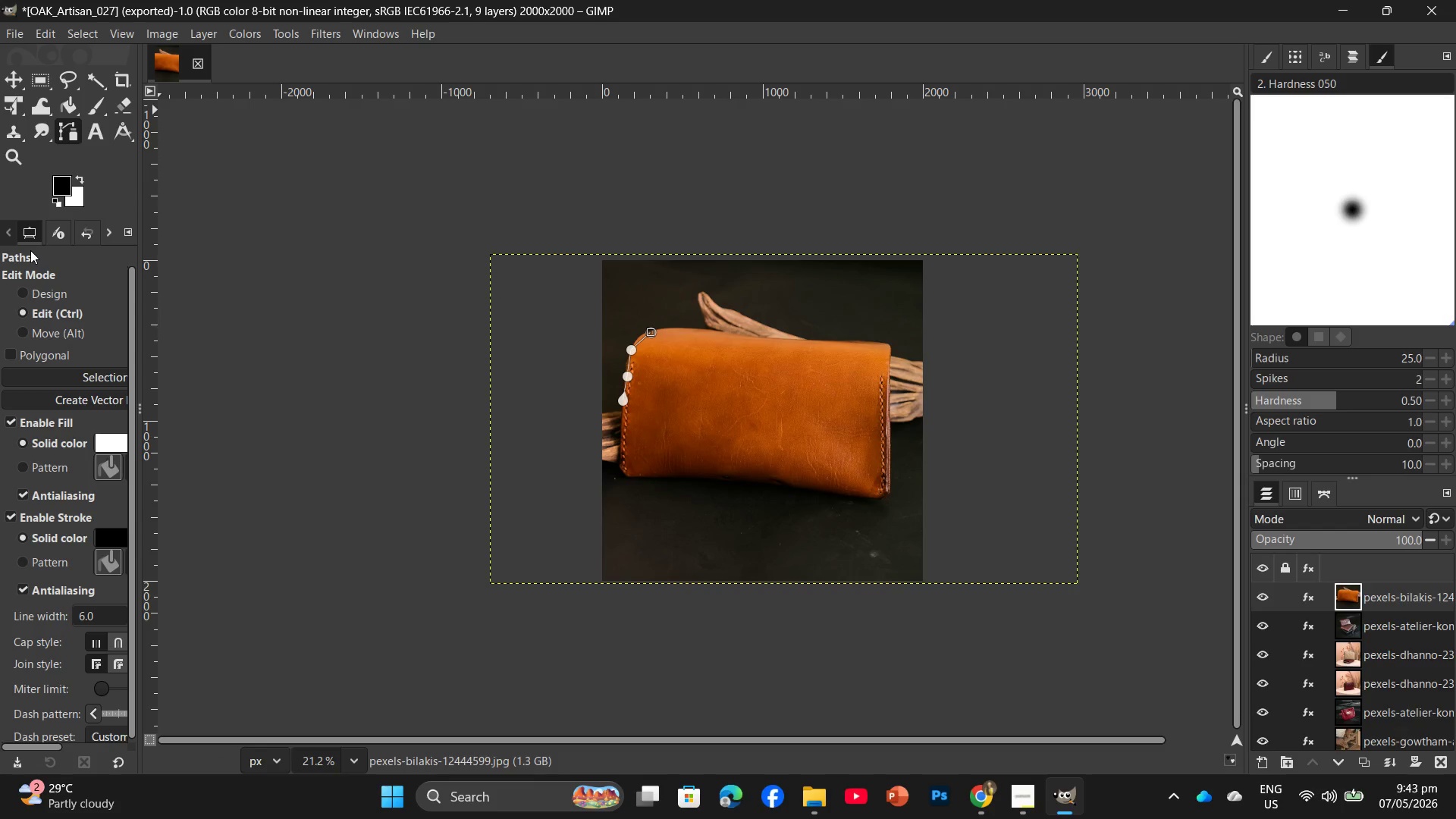 
key(Control+Z)
 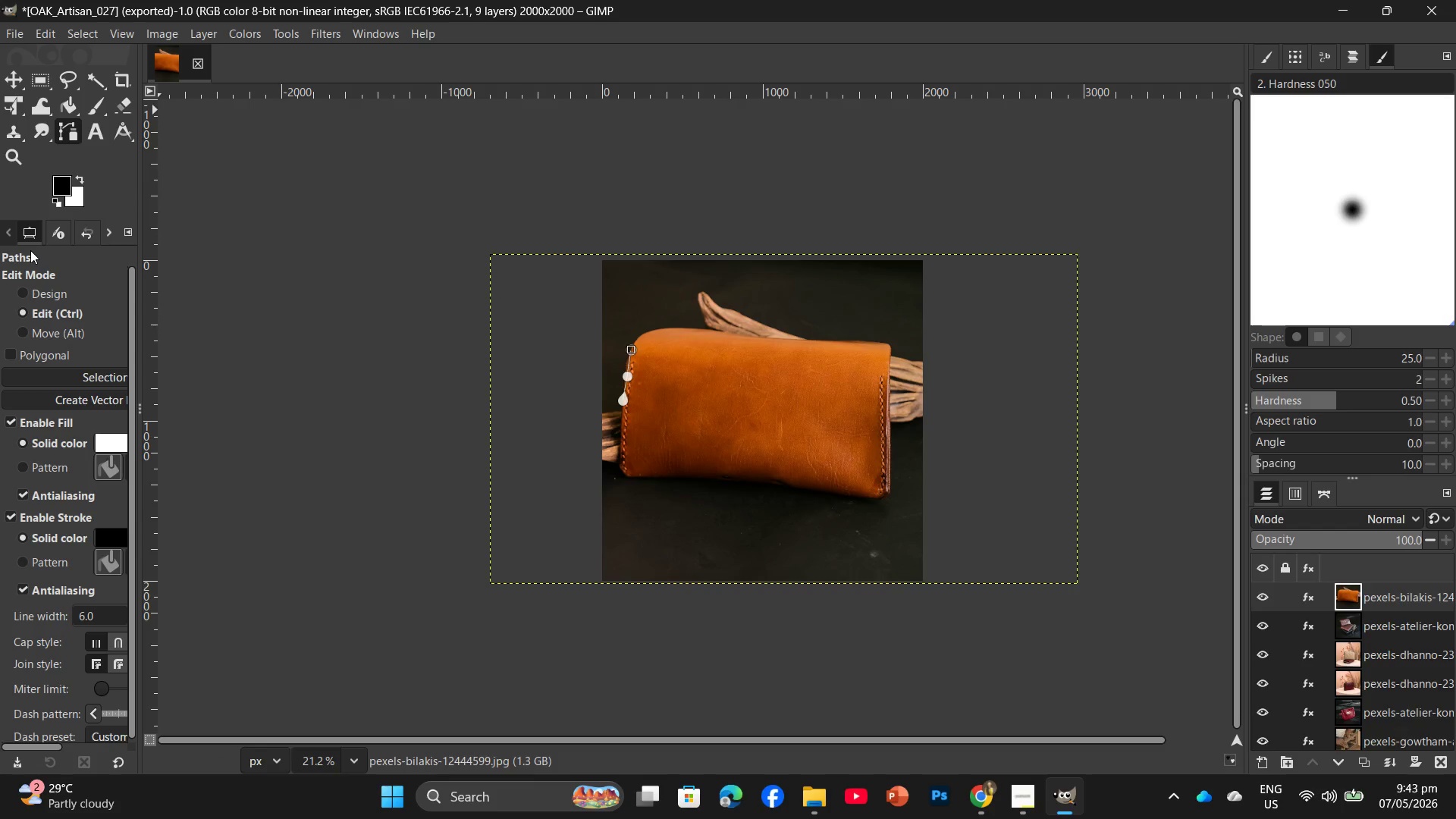 
key(Control+Z)
 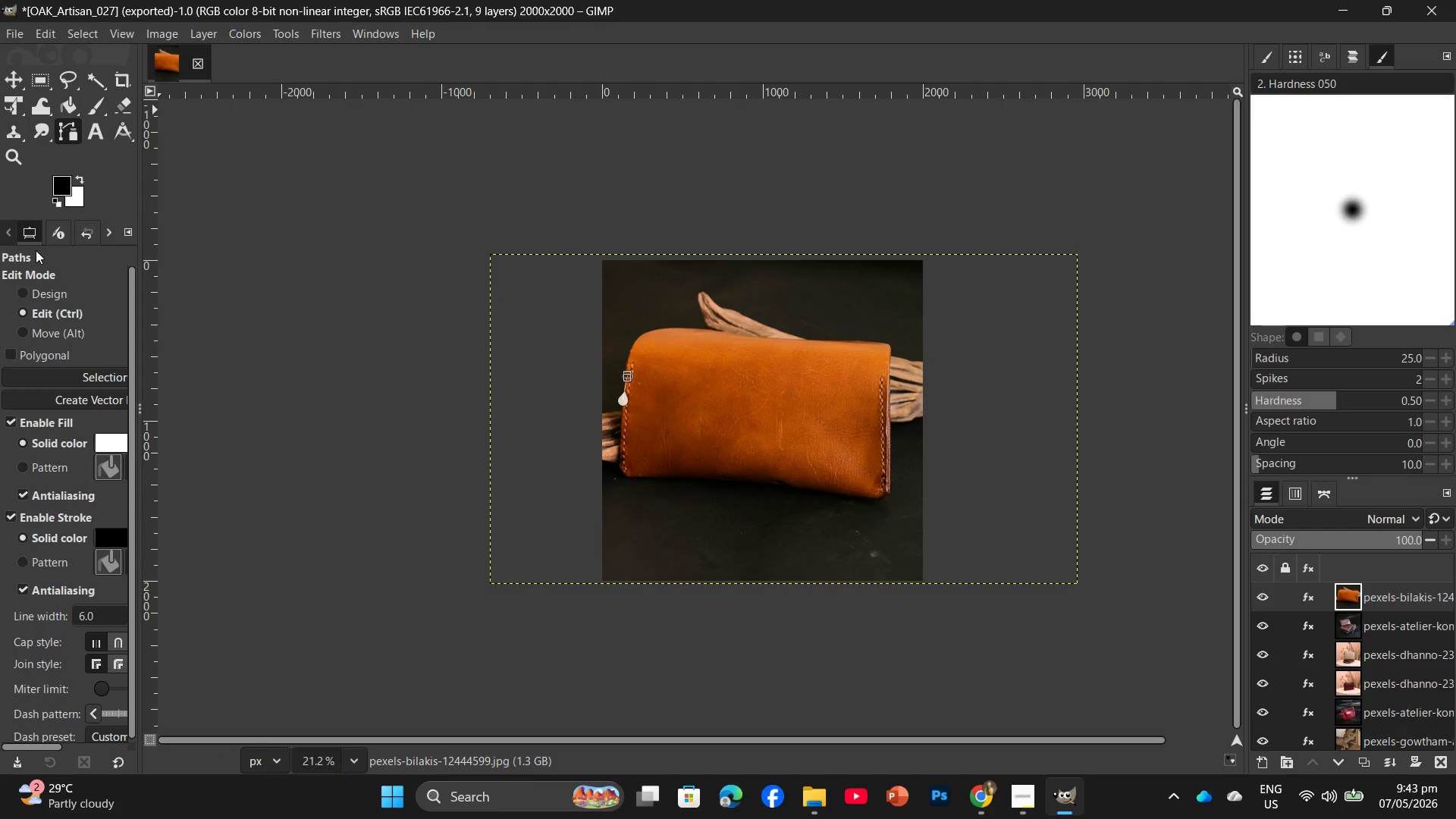 
key(Control+Z)
 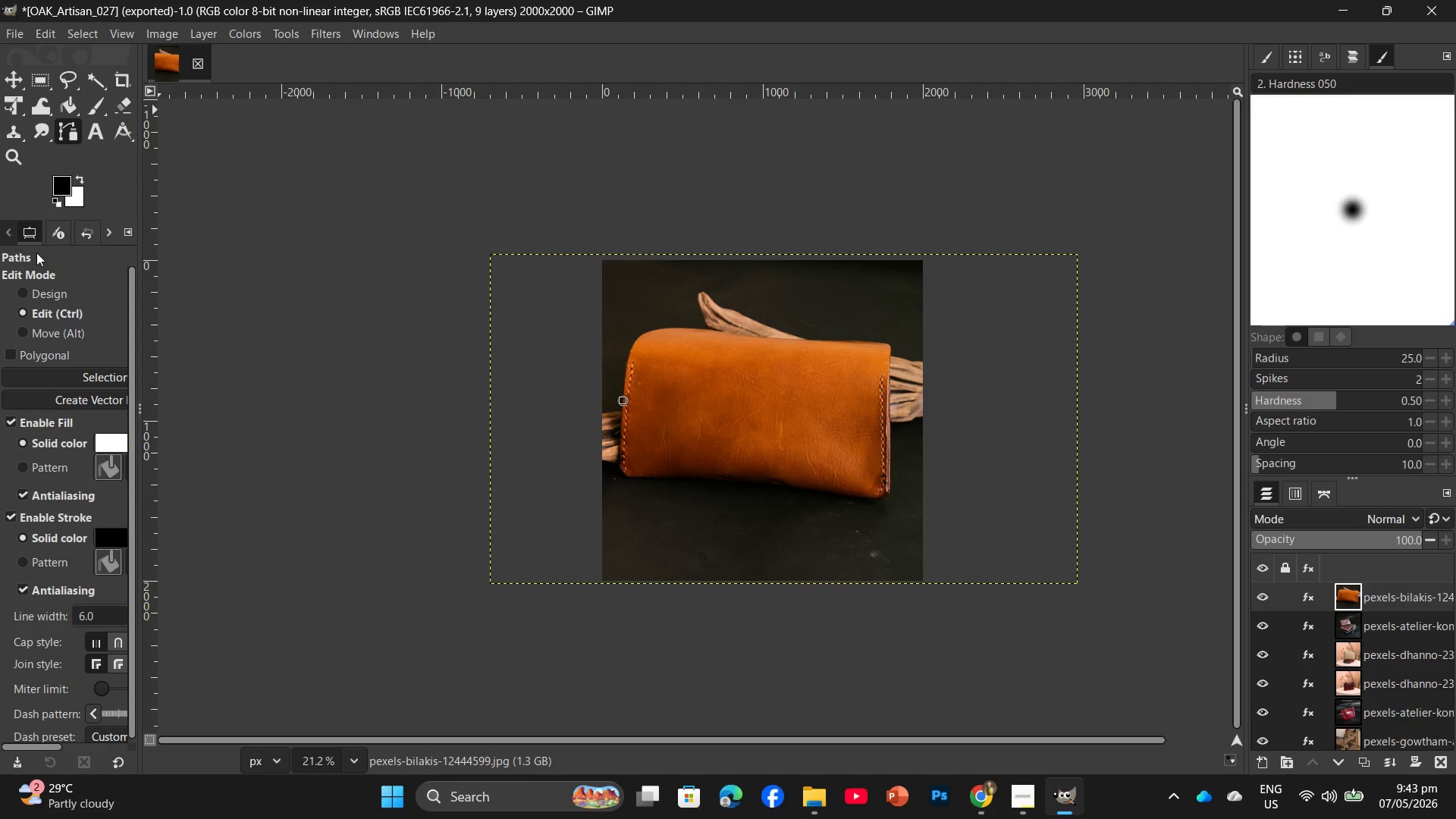 
key(Control+Z)
 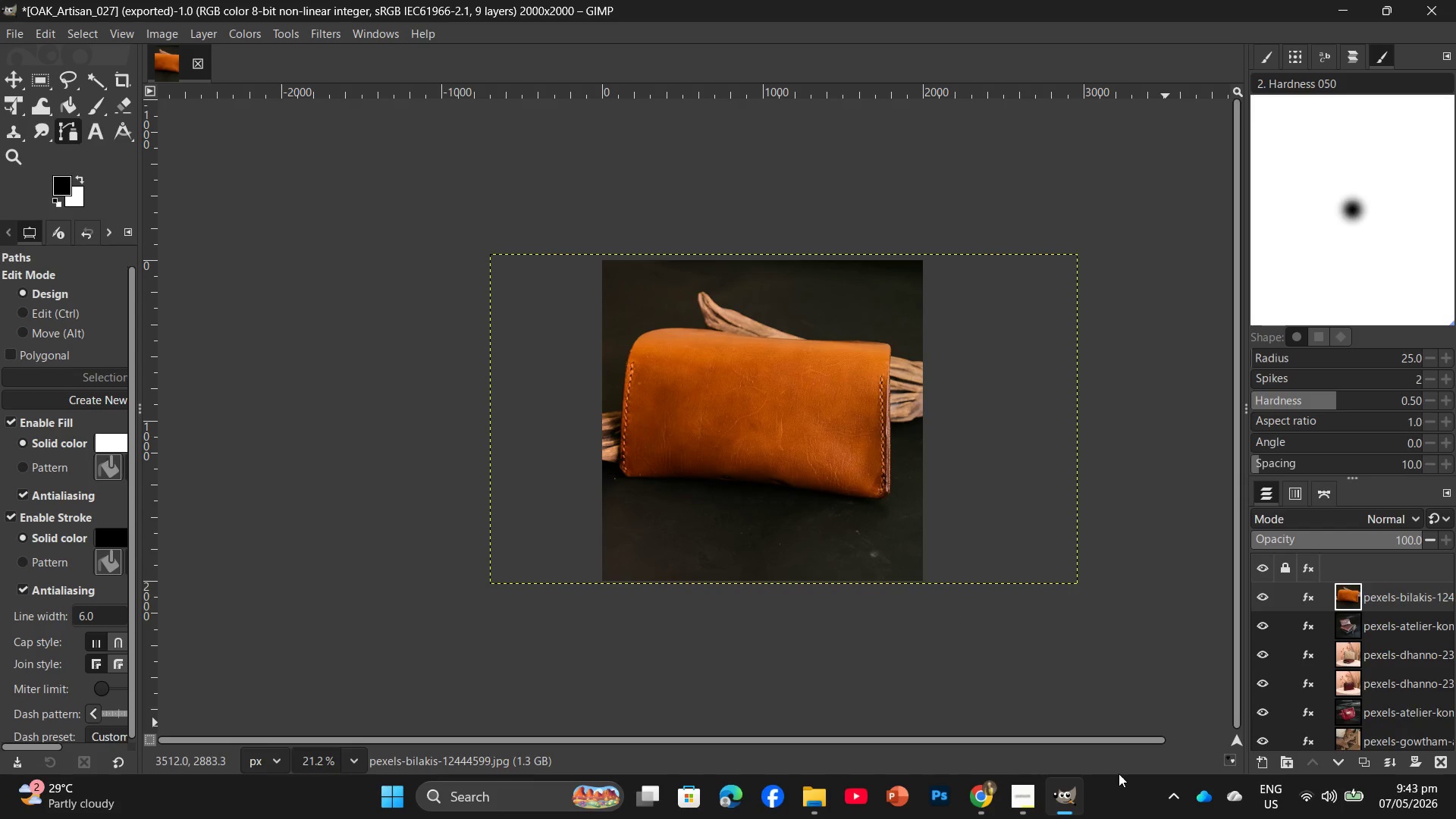 
wait(10.23)
 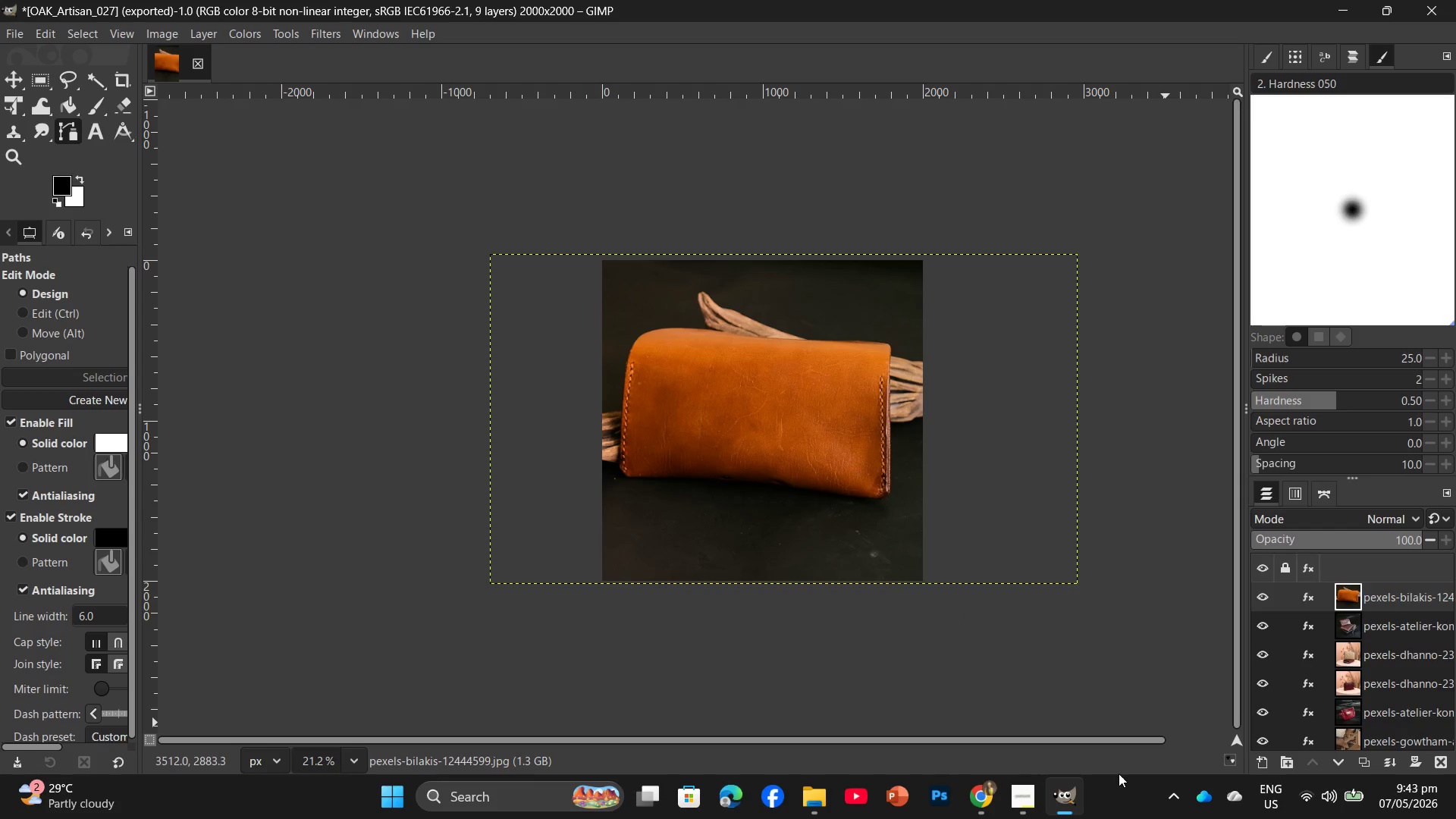 
left_click([807, 816])
 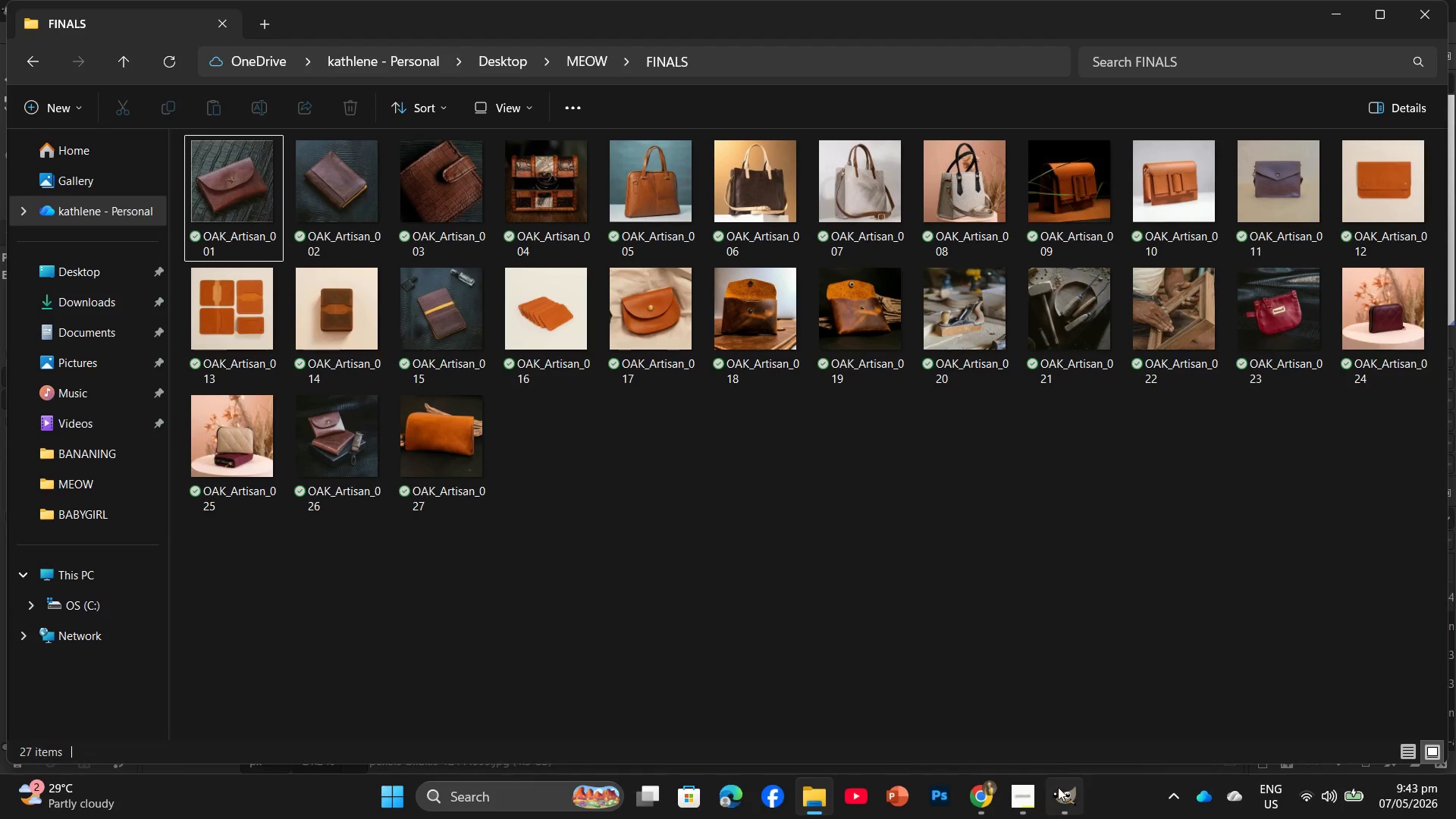 
left_click([1059, 794])
 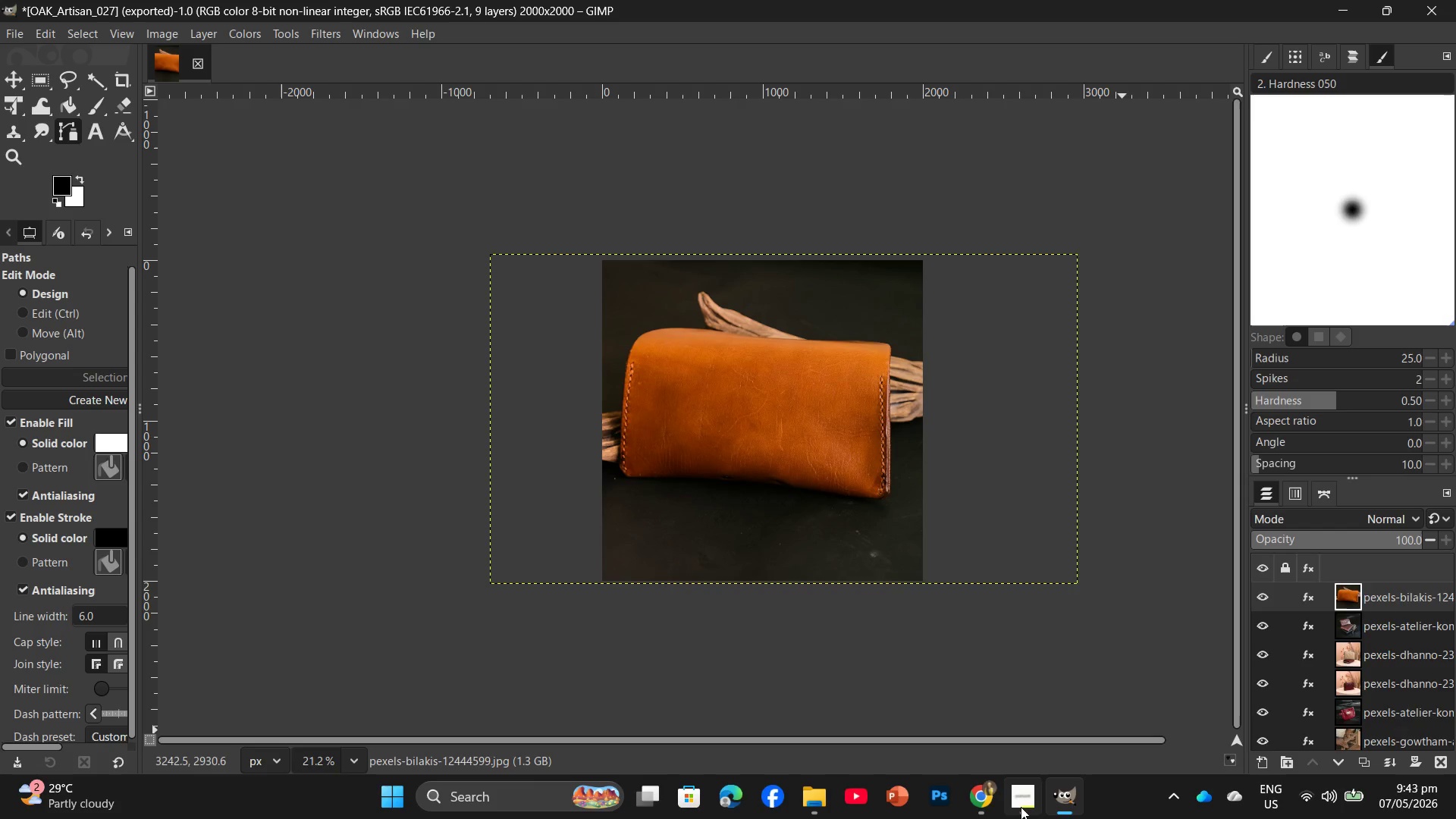 
left_click([980, 811])
 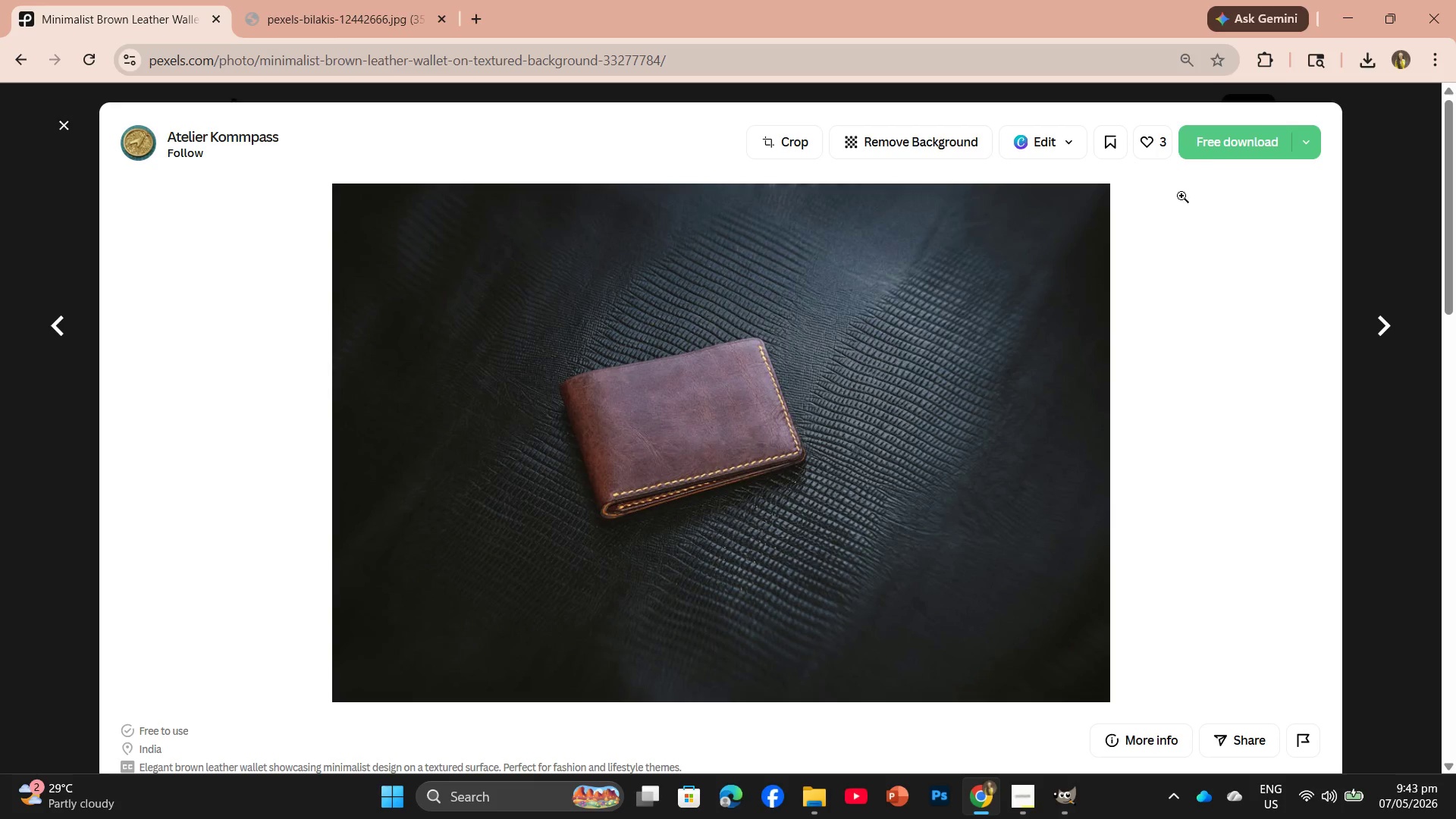 
left_click([1224, 146])
 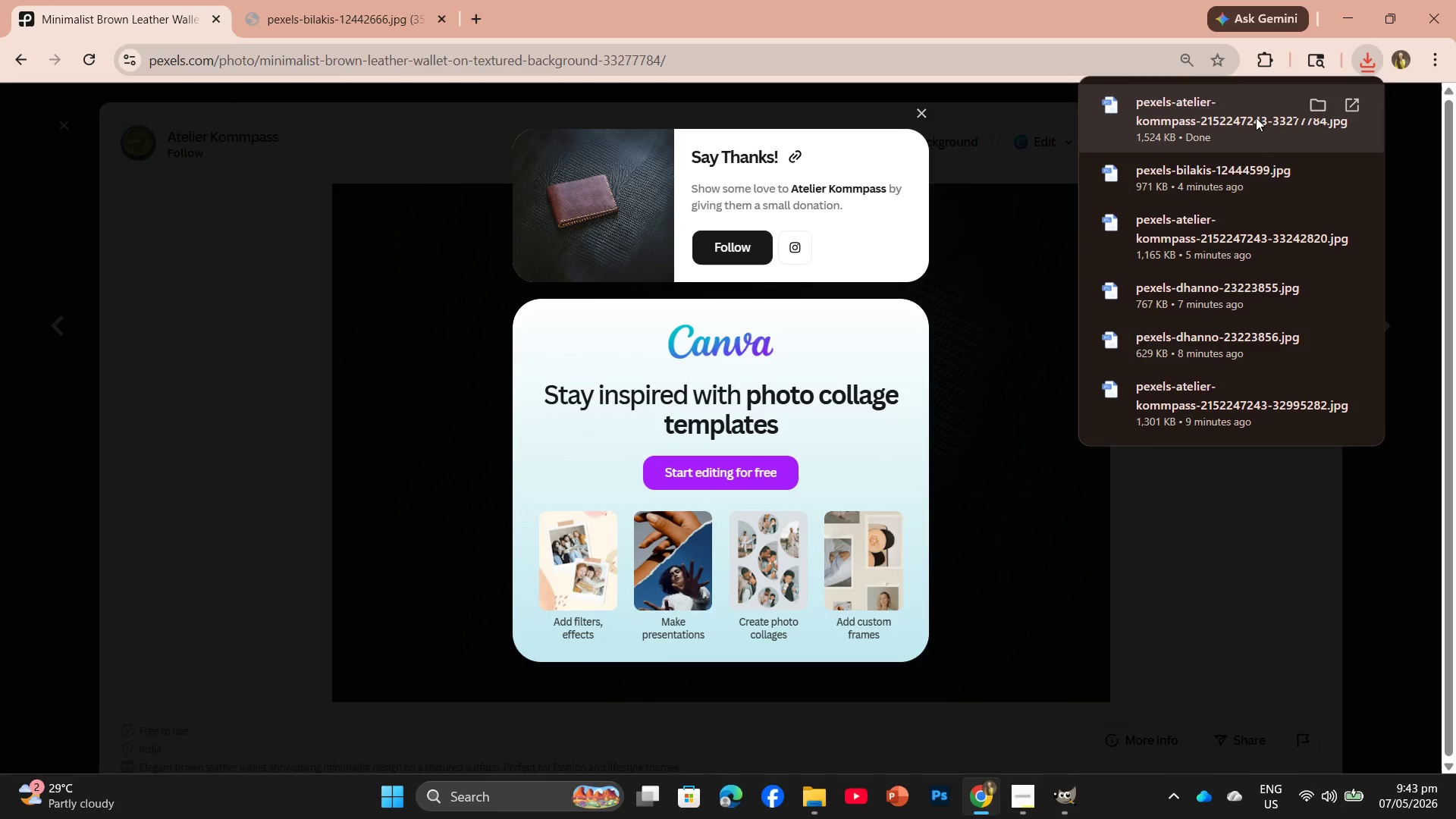 
left_click_drag(start_coordinate=[1229, 121], to_coordinate=[791, 479])
 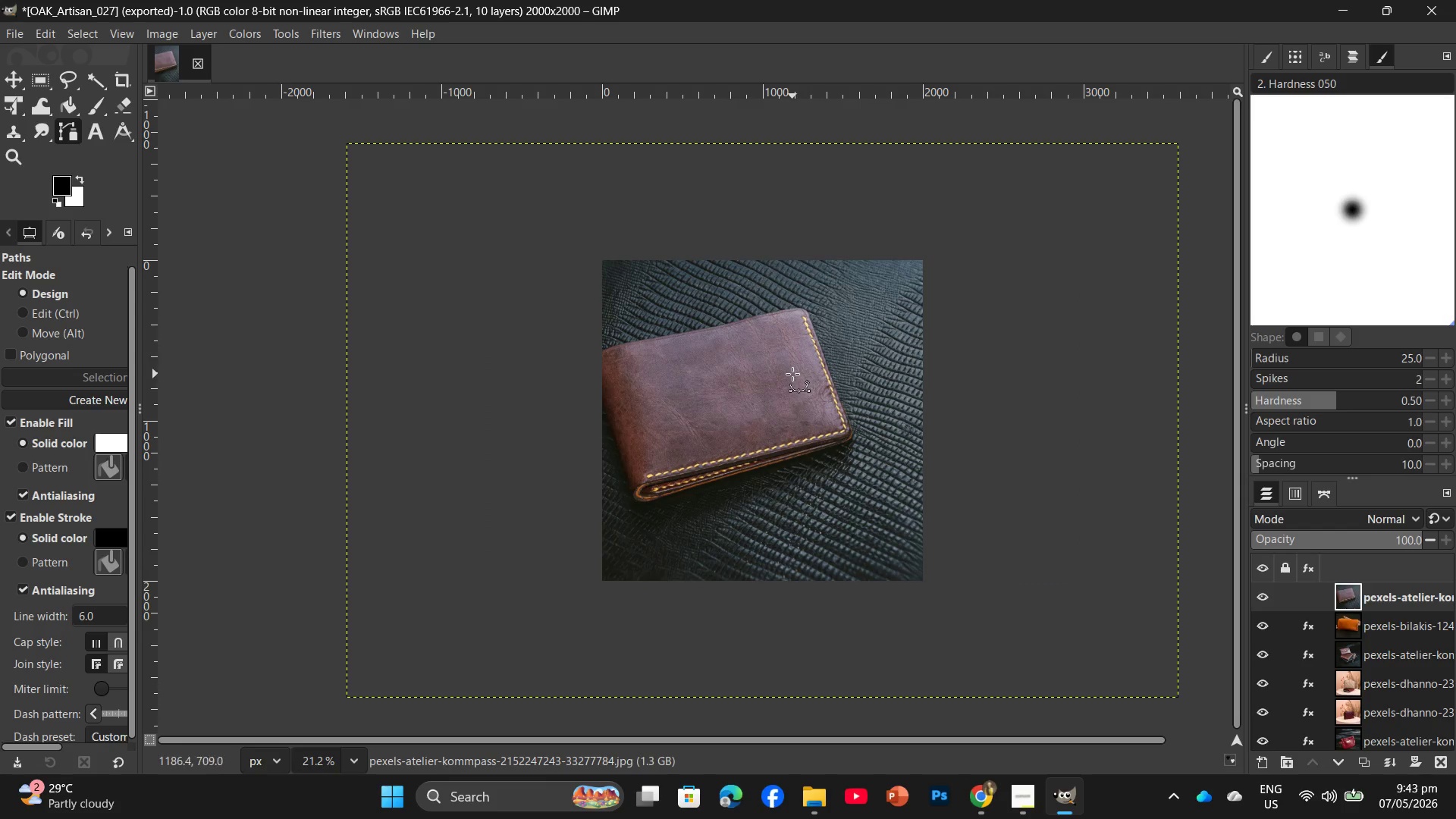 
left_click_drag(start_coordinate=[792, 374], to_coordinate=[802, 375])
 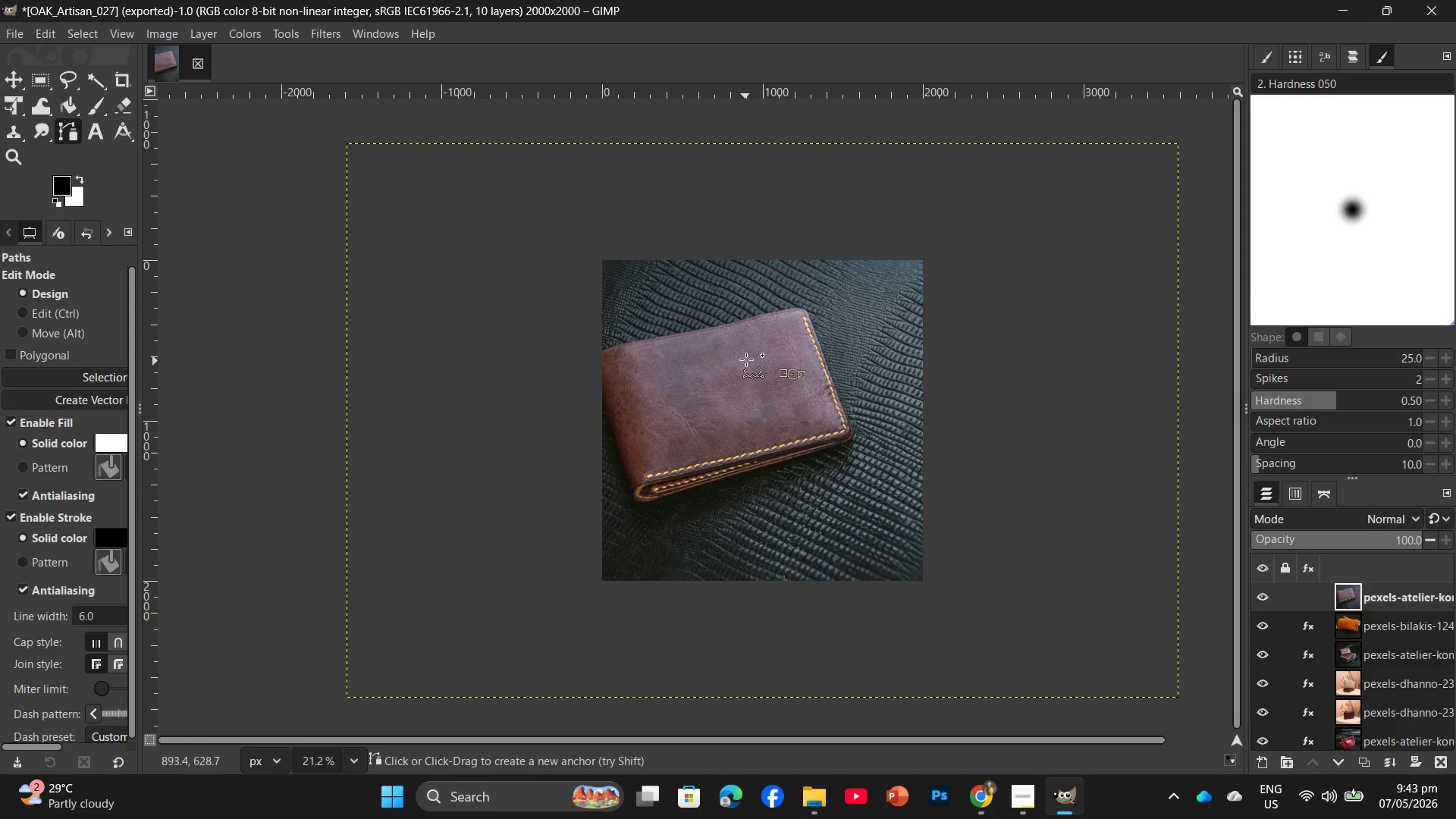 
key(Control+Z)
 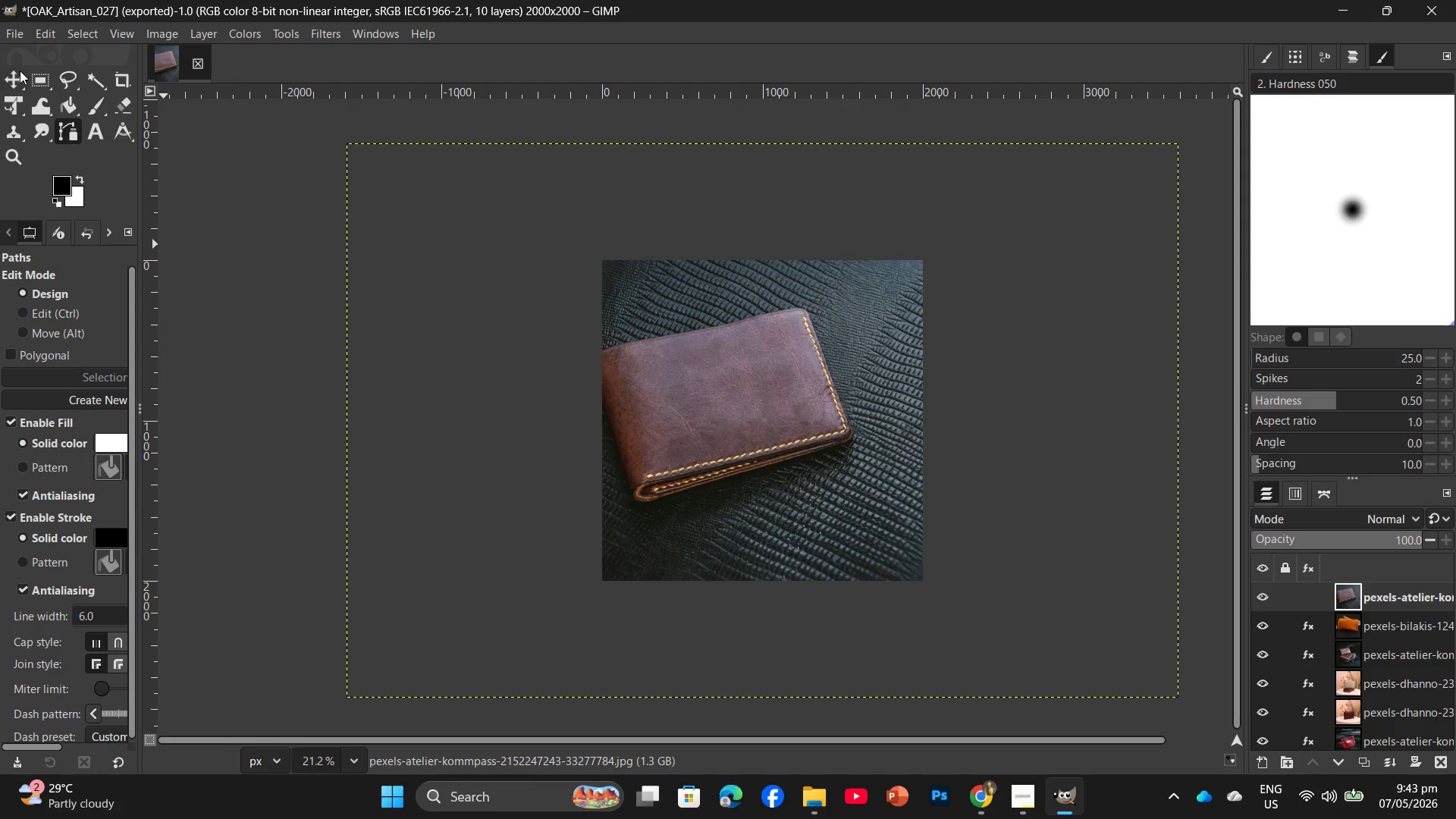 
left_click([9, 76])
 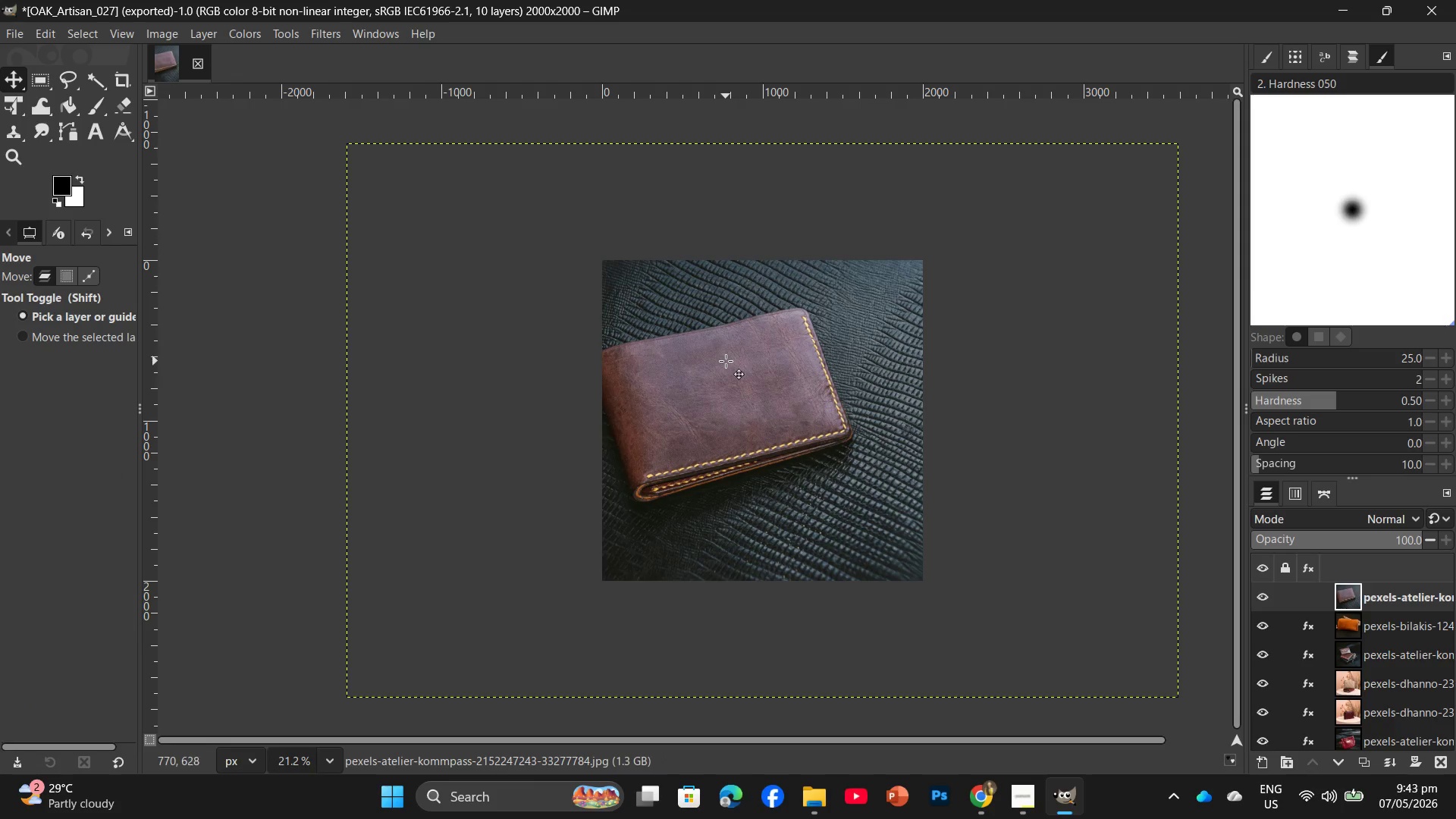 
left_click_drag(start_coordinate=[726, 361], to_coordinate=[752, 369])
 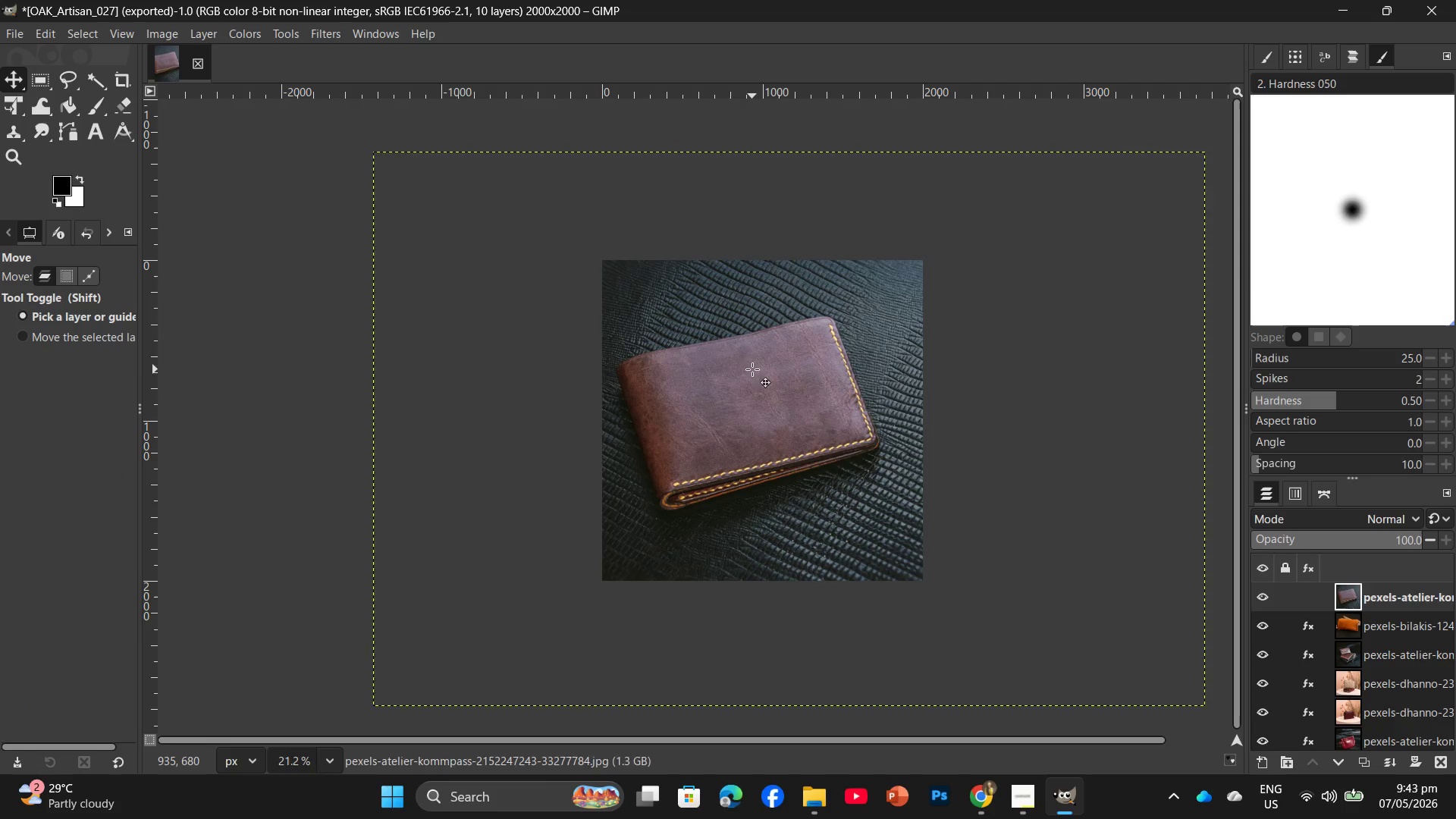 
left_click_drag(start_coordinate=[754, 372], to_coordinate=[759, 378])
 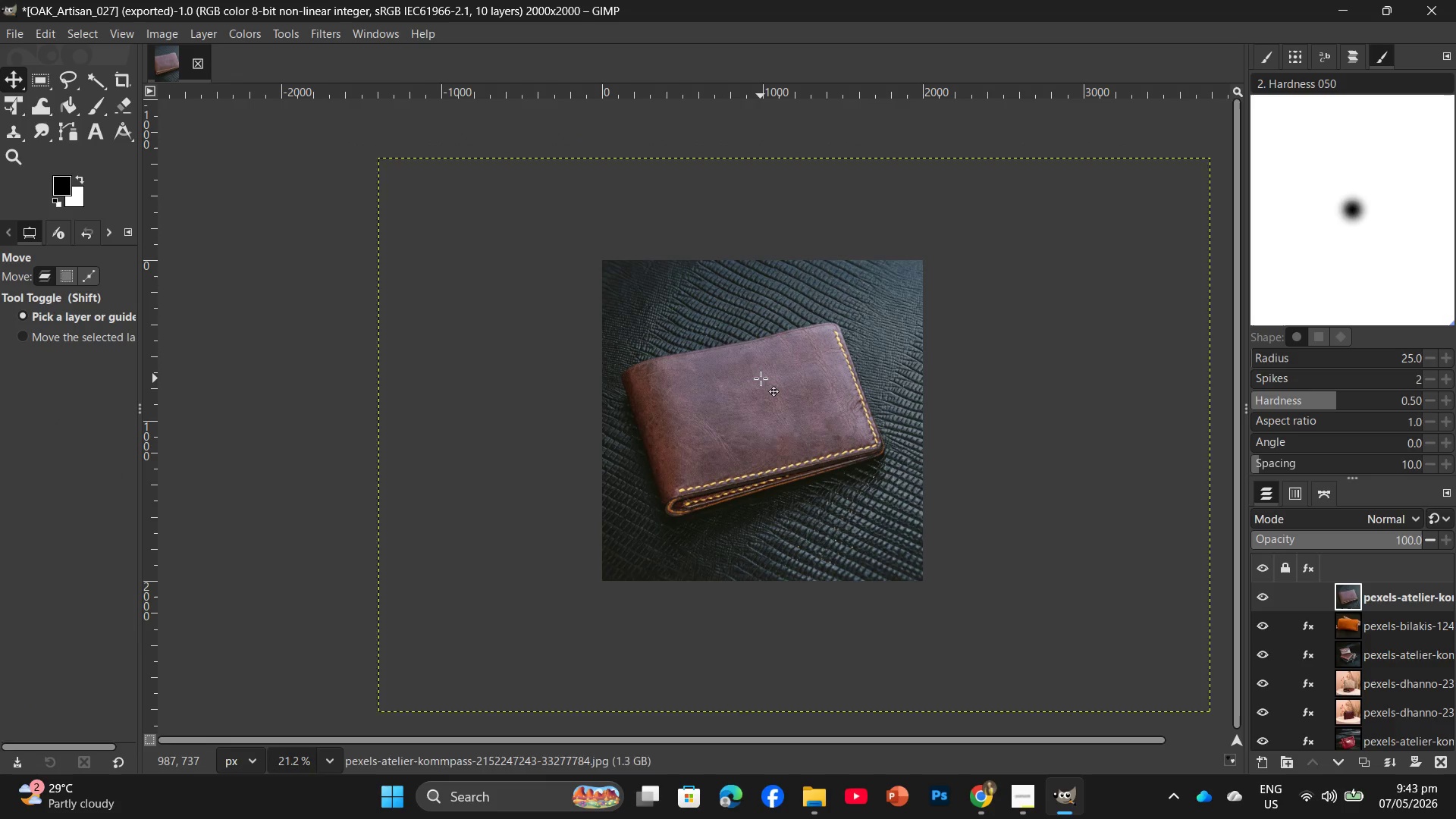 
left_click_drag(start_coordinate=[761, 378], to_coordinate=[765, 382])
 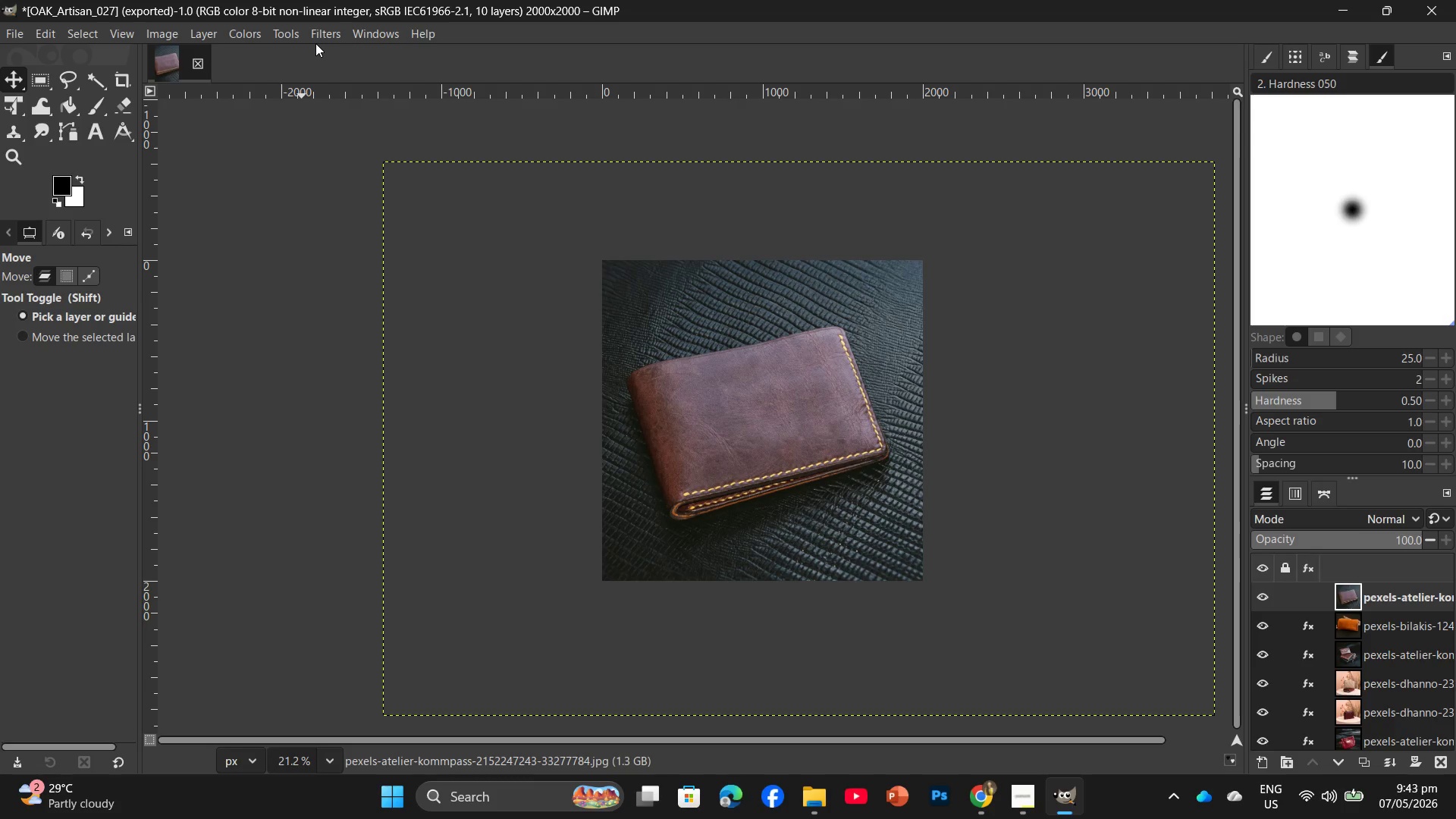 
wait(12.67)
 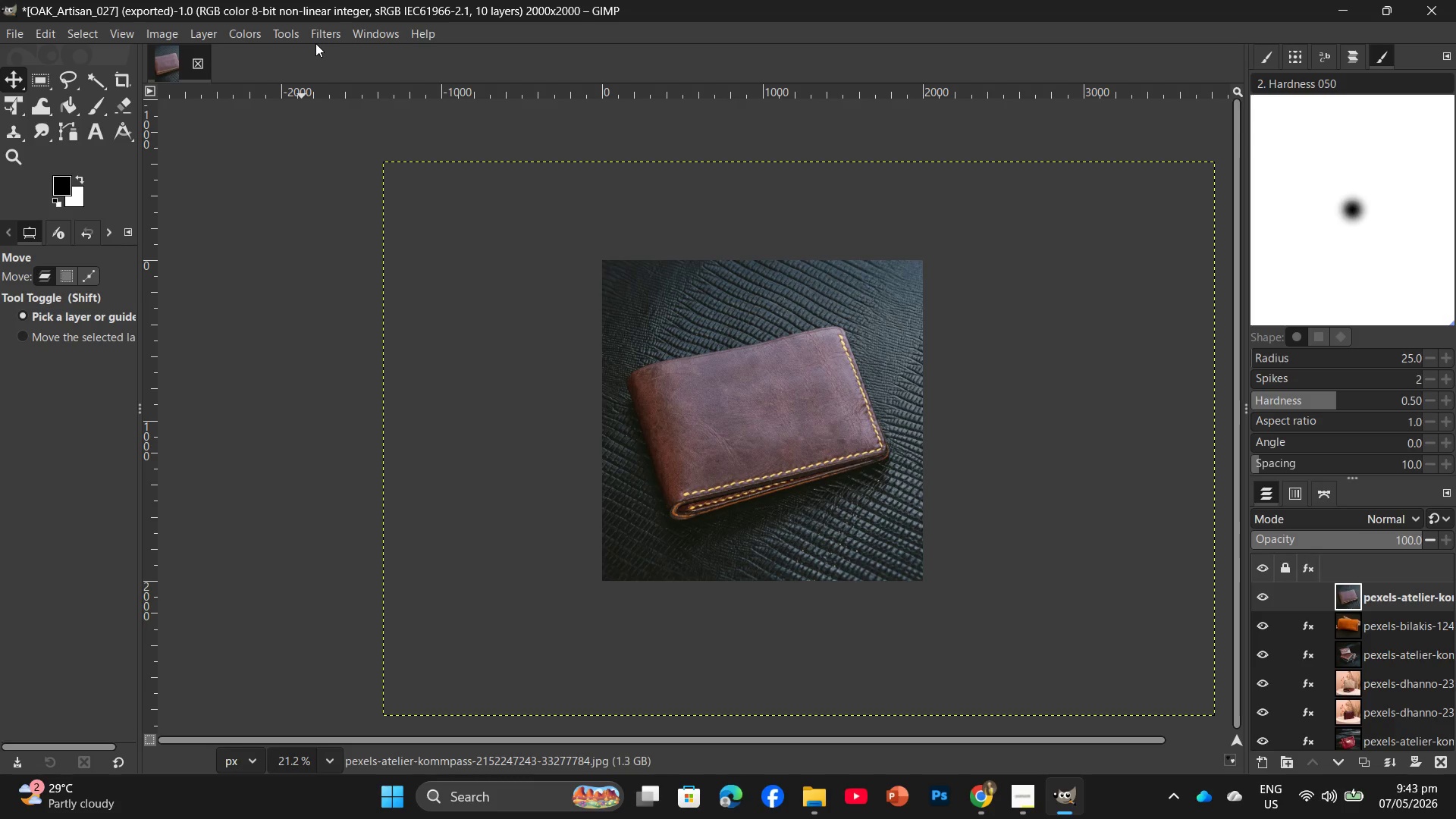 
left_click([325, 35])
 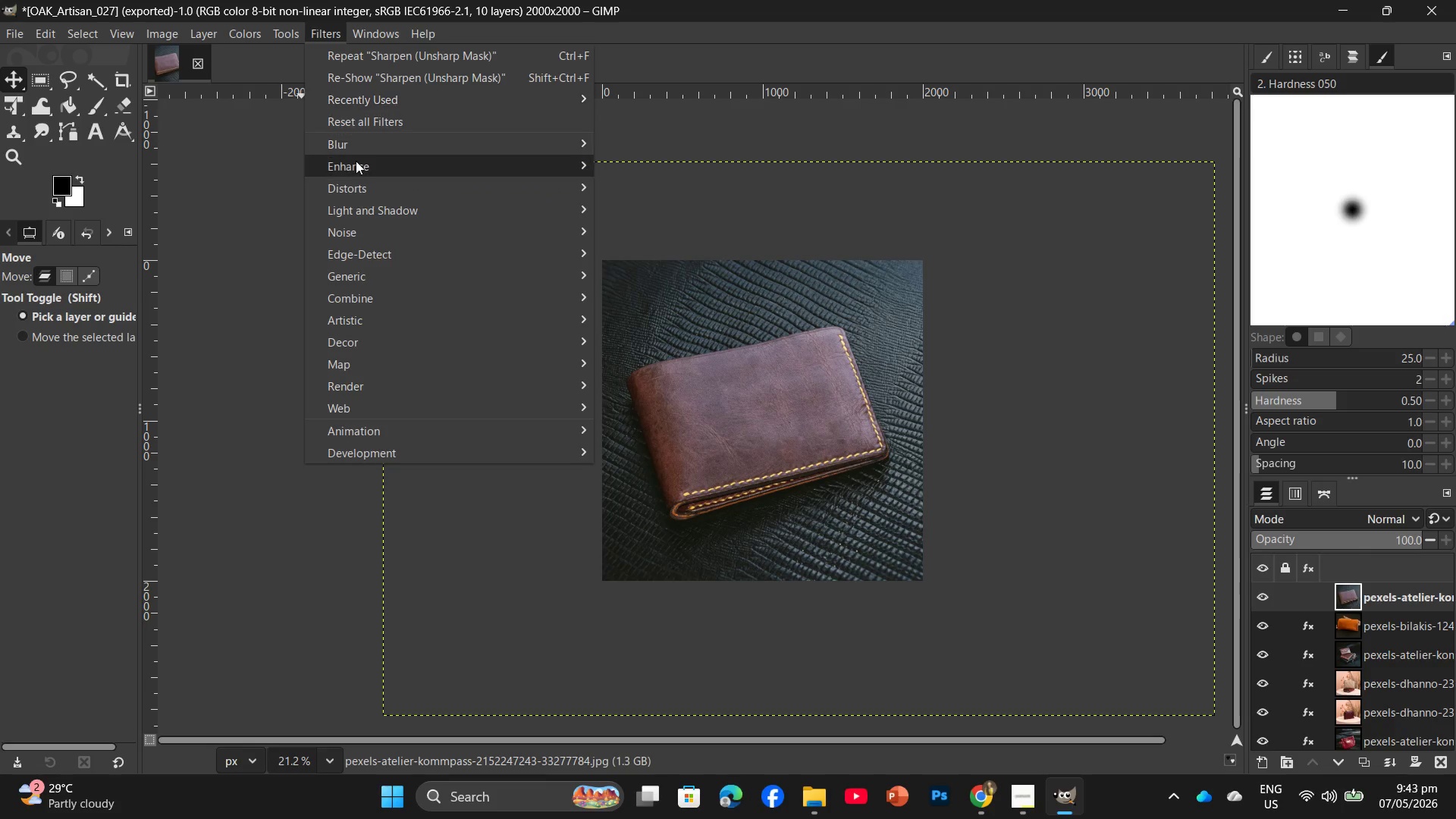 
left_click([356, 162])
 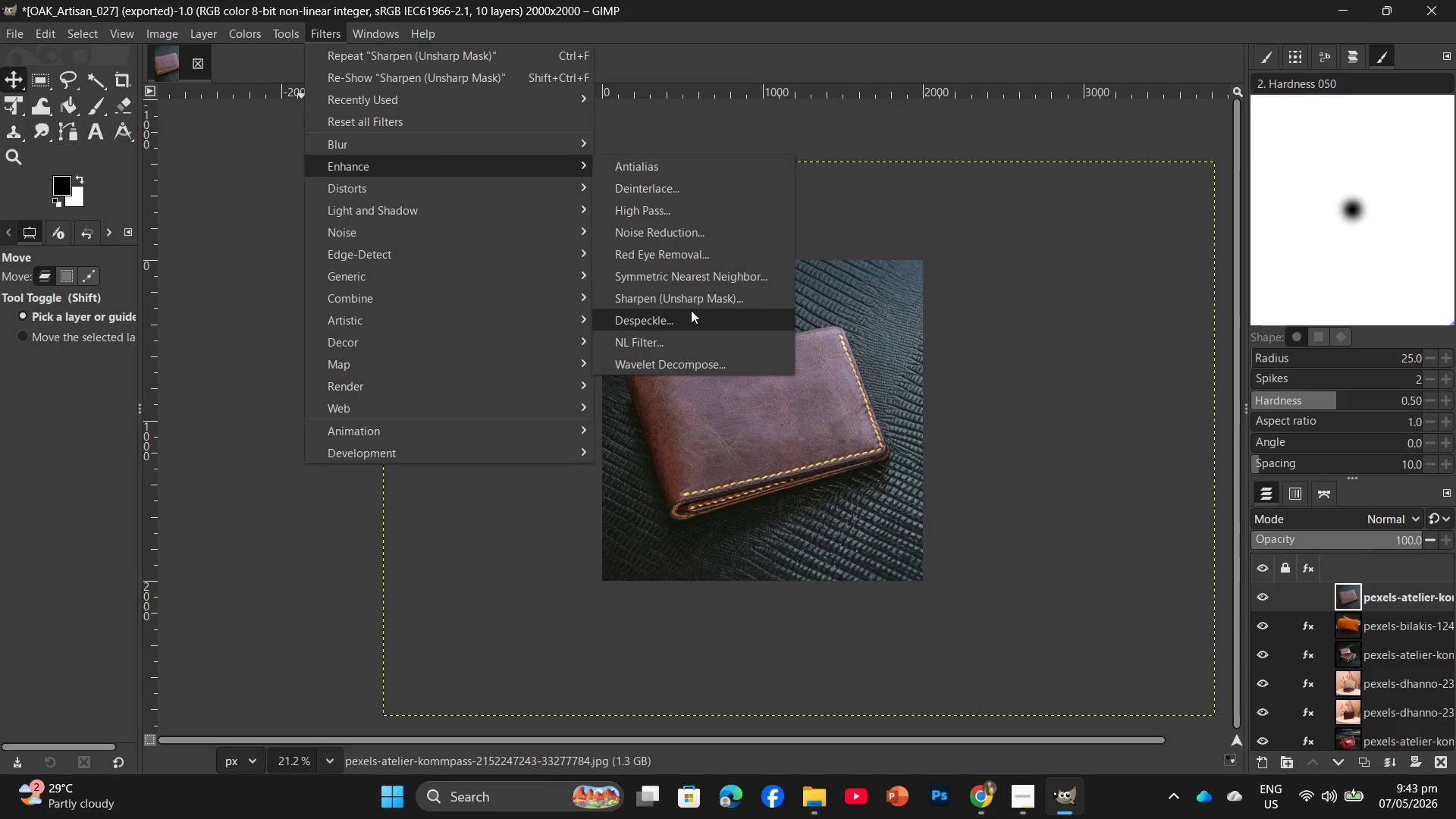 
left_click([698, 304])
 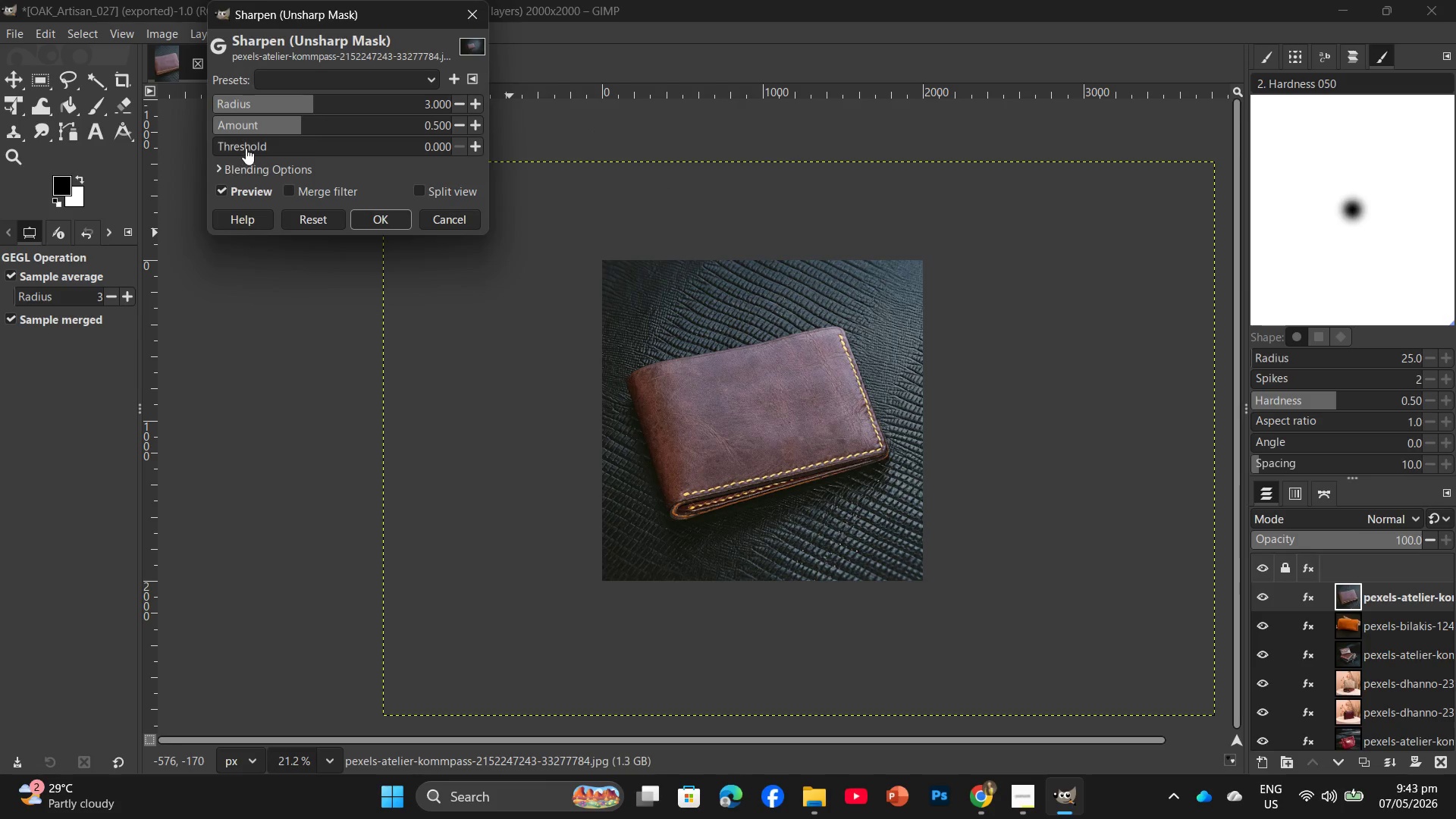 
double_click([256, 147])
 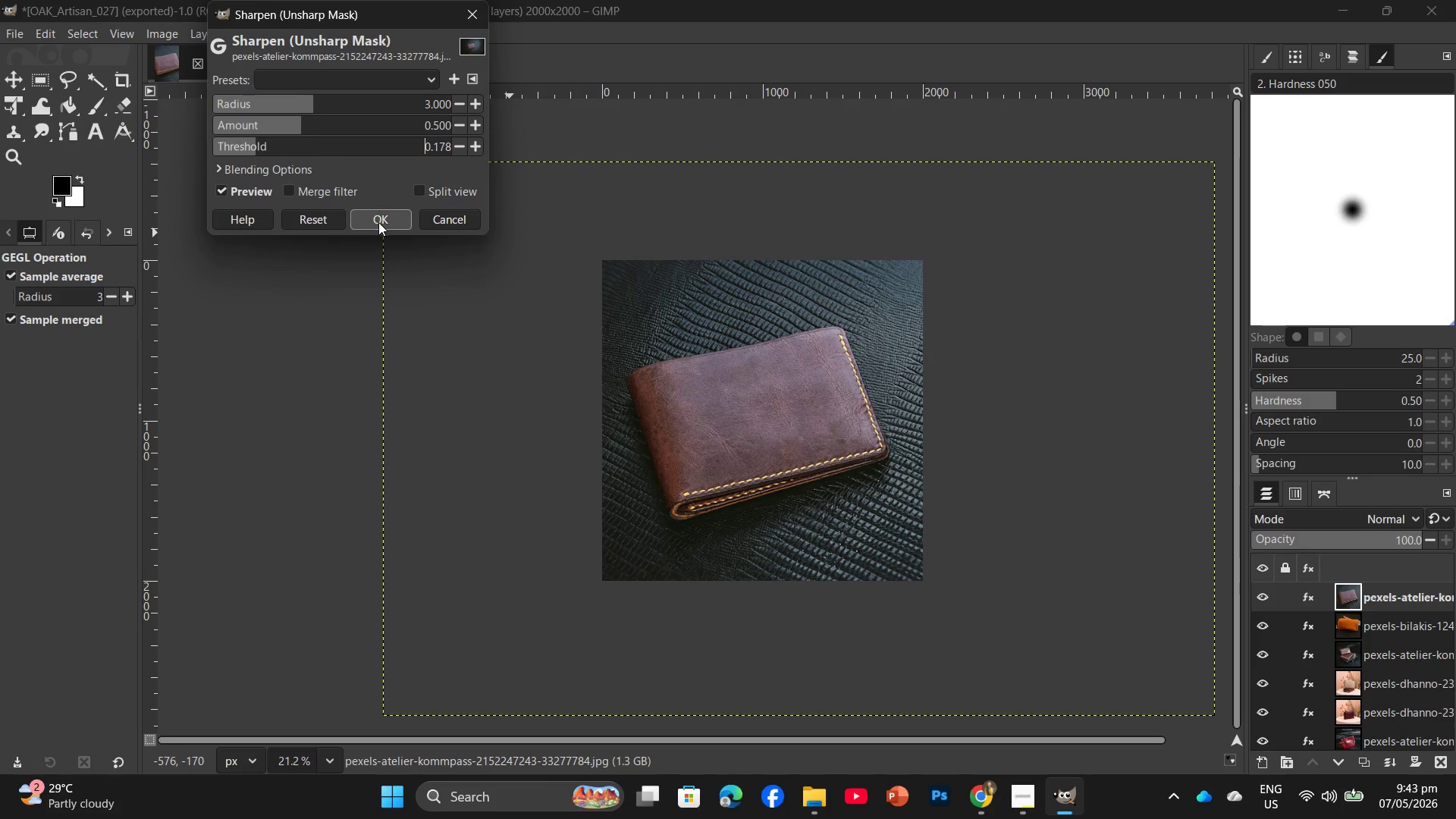 
left_click([379, 219])
 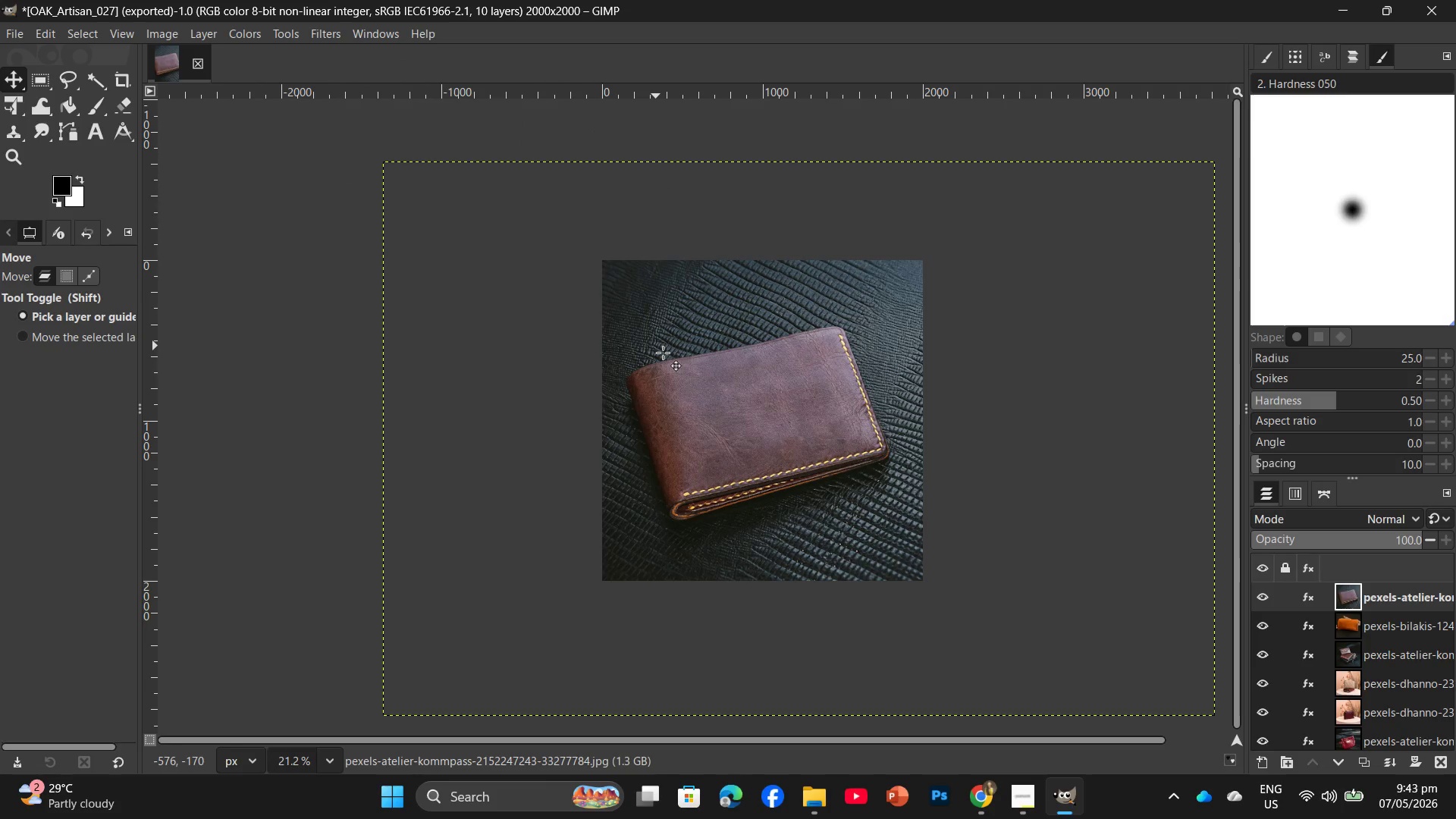 
key(Control+Shift+E)
 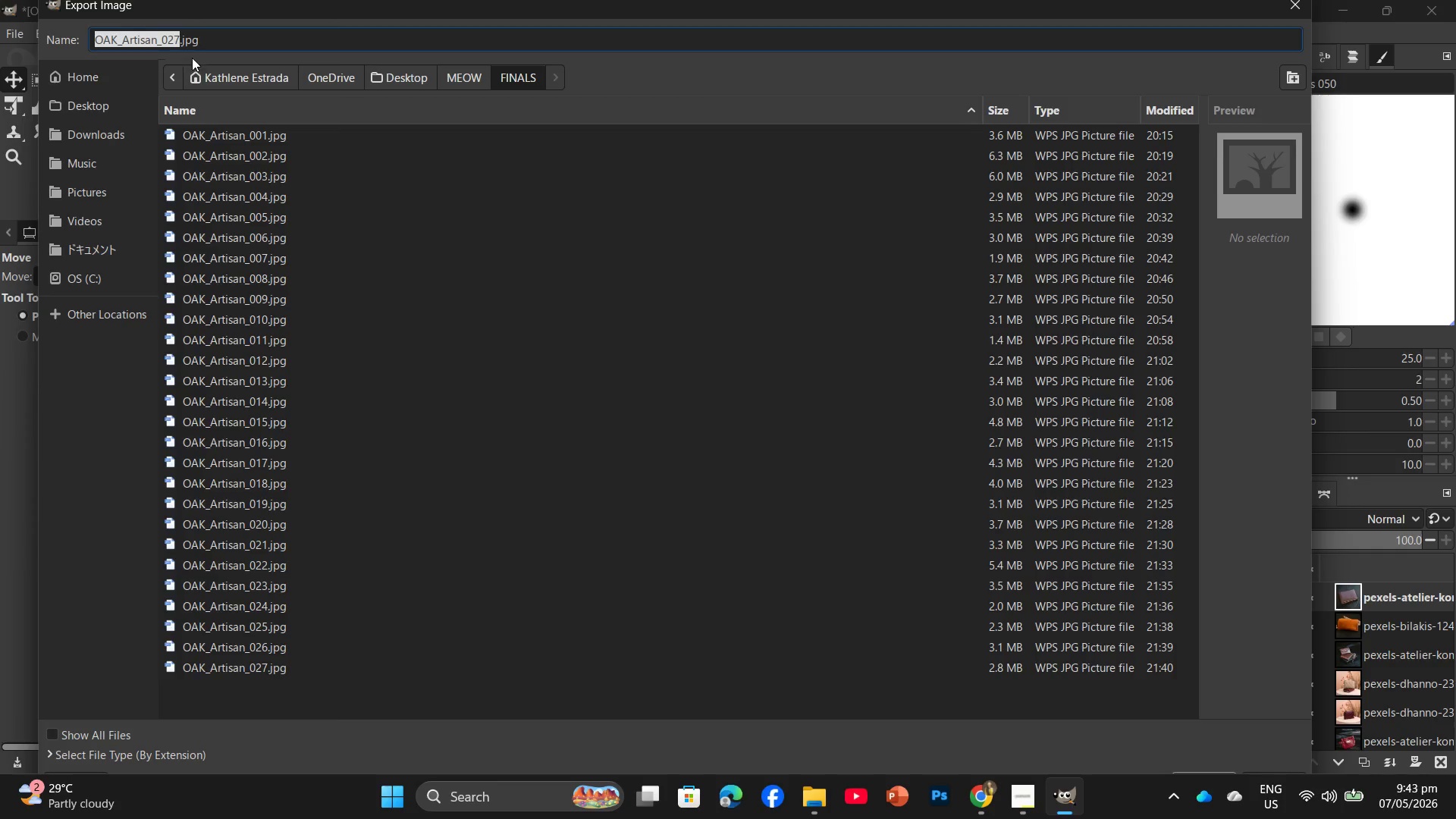 
left_click([177, 44])
 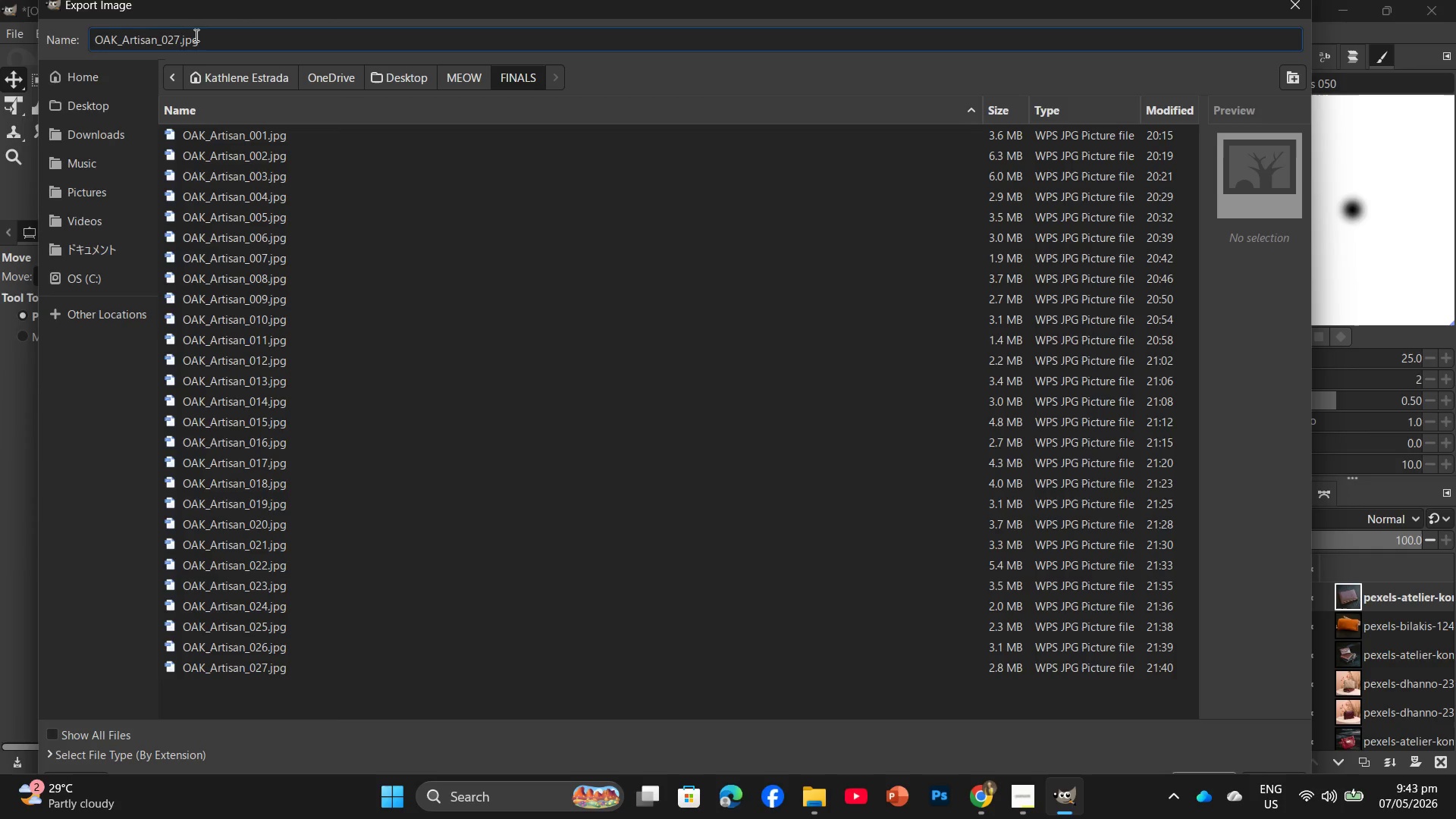 
key(Backspace)
 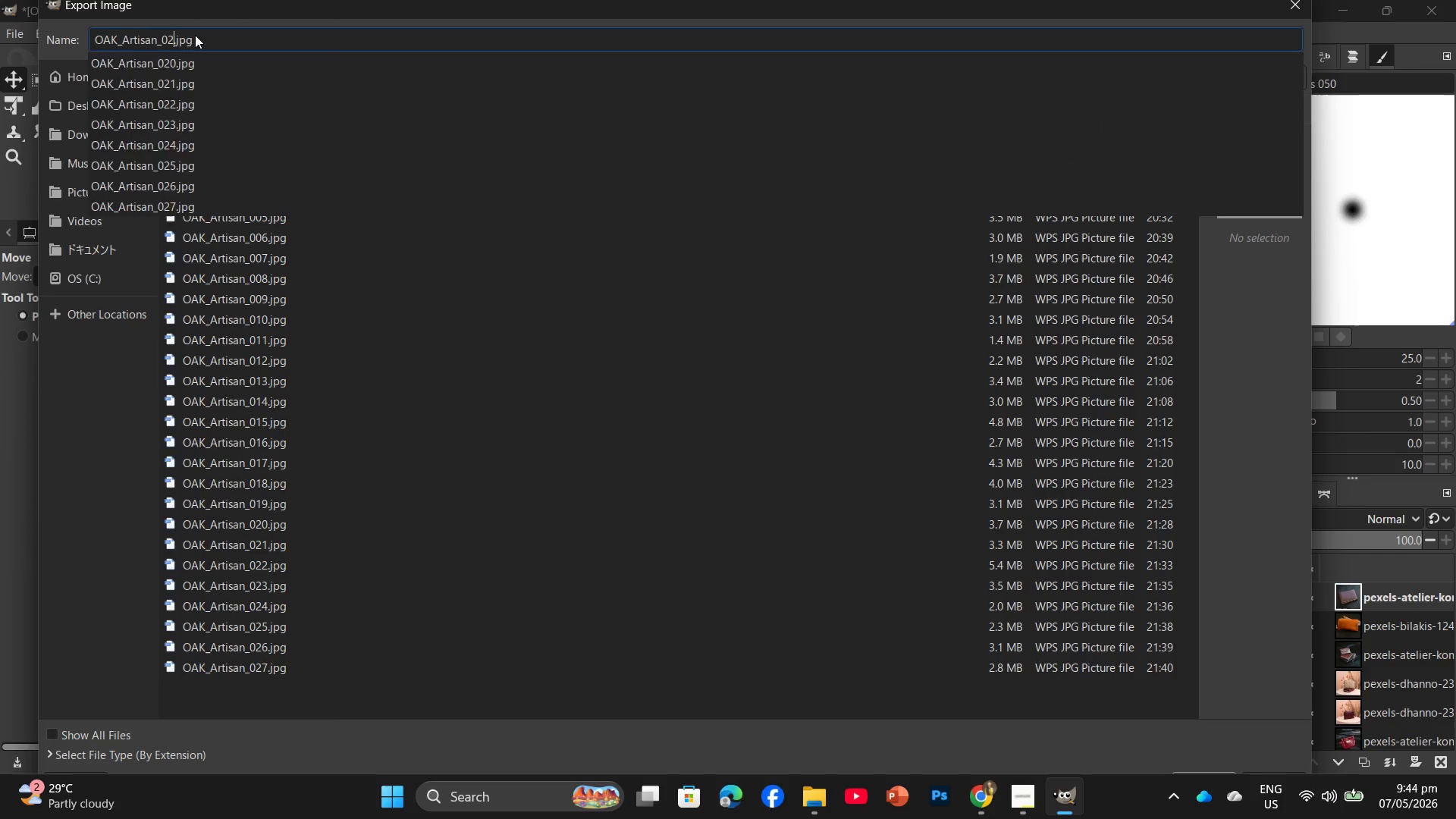 
key(8)
 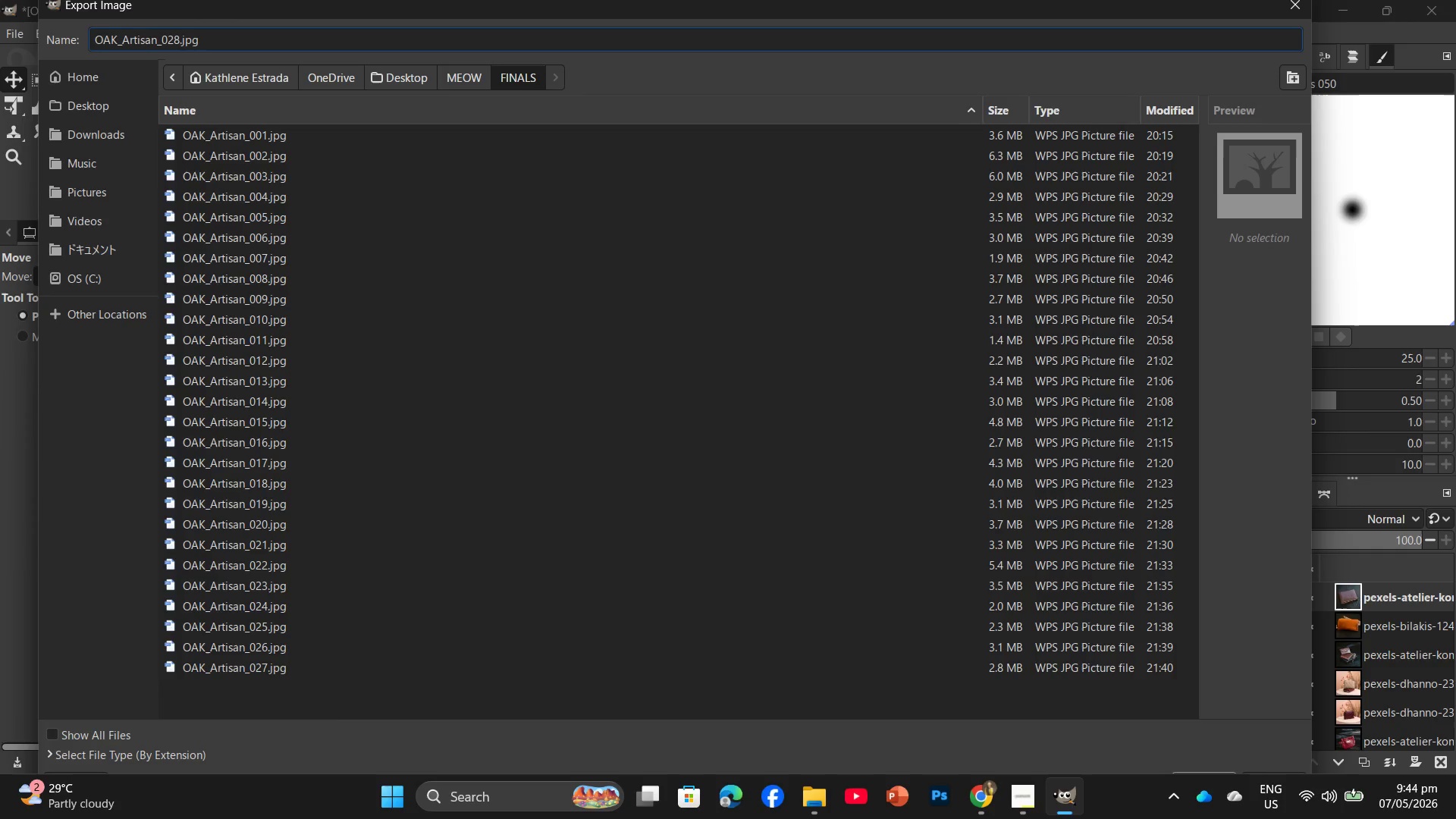 
key(Enter)
 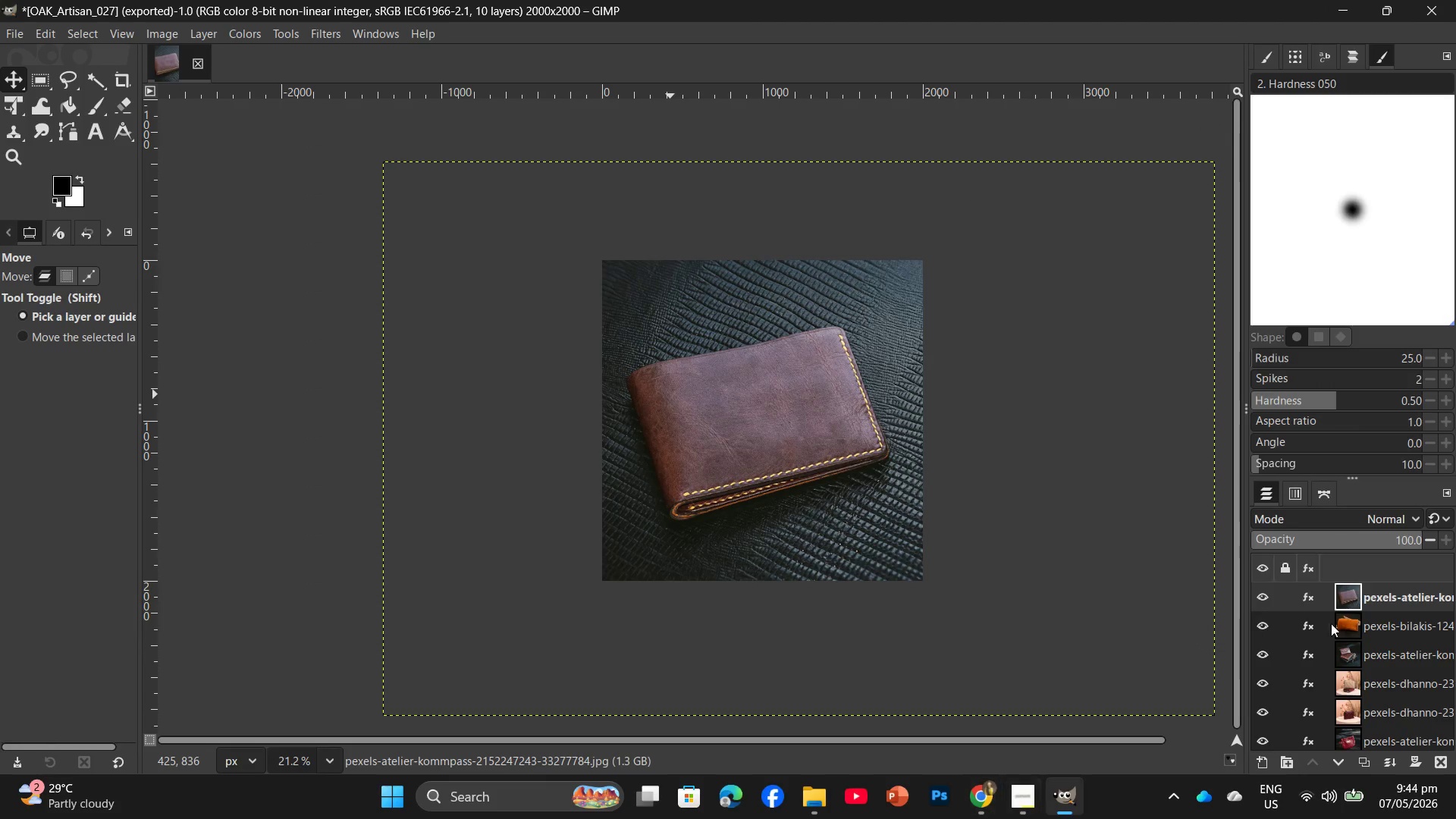 
wait(6.58)
 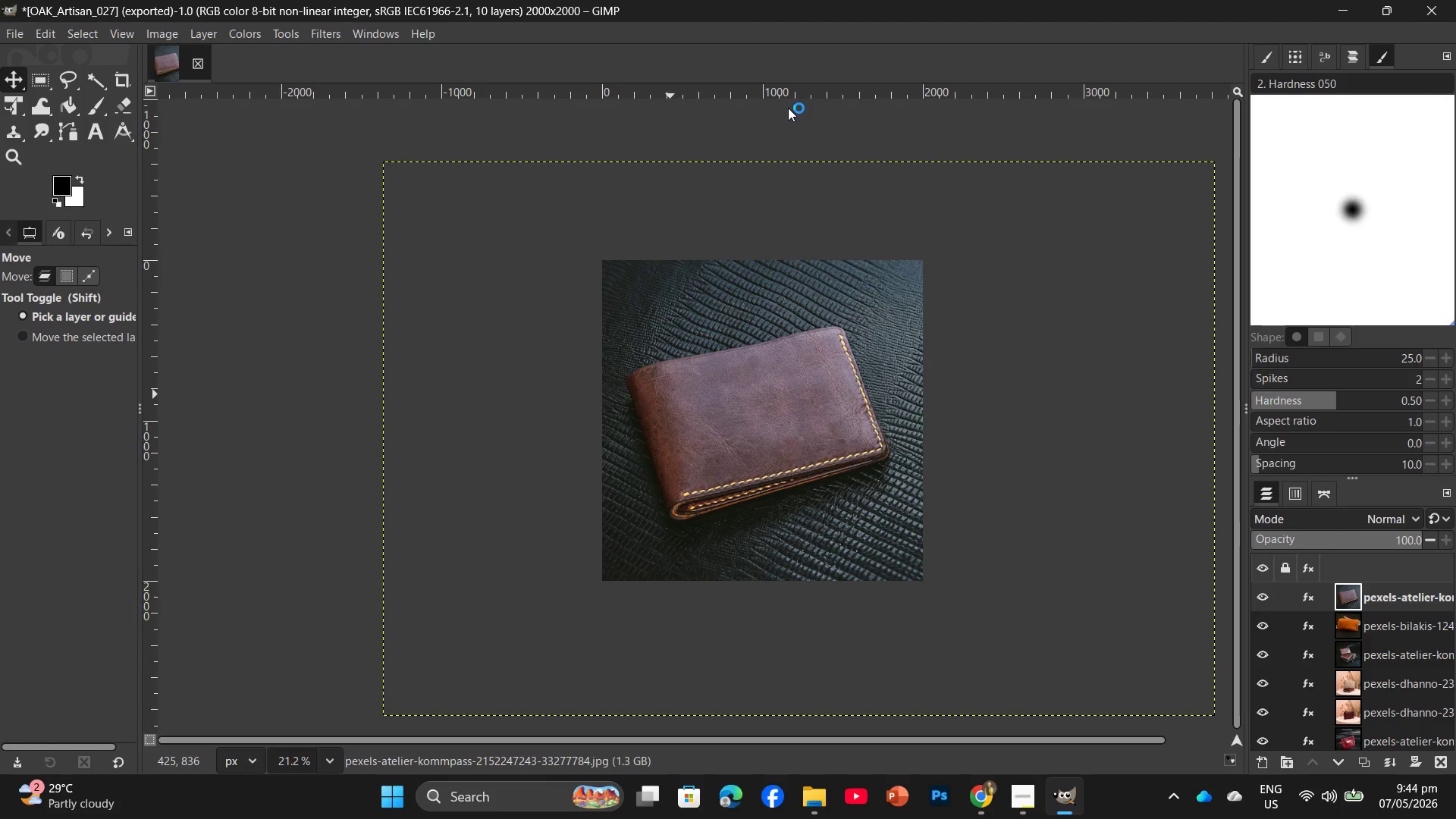 
left_click_drag(start_coordinate=[1394, 596], to_coordinate=[1437, 758])
 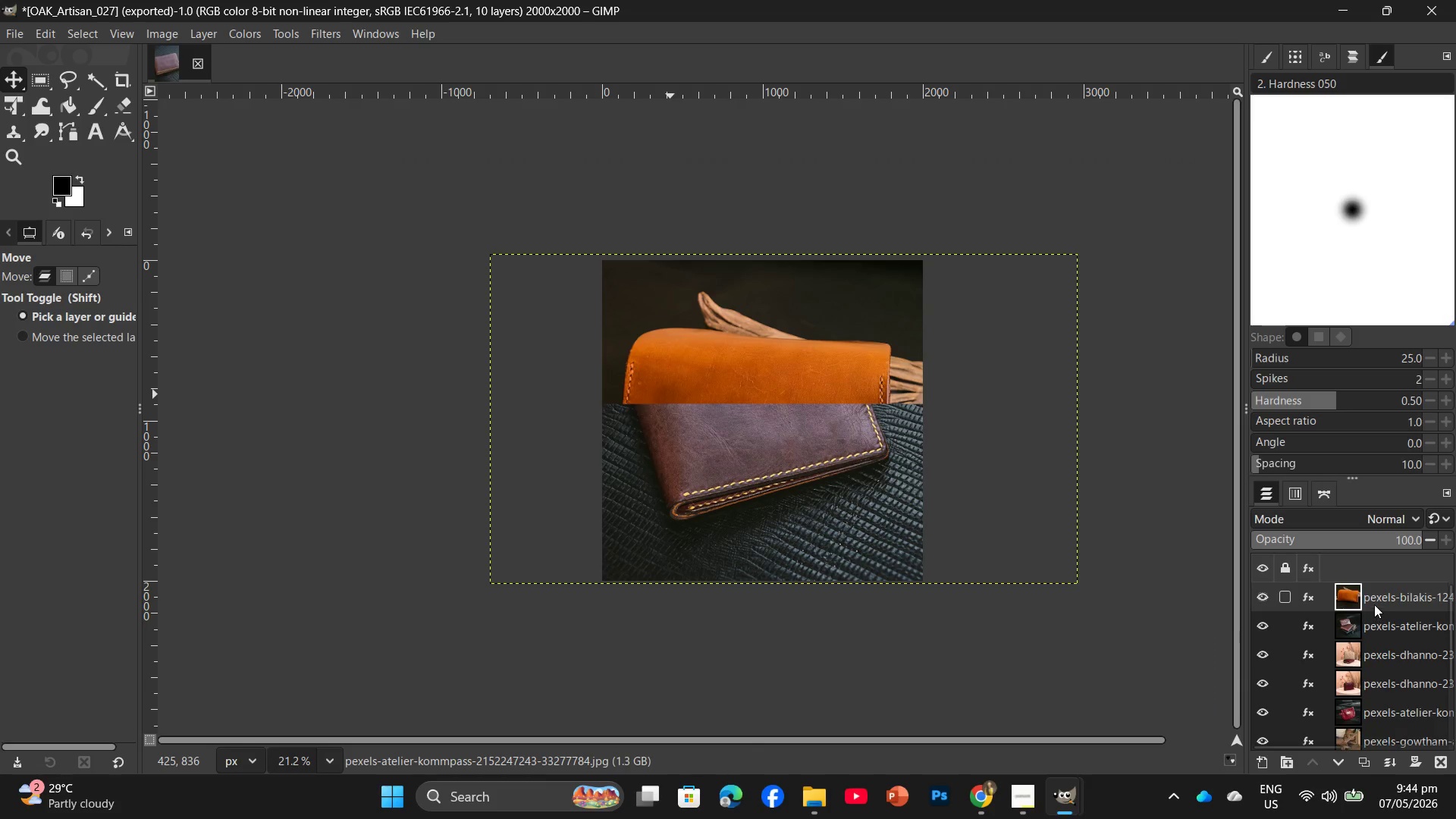 
left_click_drag(start_coordinate=[1374, 598], to_coordinate=[1442, 755])
 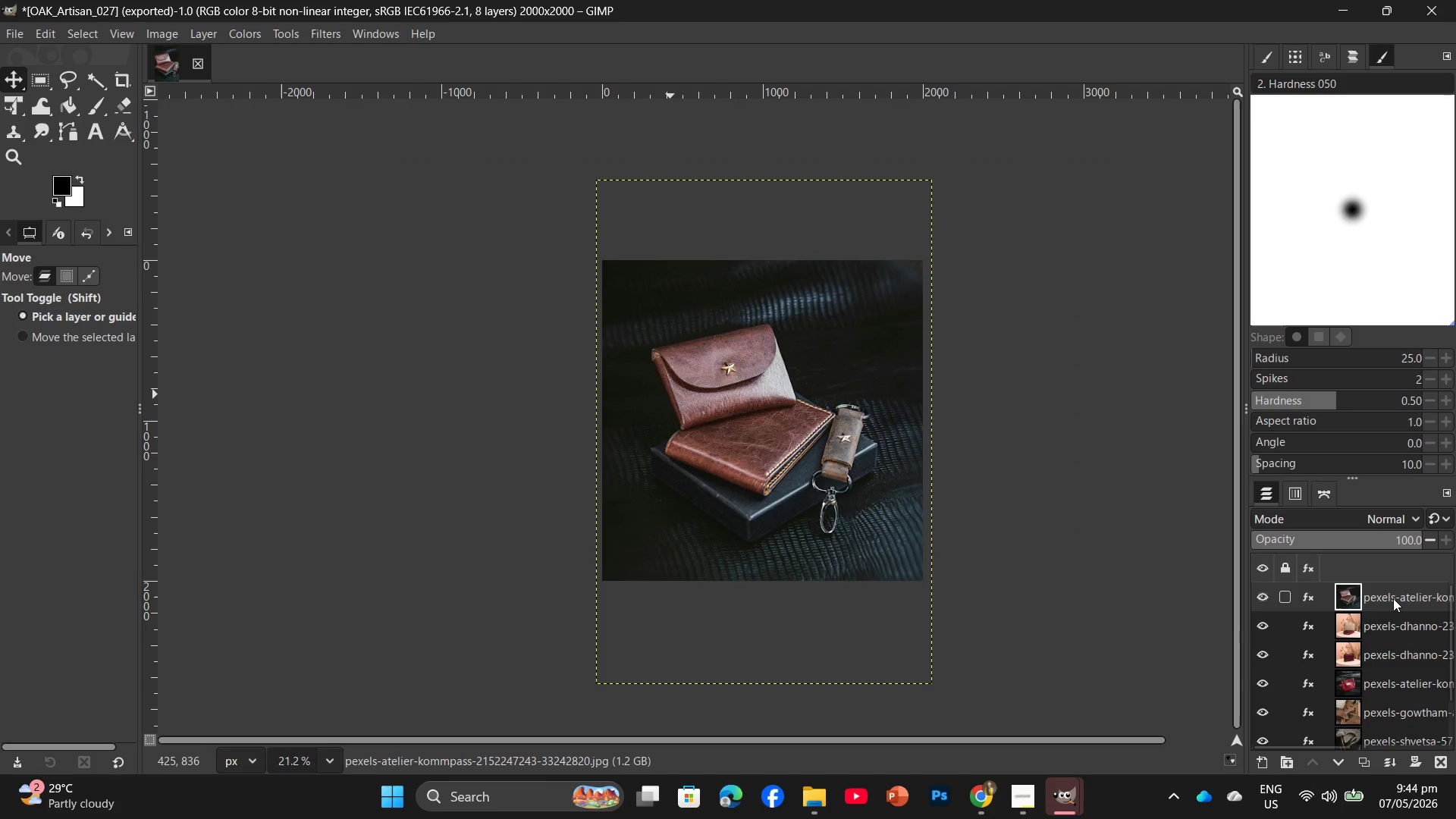 
left_click_drag(start_coordinate=[1393, 598], to_coordinate=[1441, 760])
 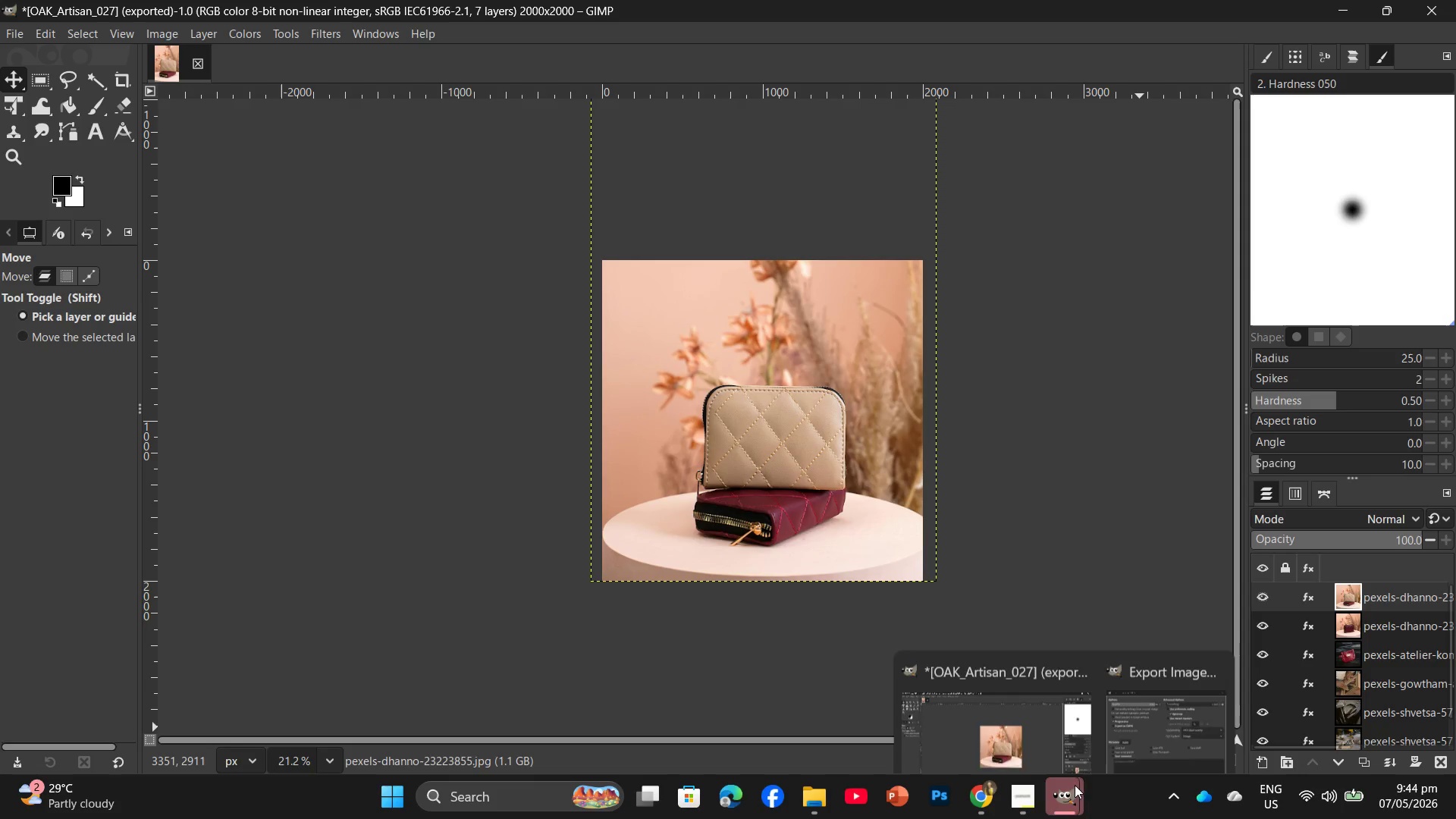 
left_click([1156, 714])
 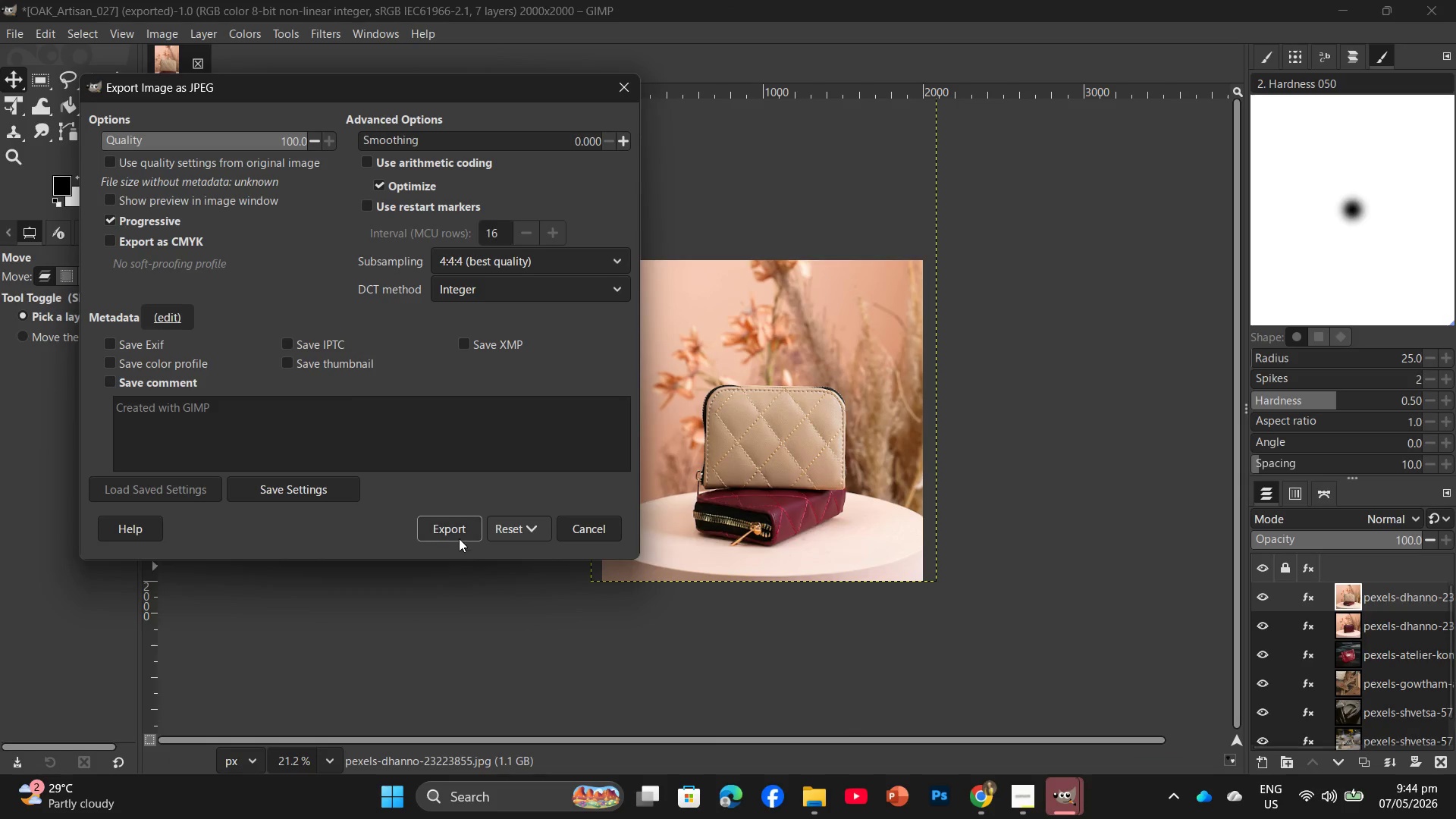 
left_click([449, 519])
 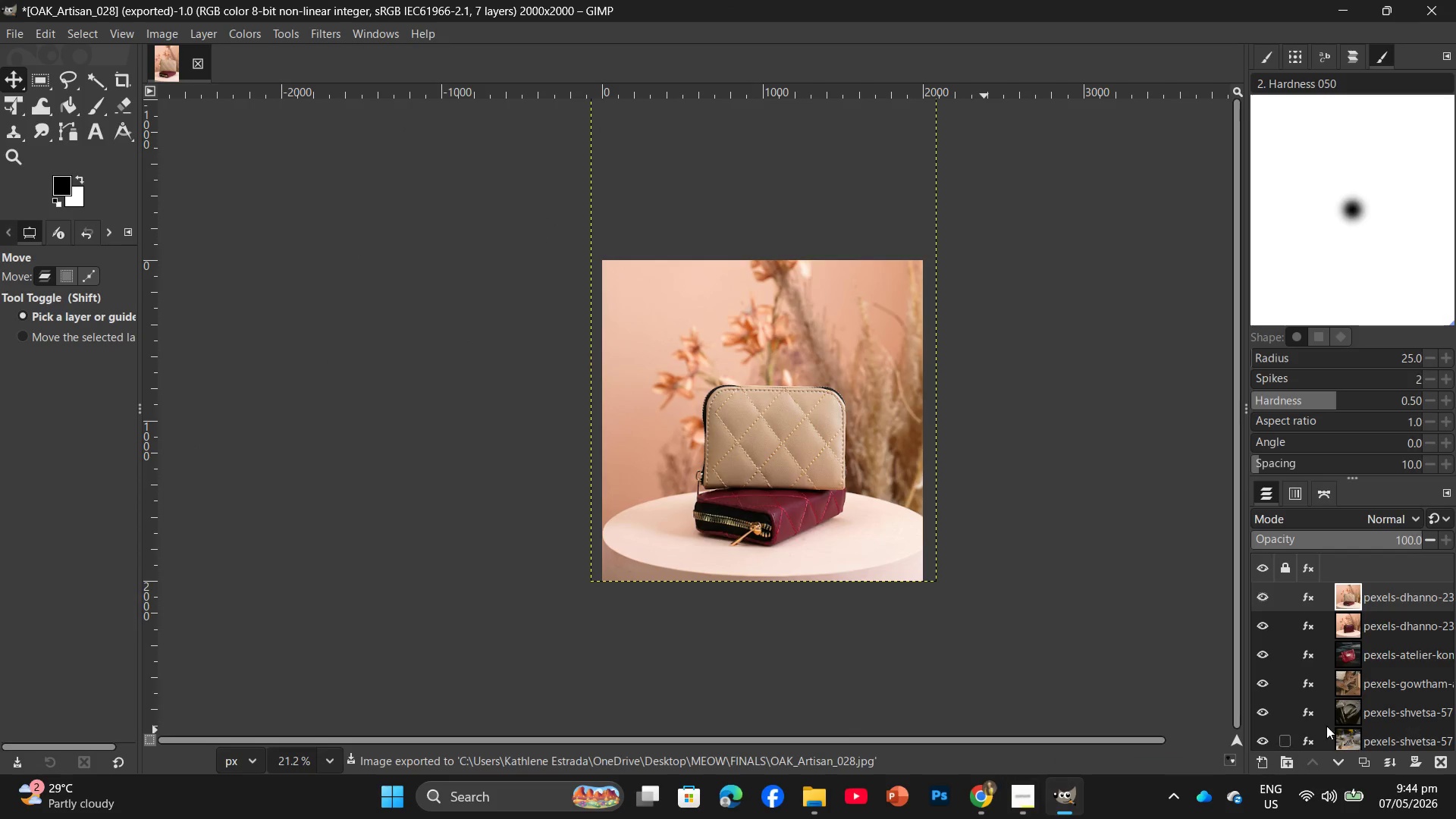 
left_click_drag(start_coordinate=[1392, 598], to_coordinate=[1438, 755])
 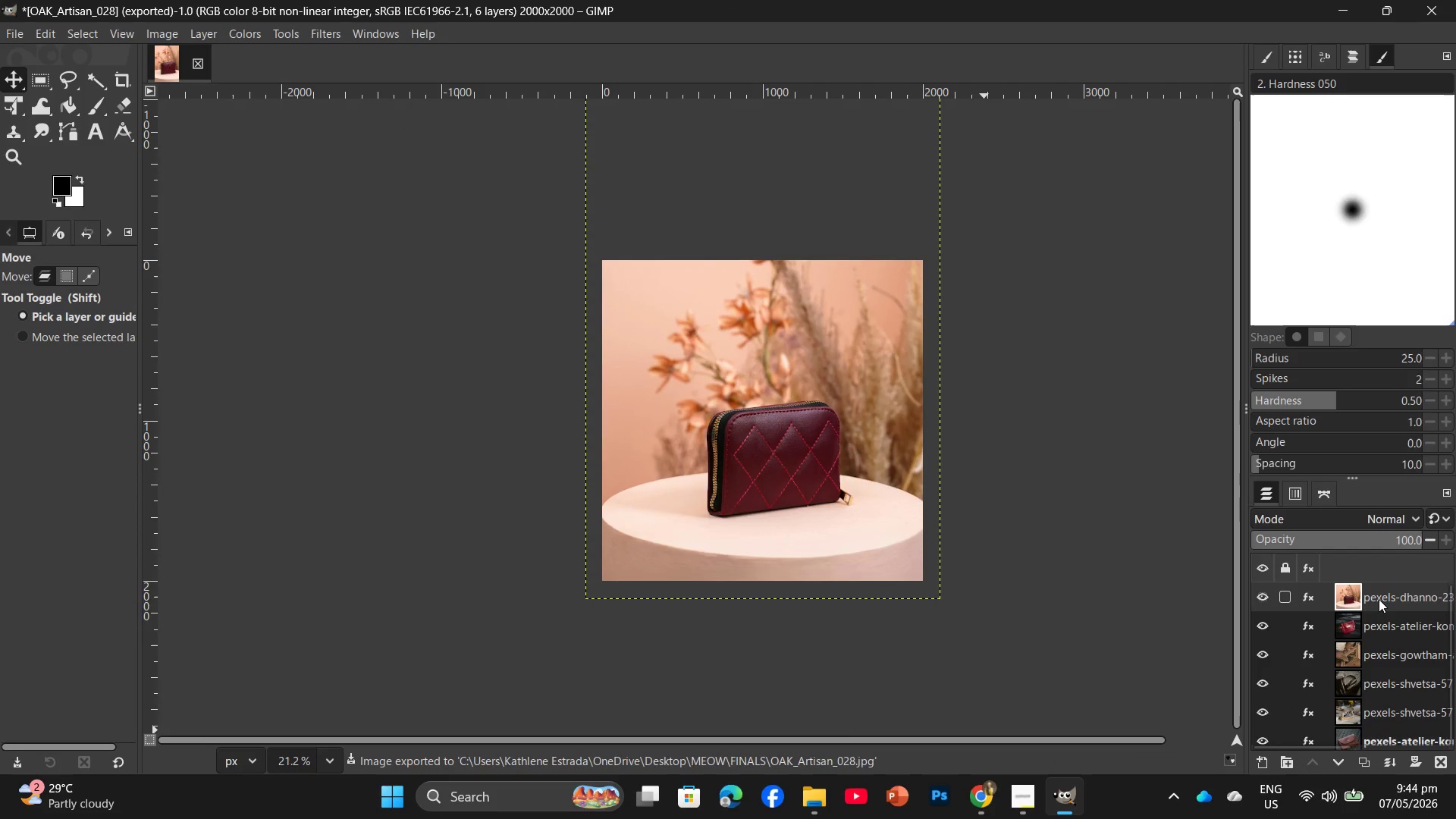 
left_click_drag(start_coordinate=[1382, 593], to_coordinate=[1439, 759])
 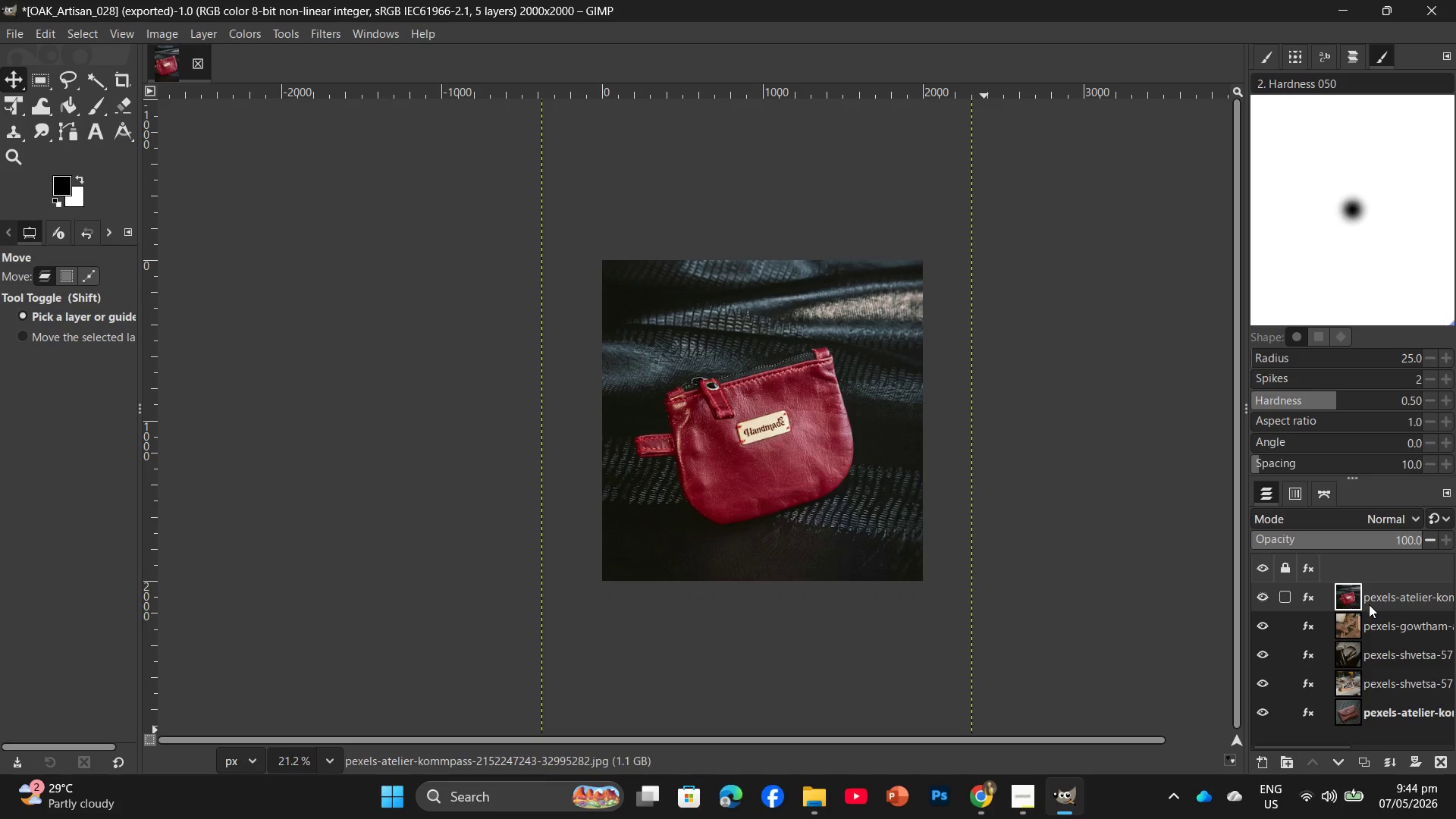 
left_click_drag(start_coordinate=[1372, 601], to_coordinate=[1439, 755])
 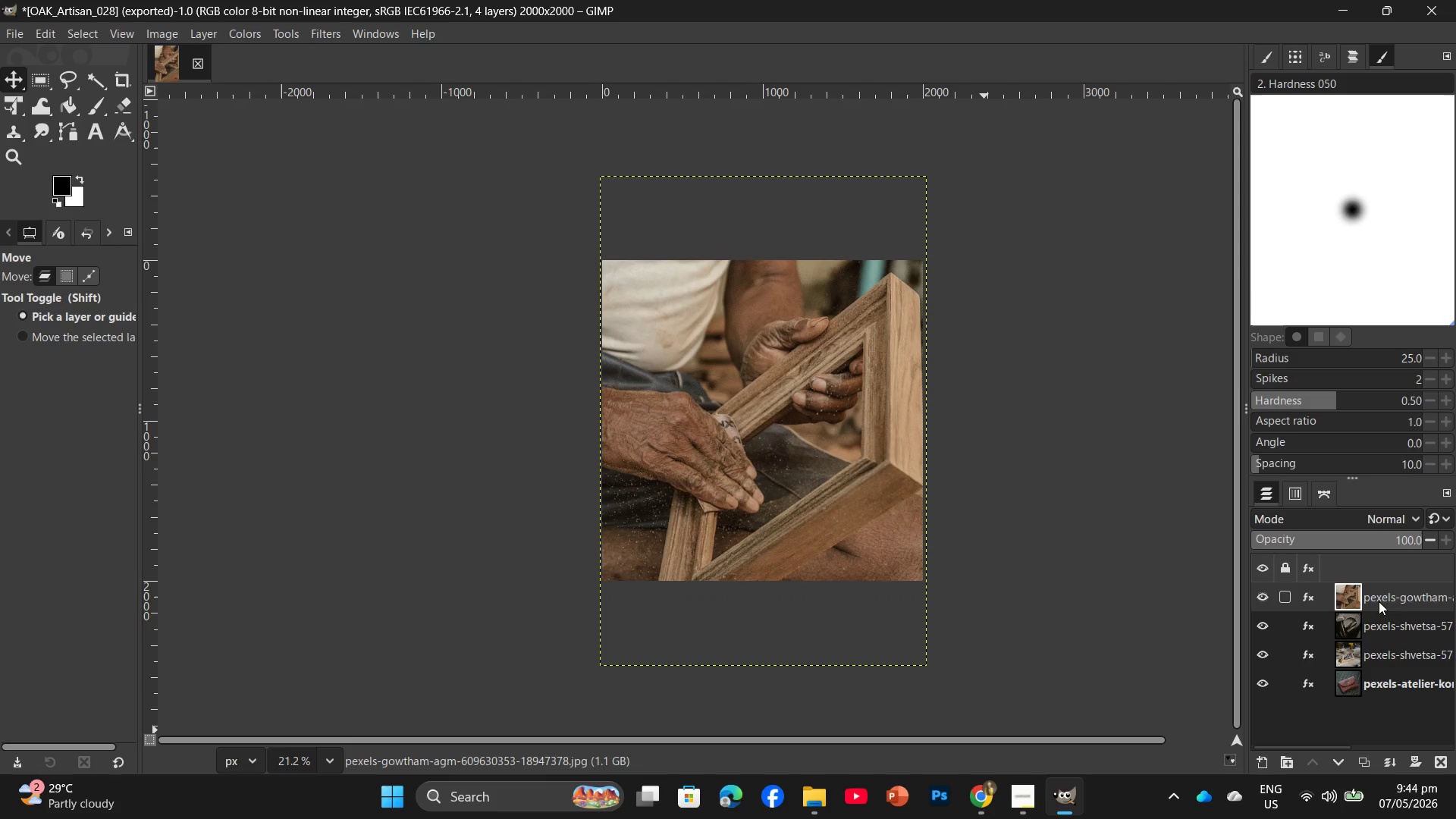 
left_click_drag(start_coordinate=[1380, 598], to_coordinate=[1436, 757])
 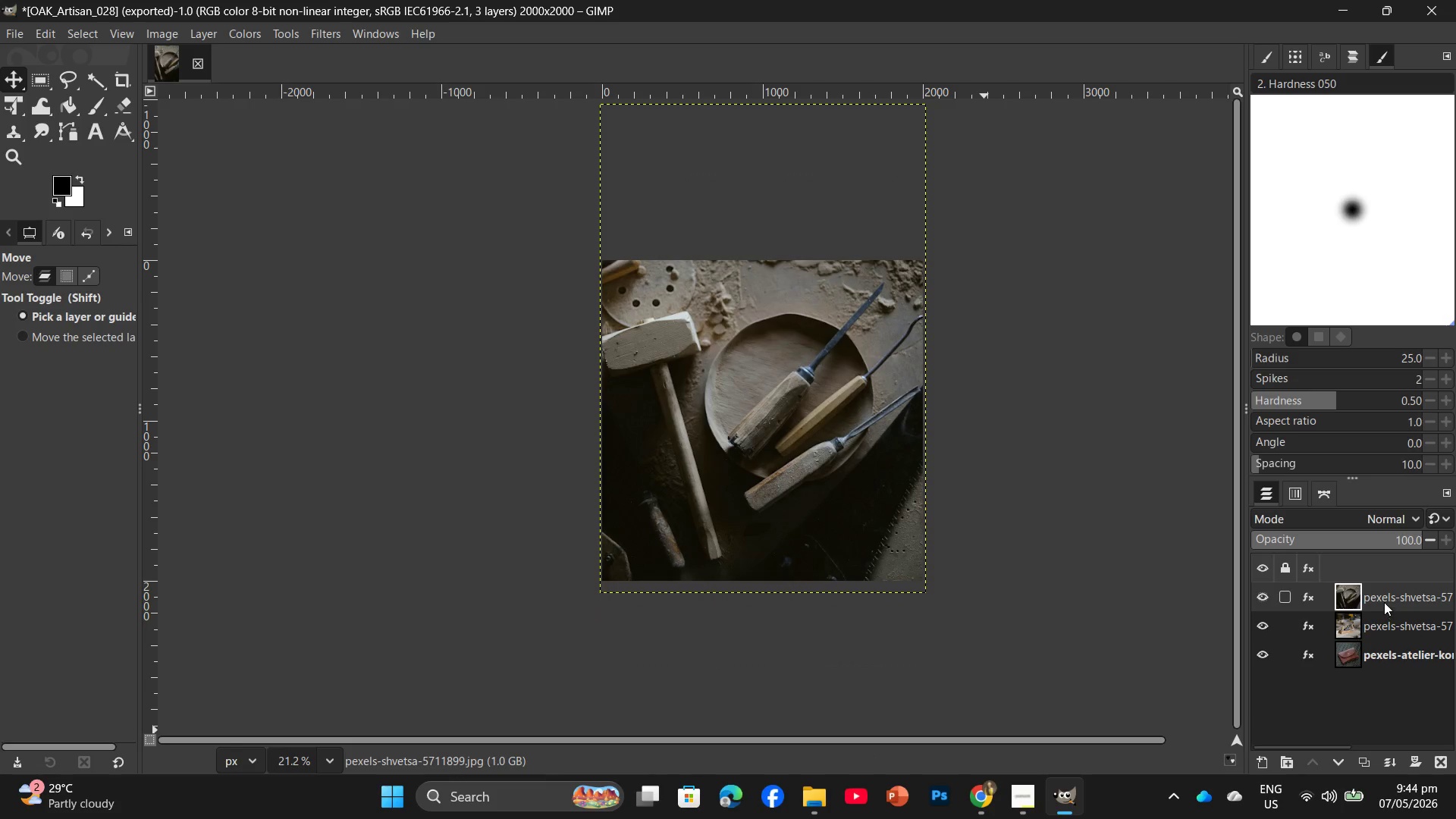 
left_click_drag(start_coordinate=[1384, 602], to_coordinate=[1440, 762])
 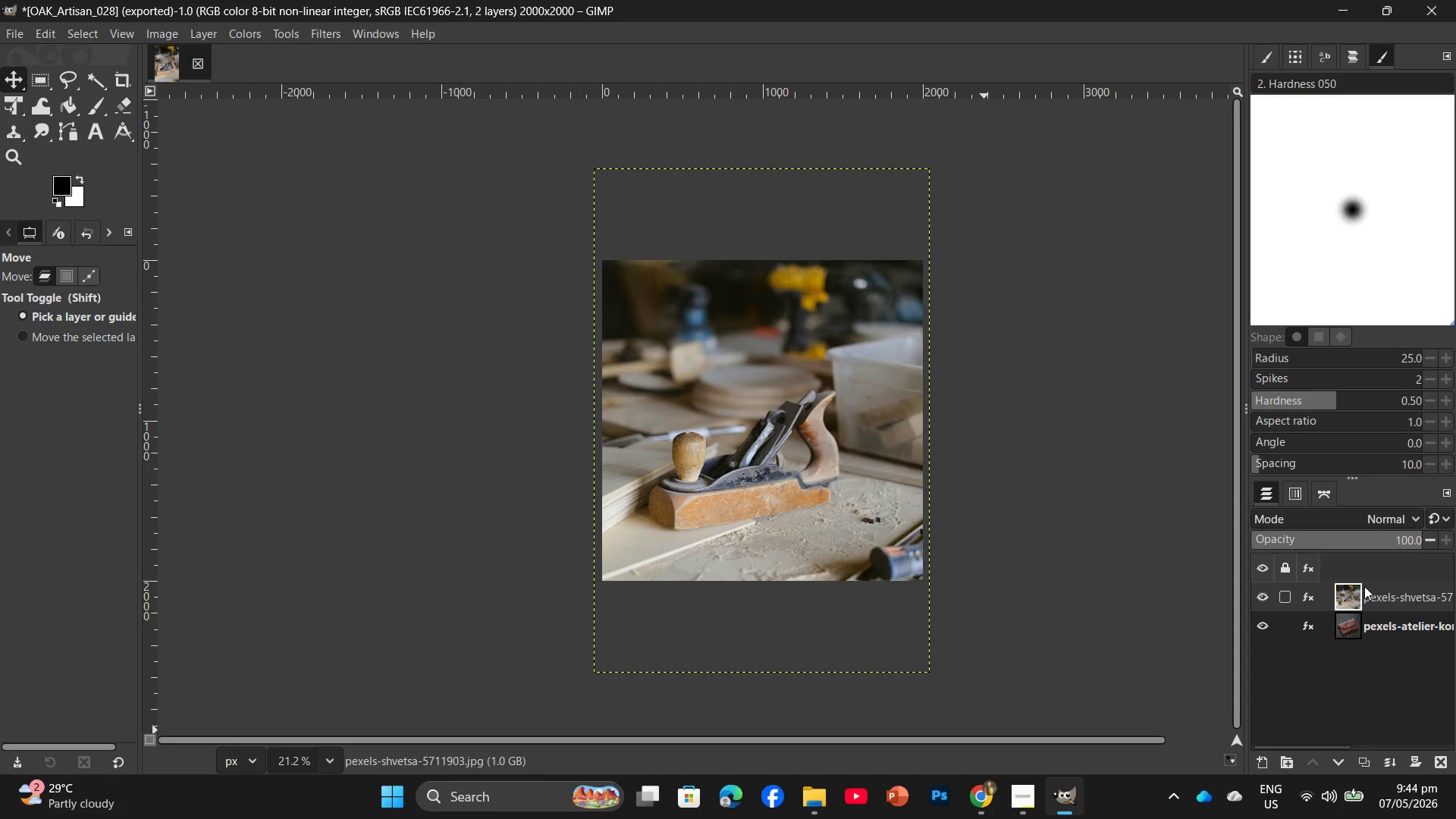 
left_click_drag(start_coordinate=[1386, 592], to_coordinate=[1437, 760])
 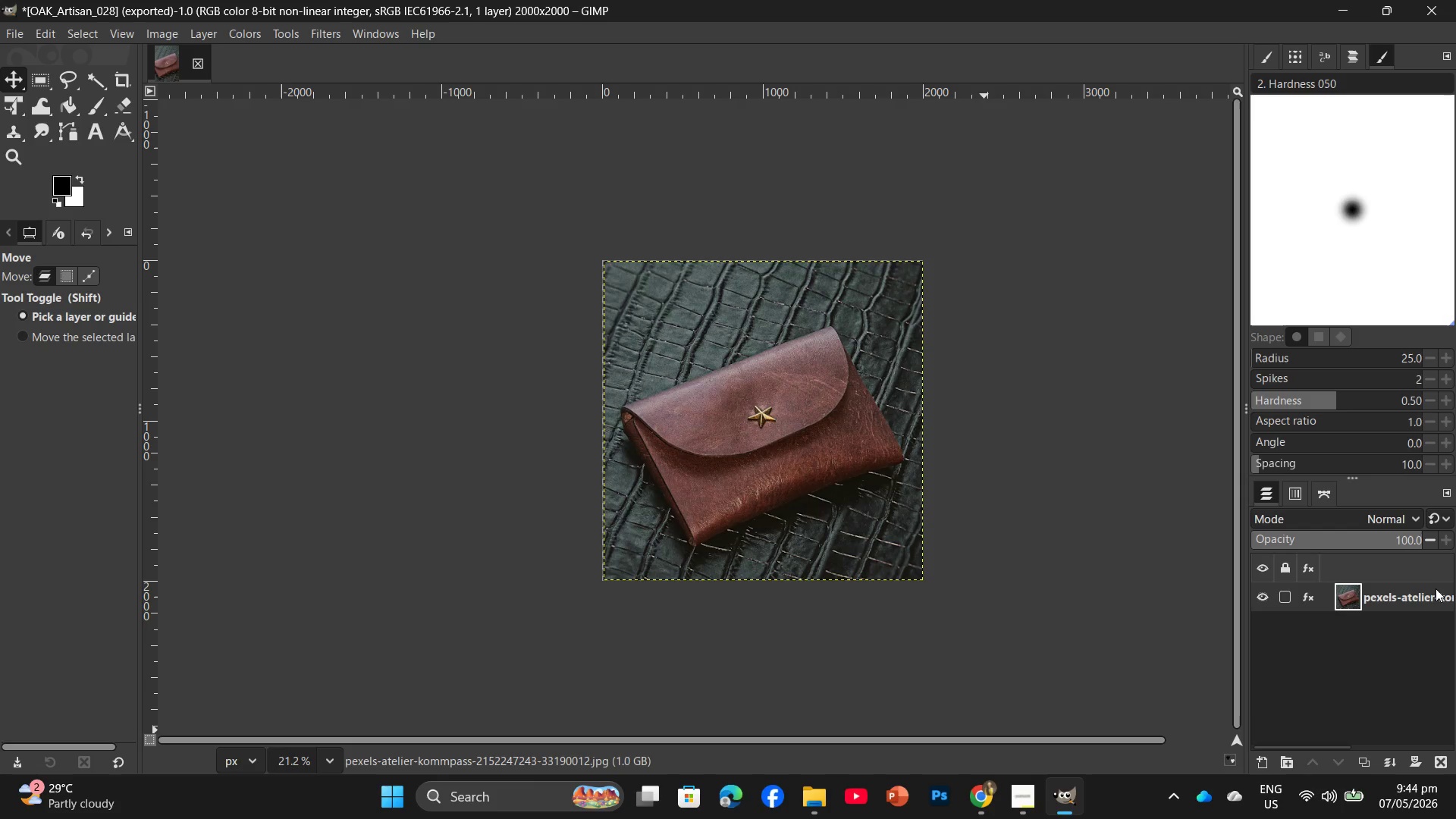 
wait(5.5)
 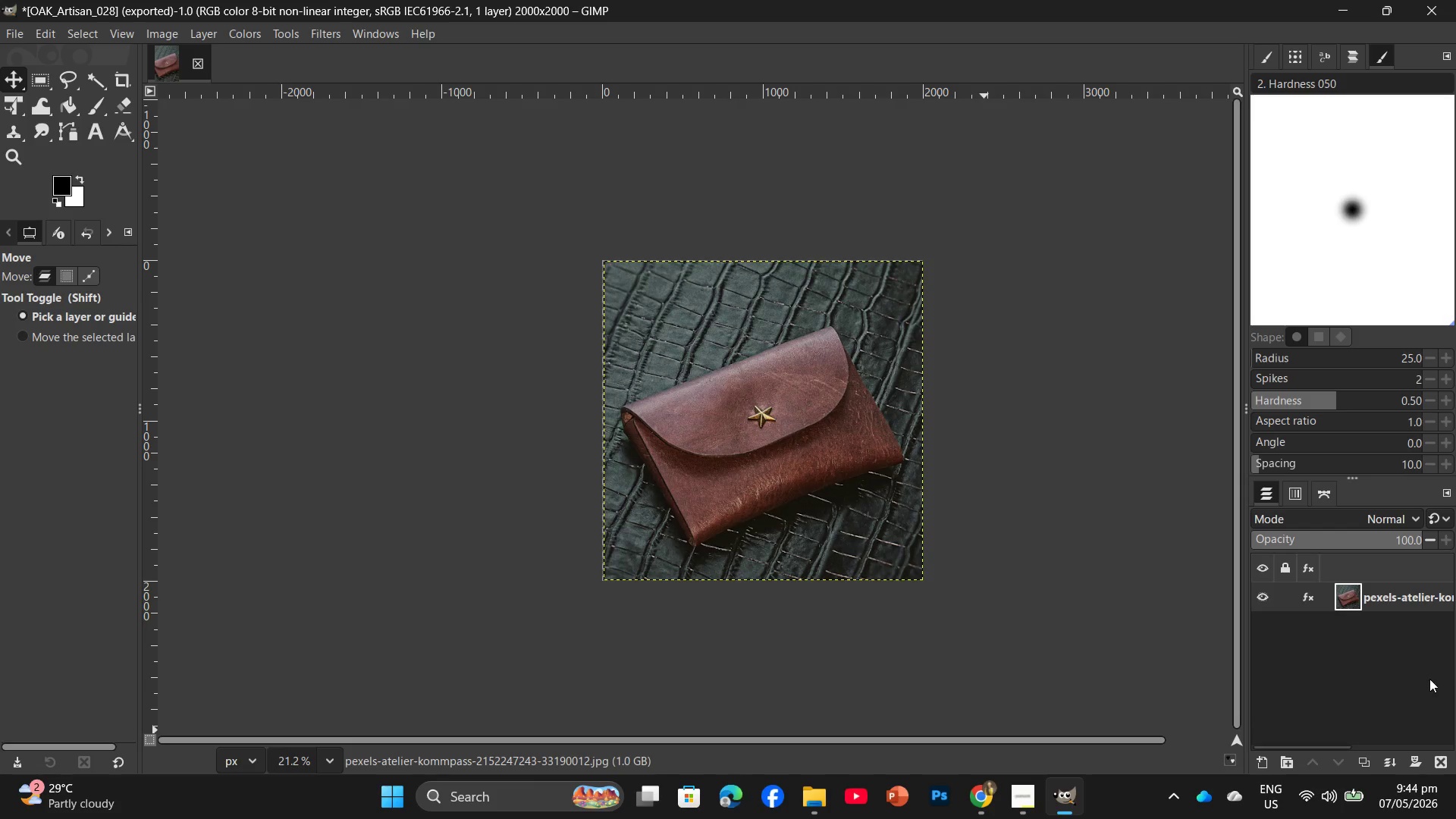 
left_click([980, 808])
 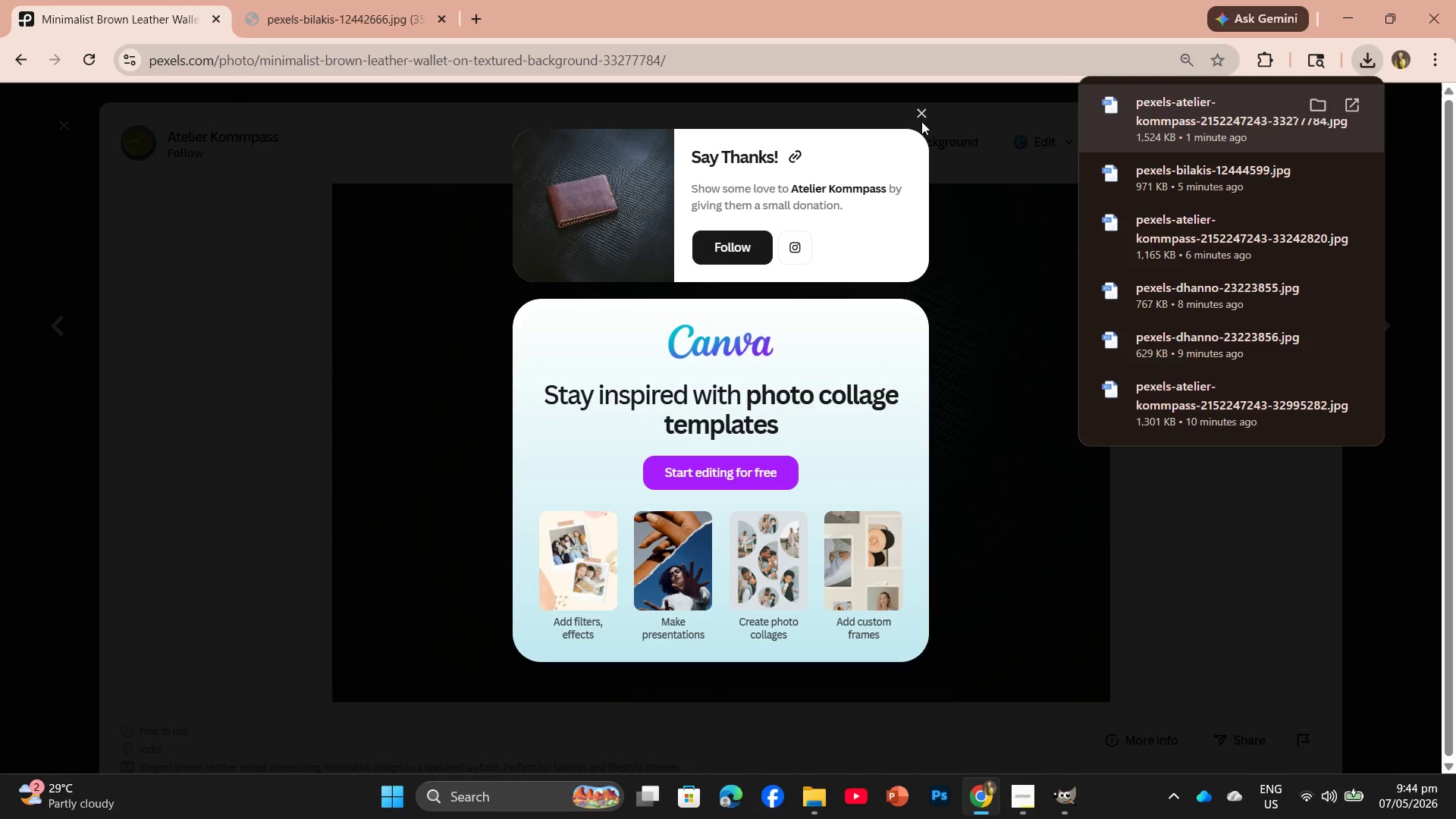 
left_click([927, 114])
 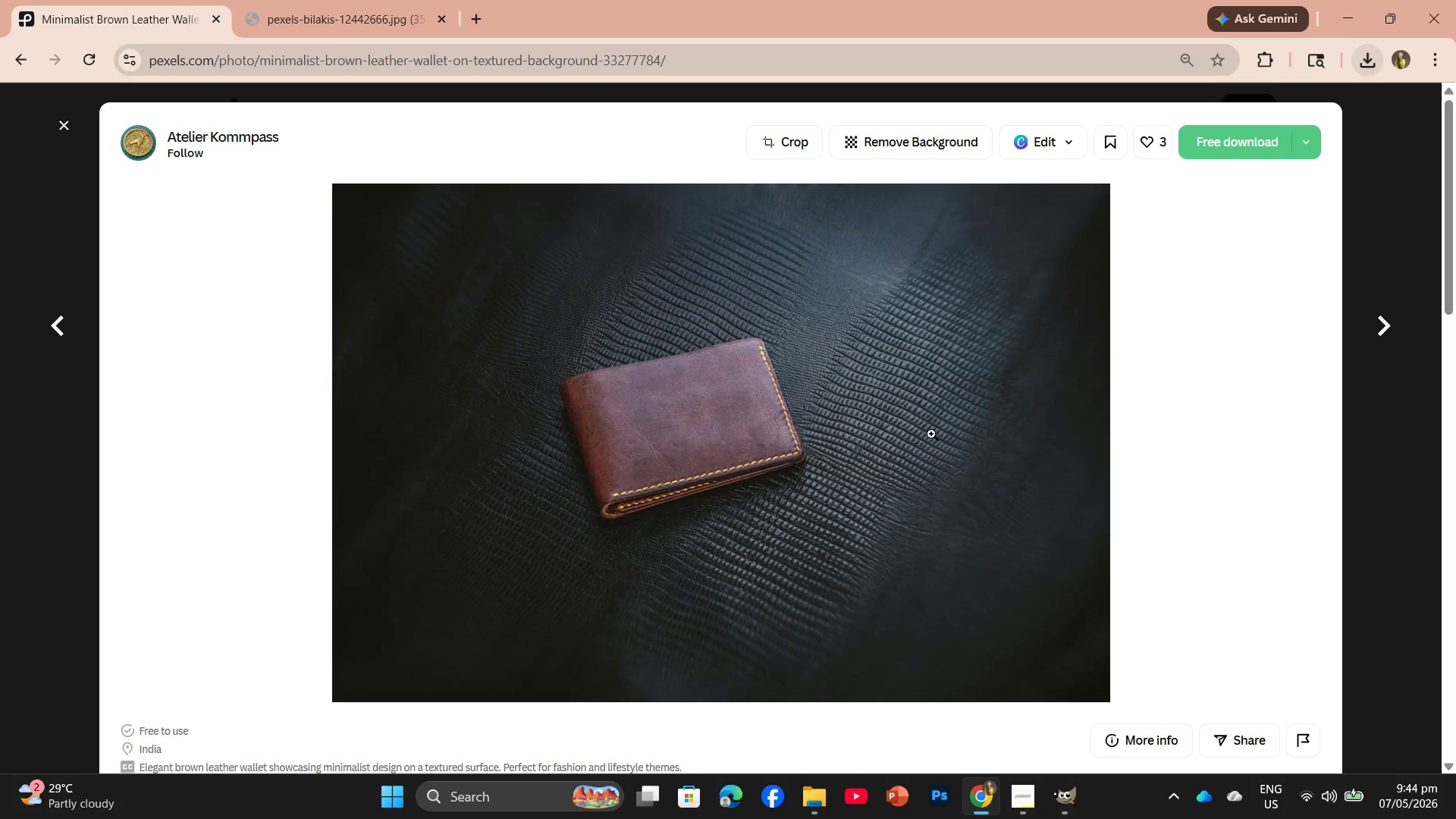 
scroll: coordinate [942, 418], scroll_direction: down, amount: 11.0
 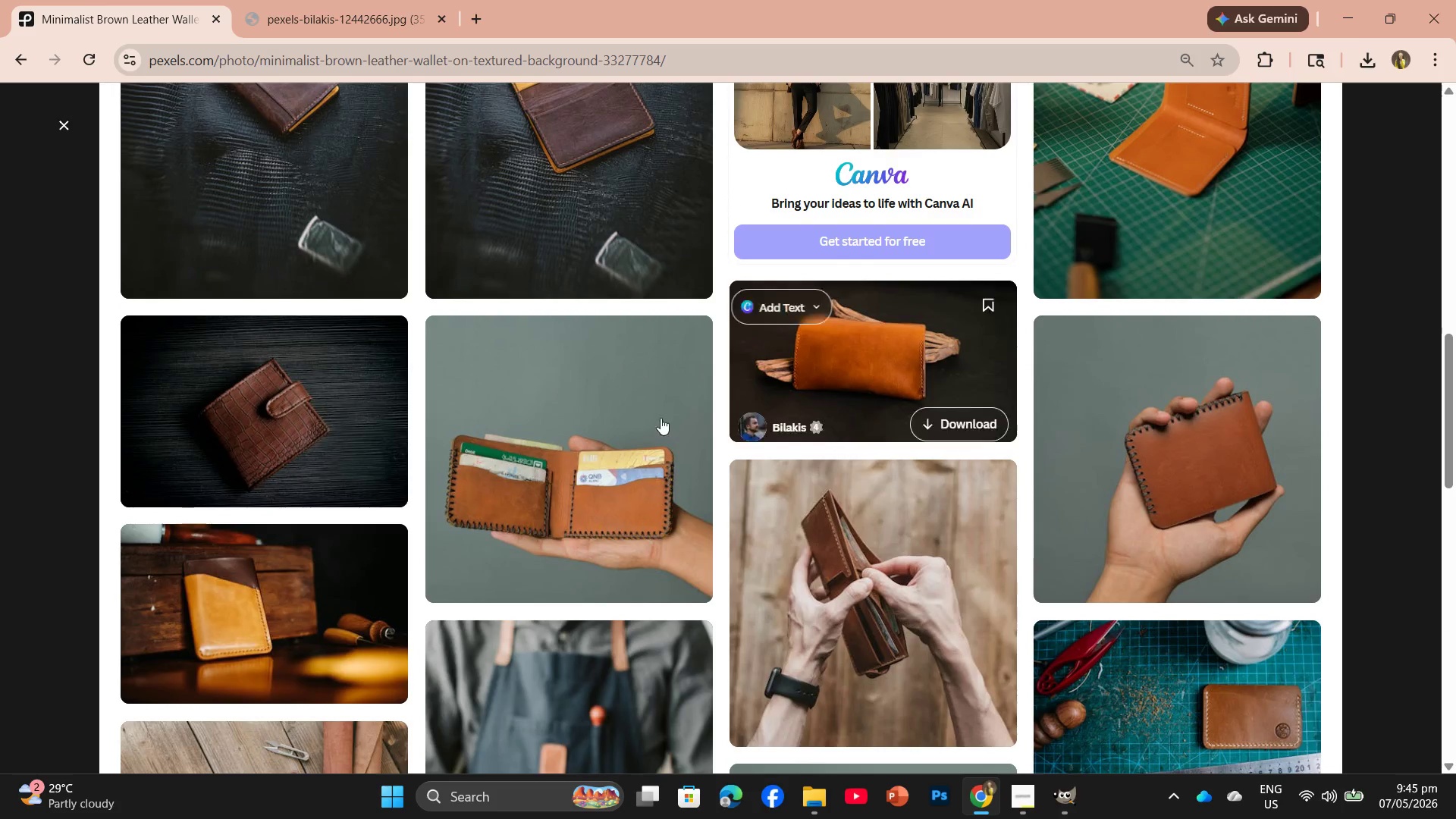 
left_click([290, 439])
 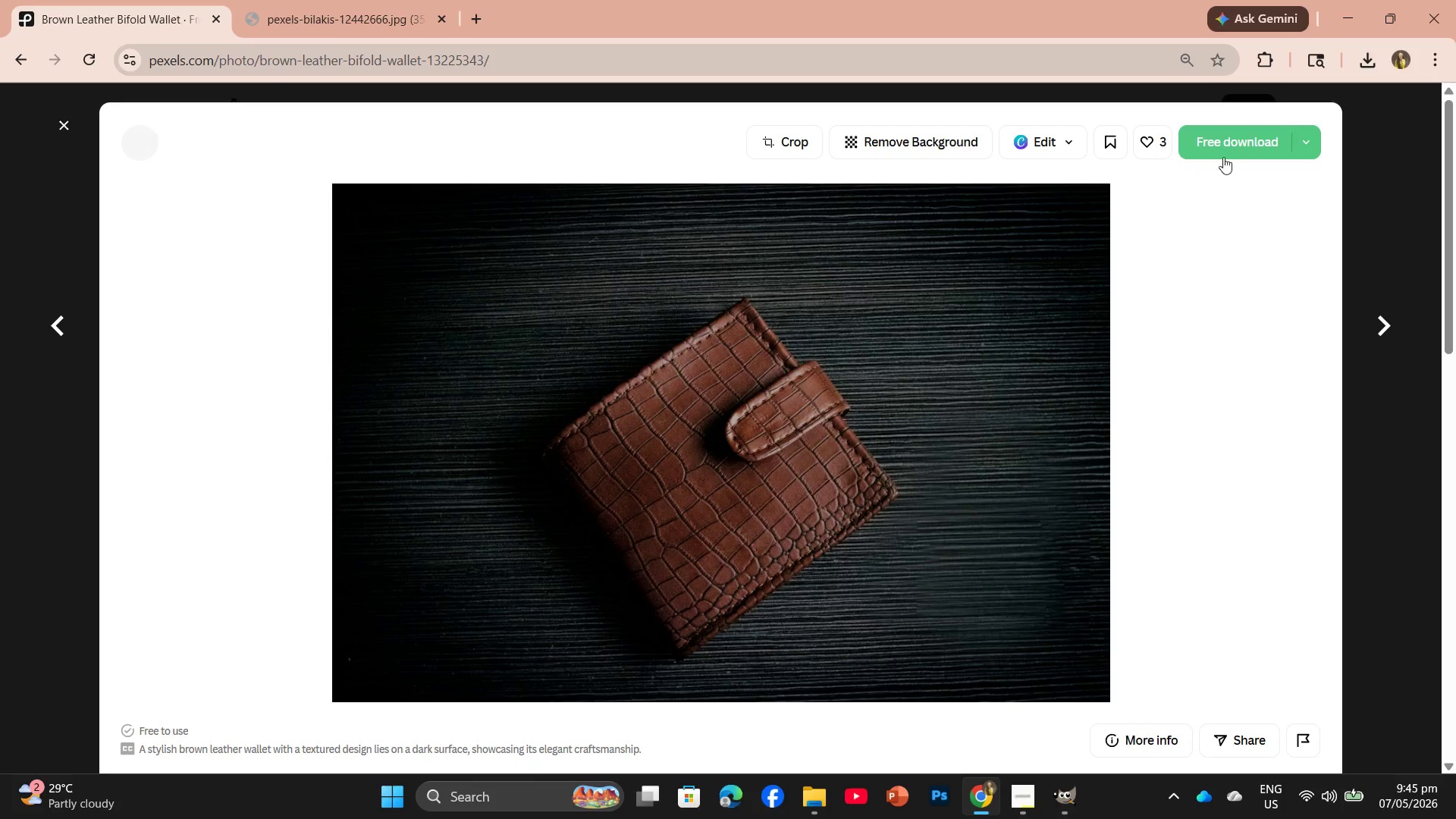 
left_click([1232, 143])
 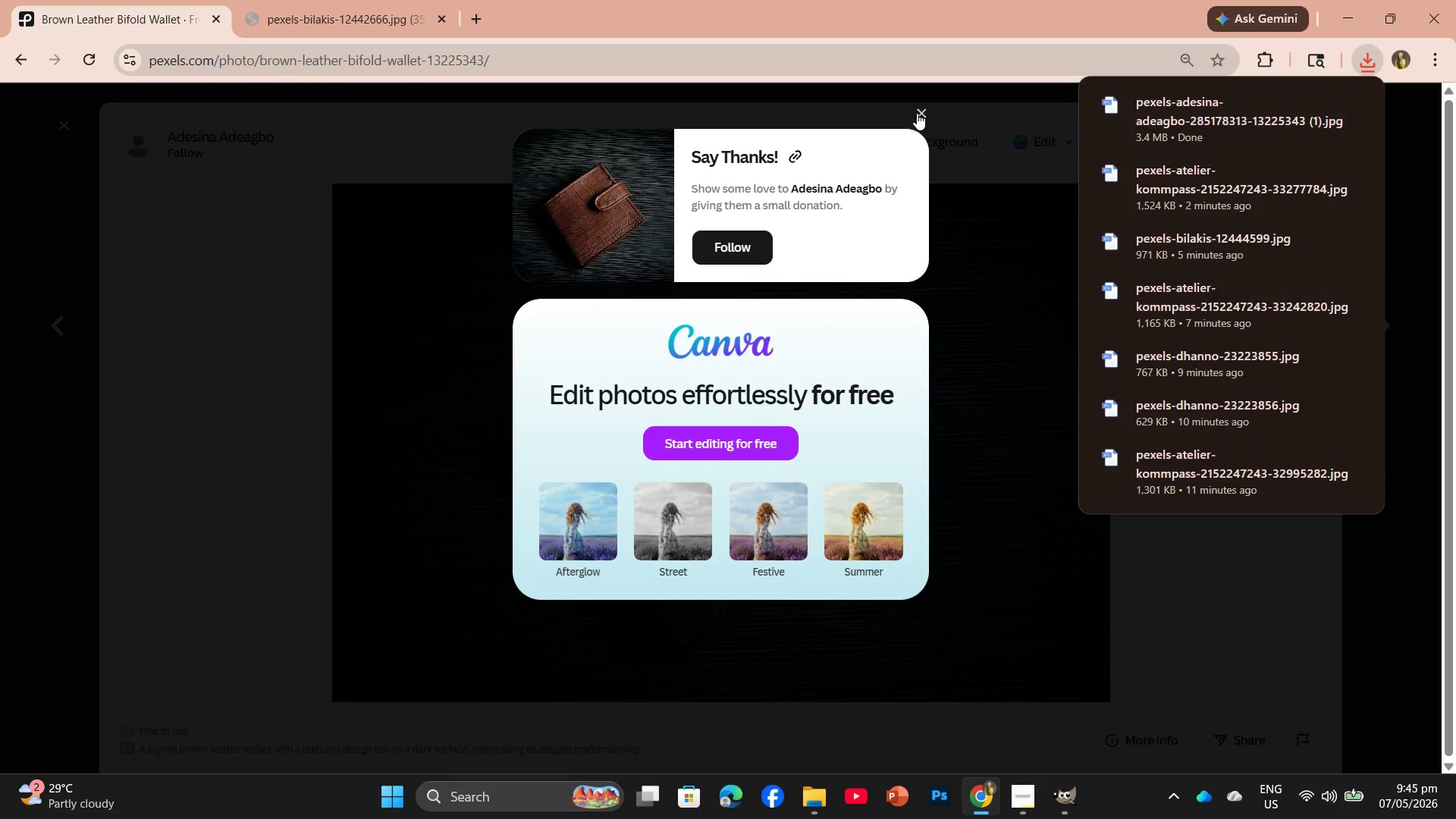 
left_click_drag(start_coordinate=[1177, 127], to_coordinate=[781, 423])
 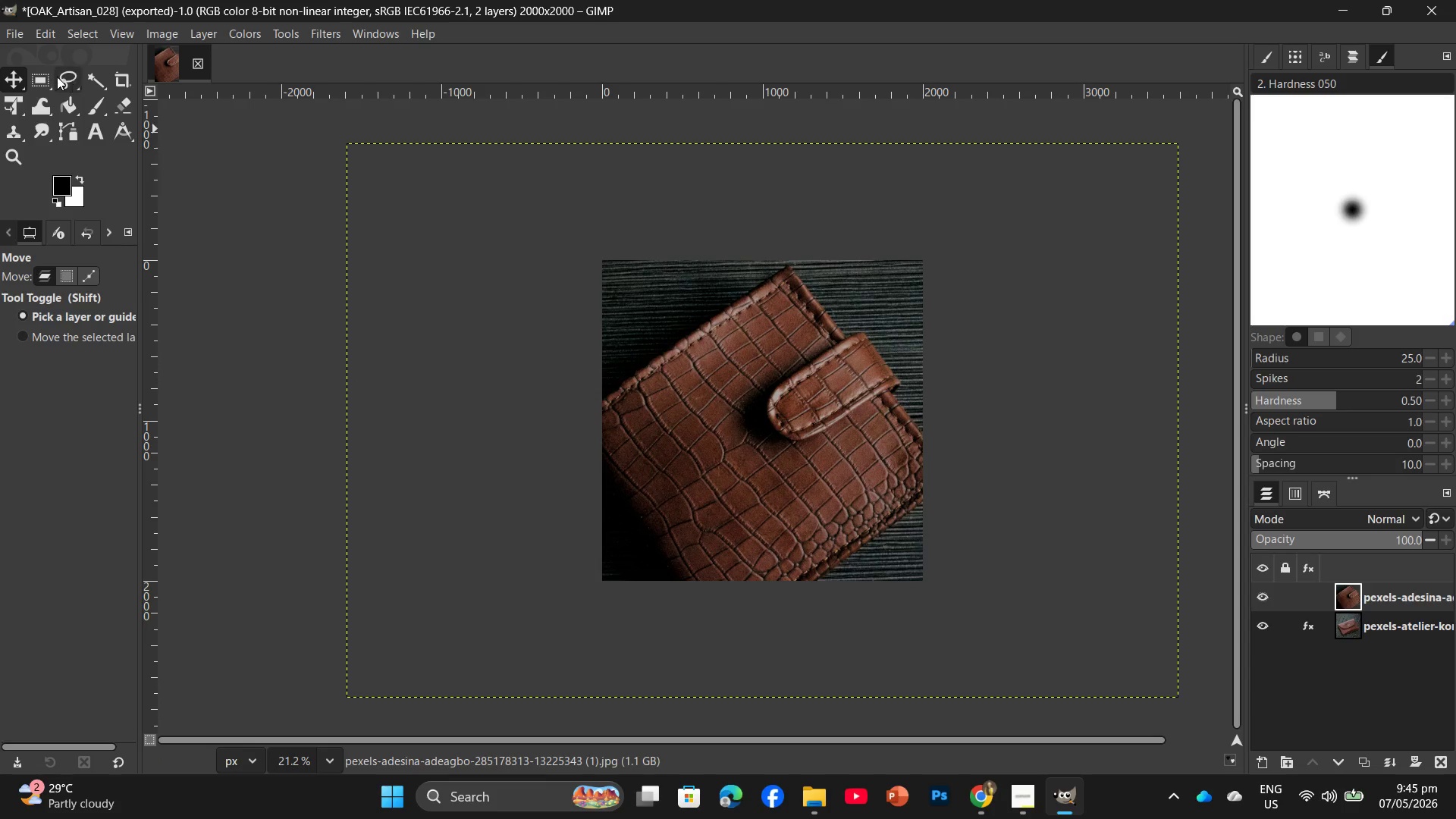 
left_click([11, 113])
 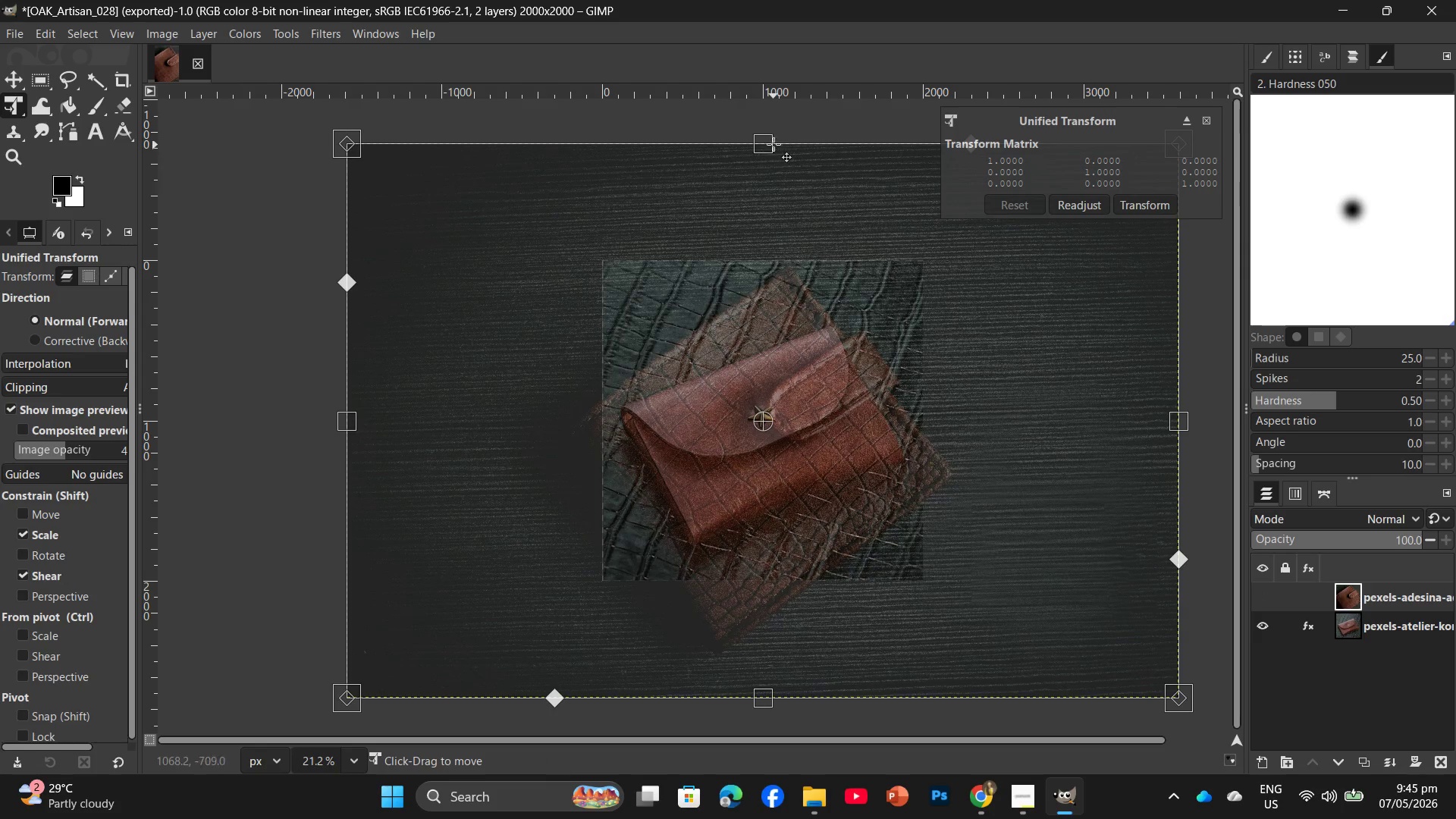 
left_click_drag(start_coordinate=[769, 141], to_coordinate=[758, 237])
 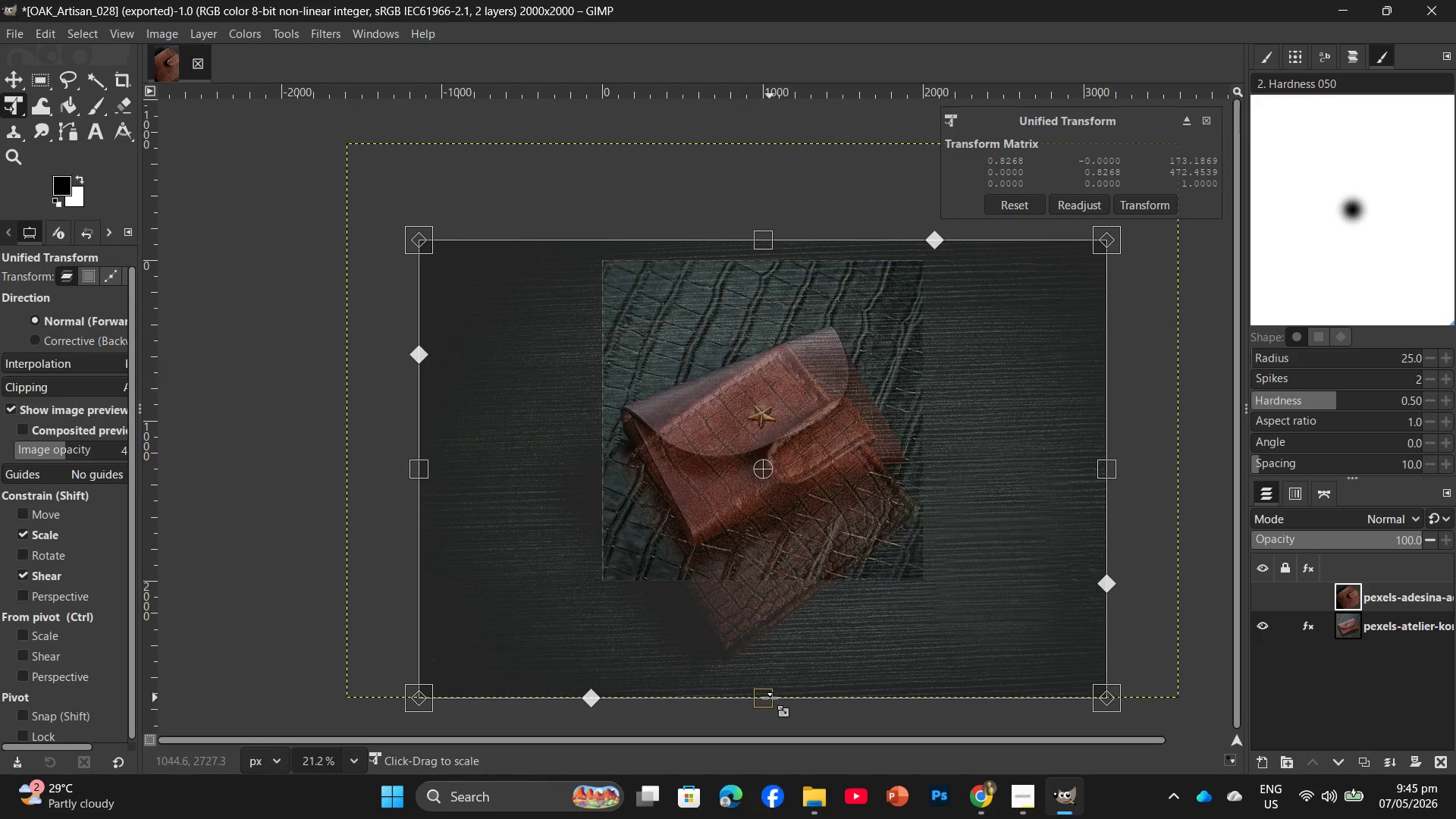 
left_click_drag(start_coordinate=[769, 698], to_coordinate=[758, 591])
 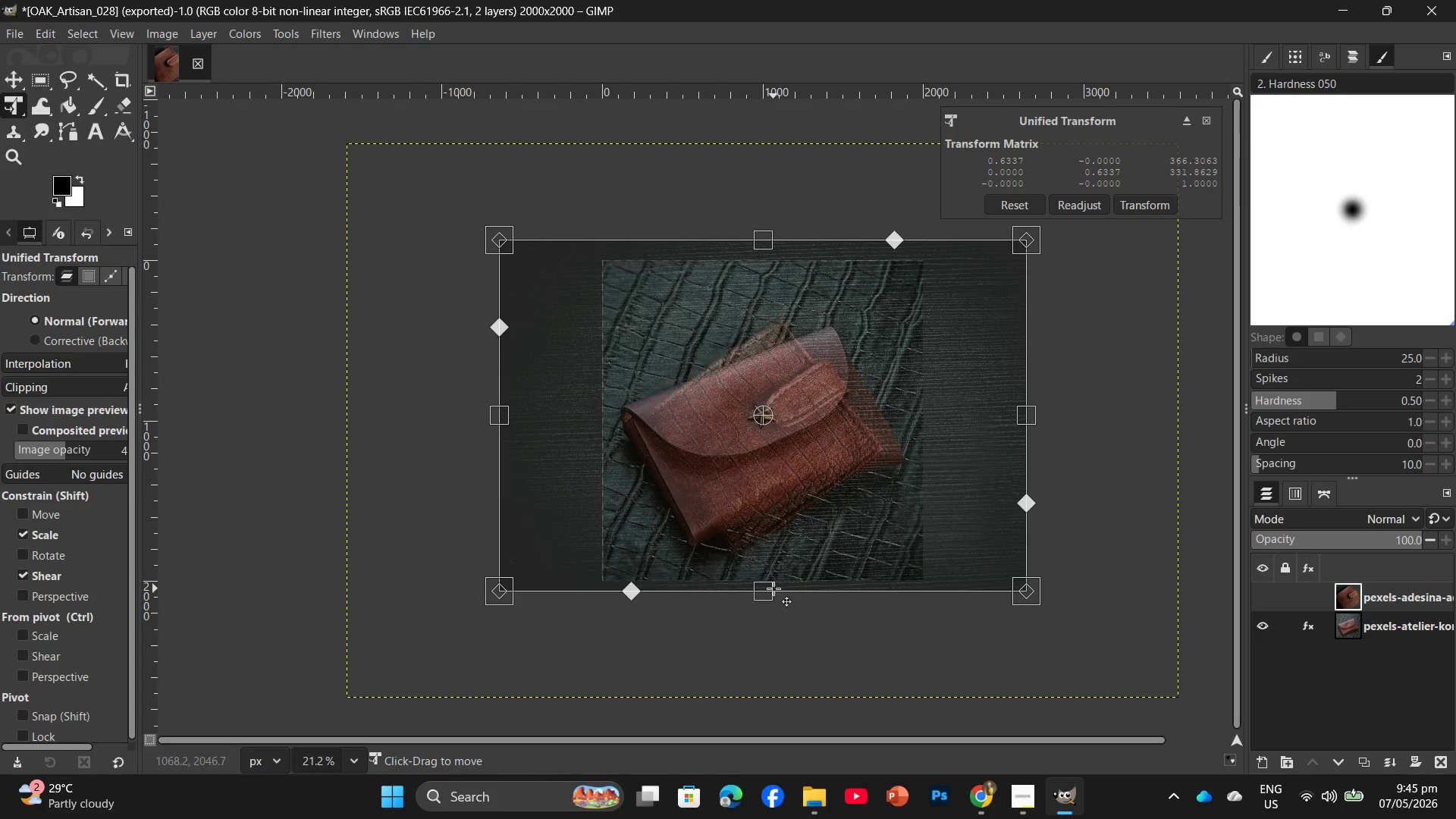 
key(Enter)
 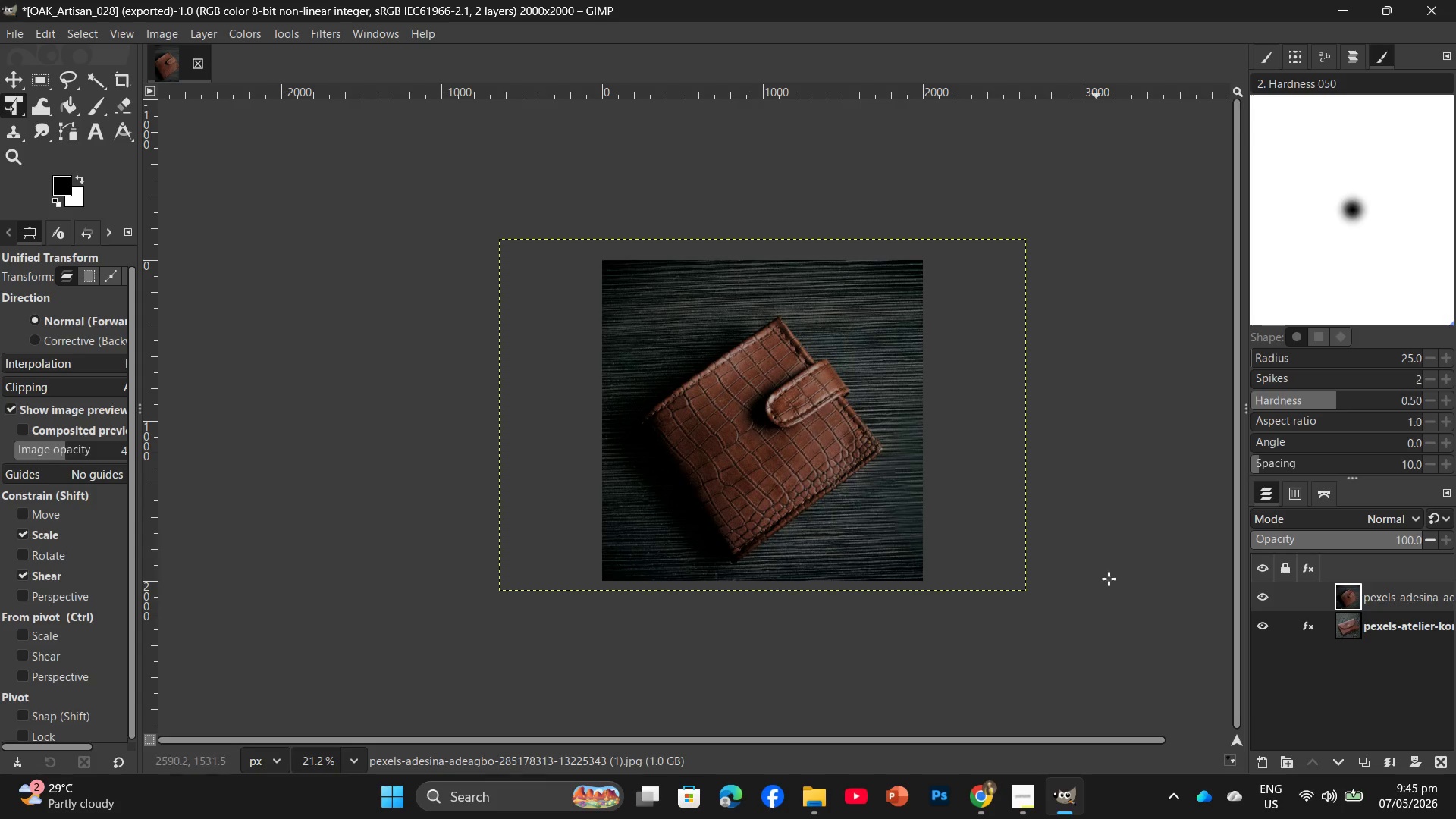 
wait(6.28)
 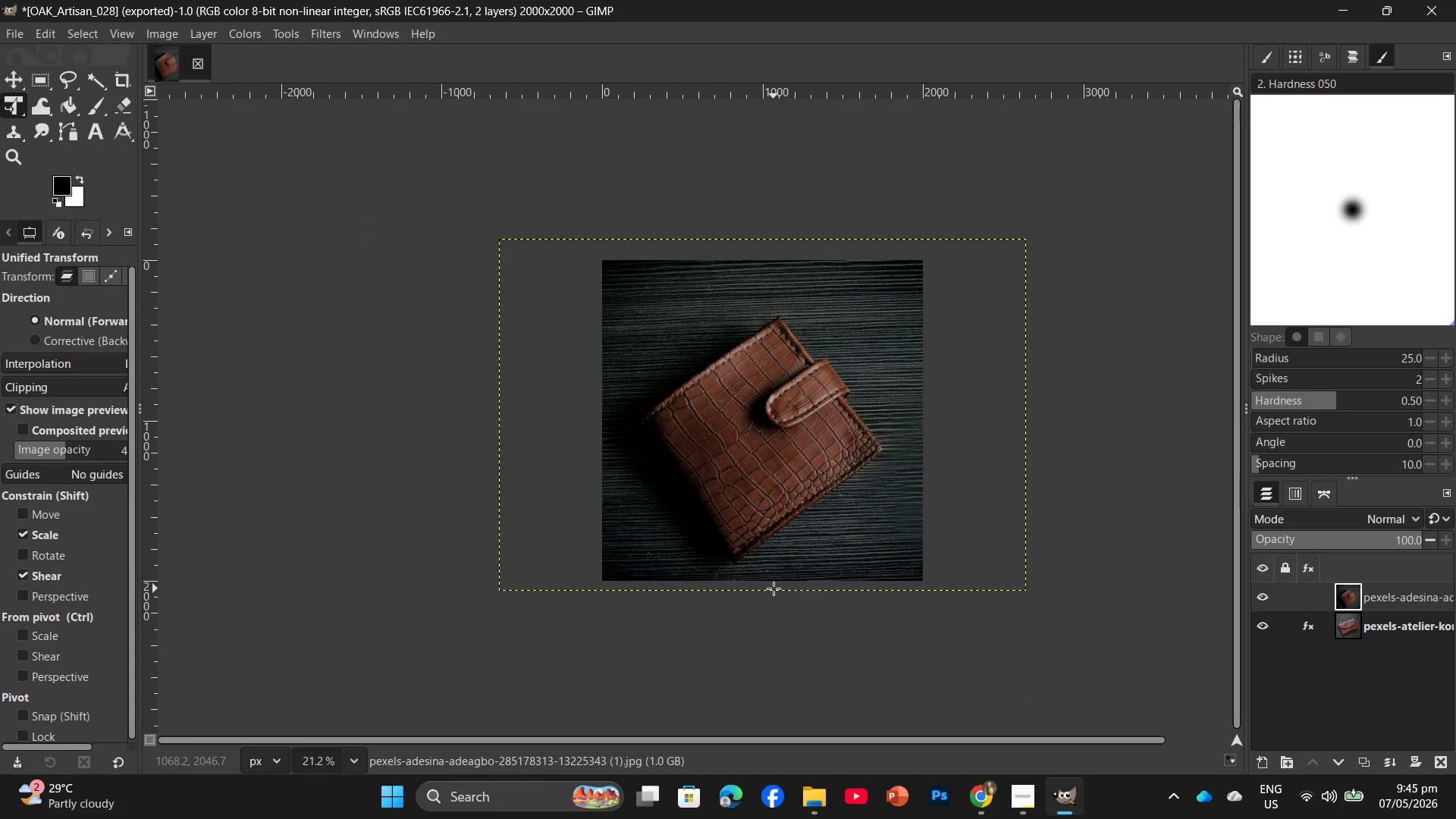 
left_click([325, 36])
 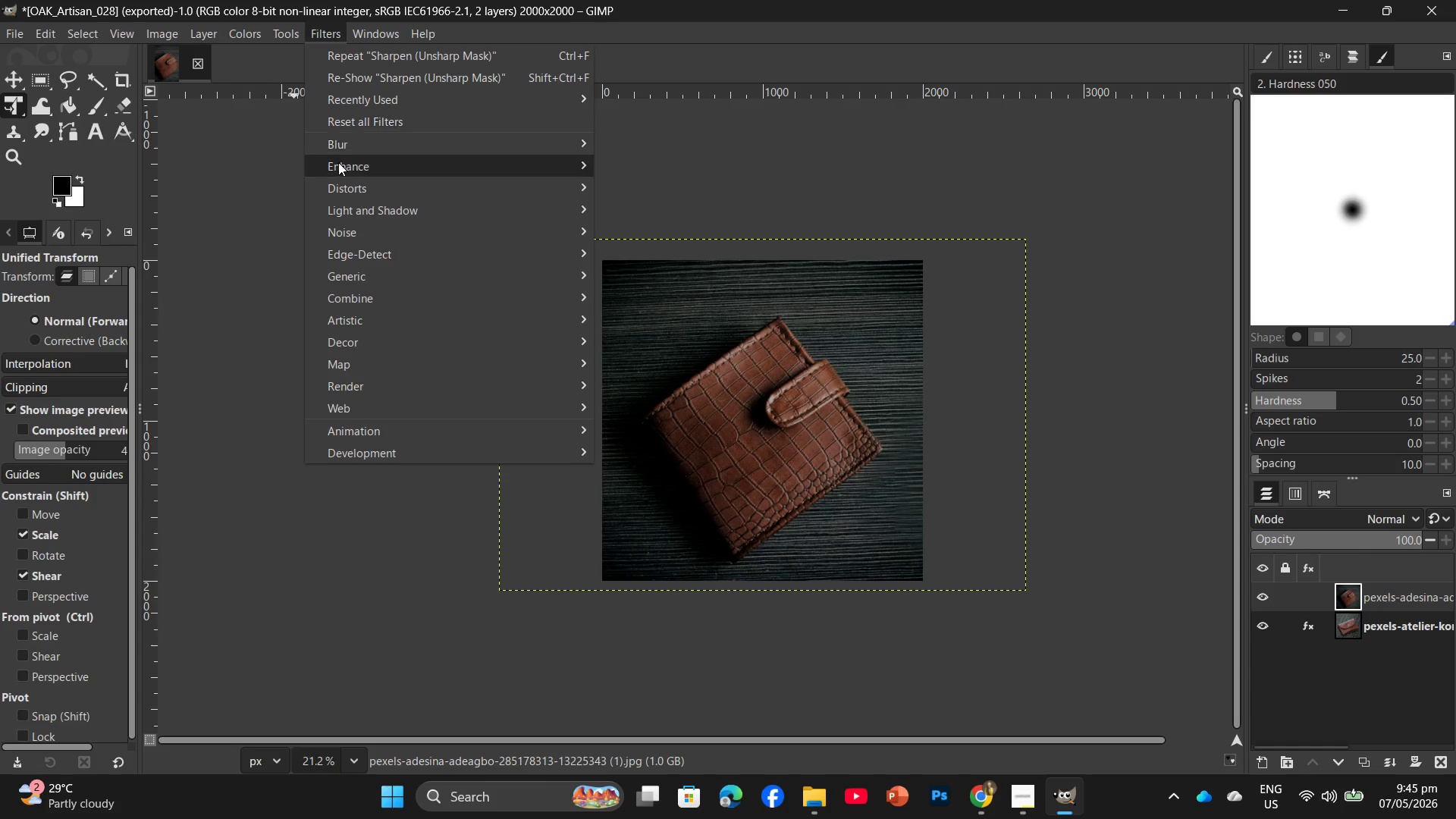 
left_click([338, 162])
 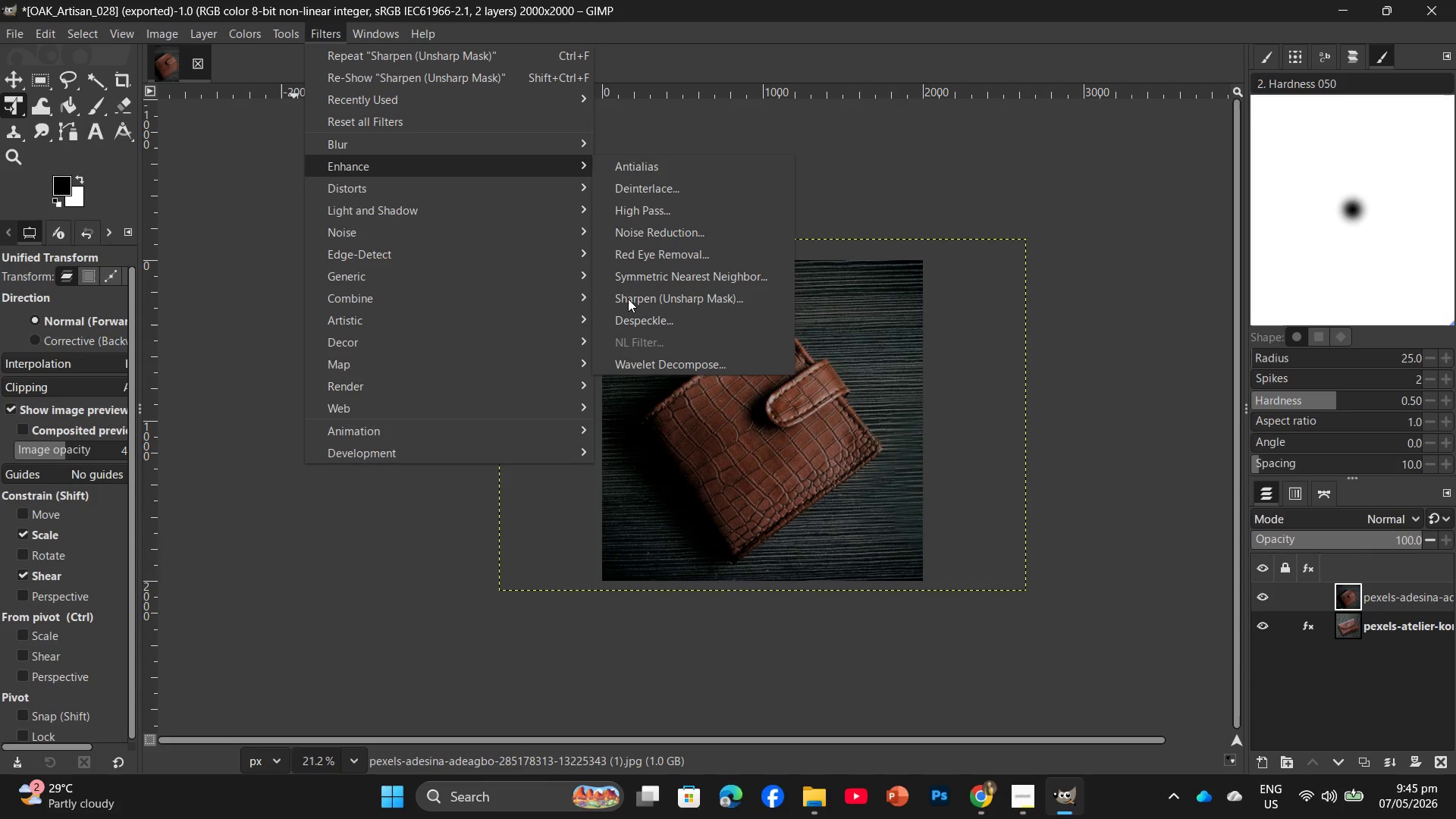 
left_click([628, 300])
 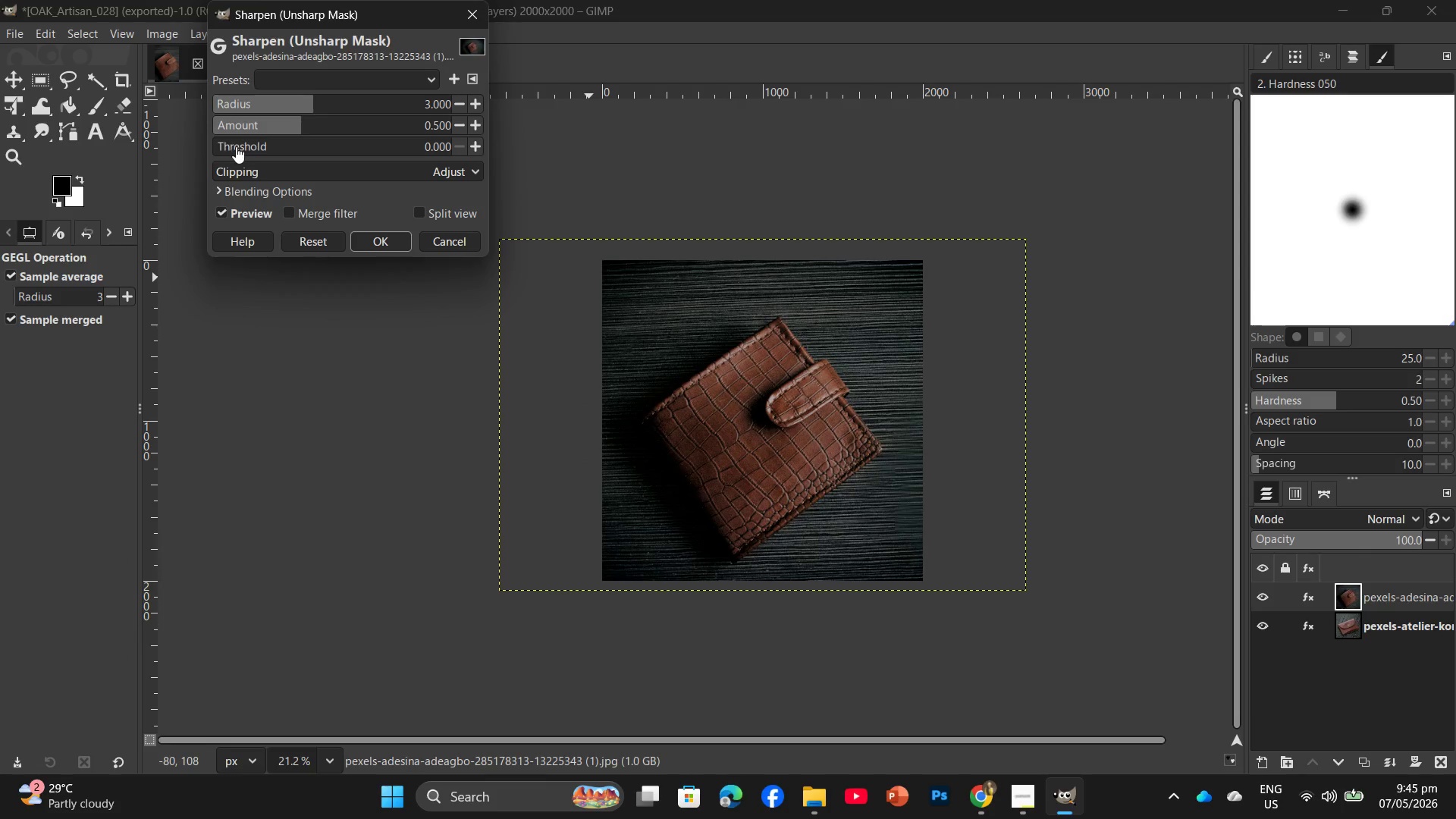 
left_click([257, 139])
 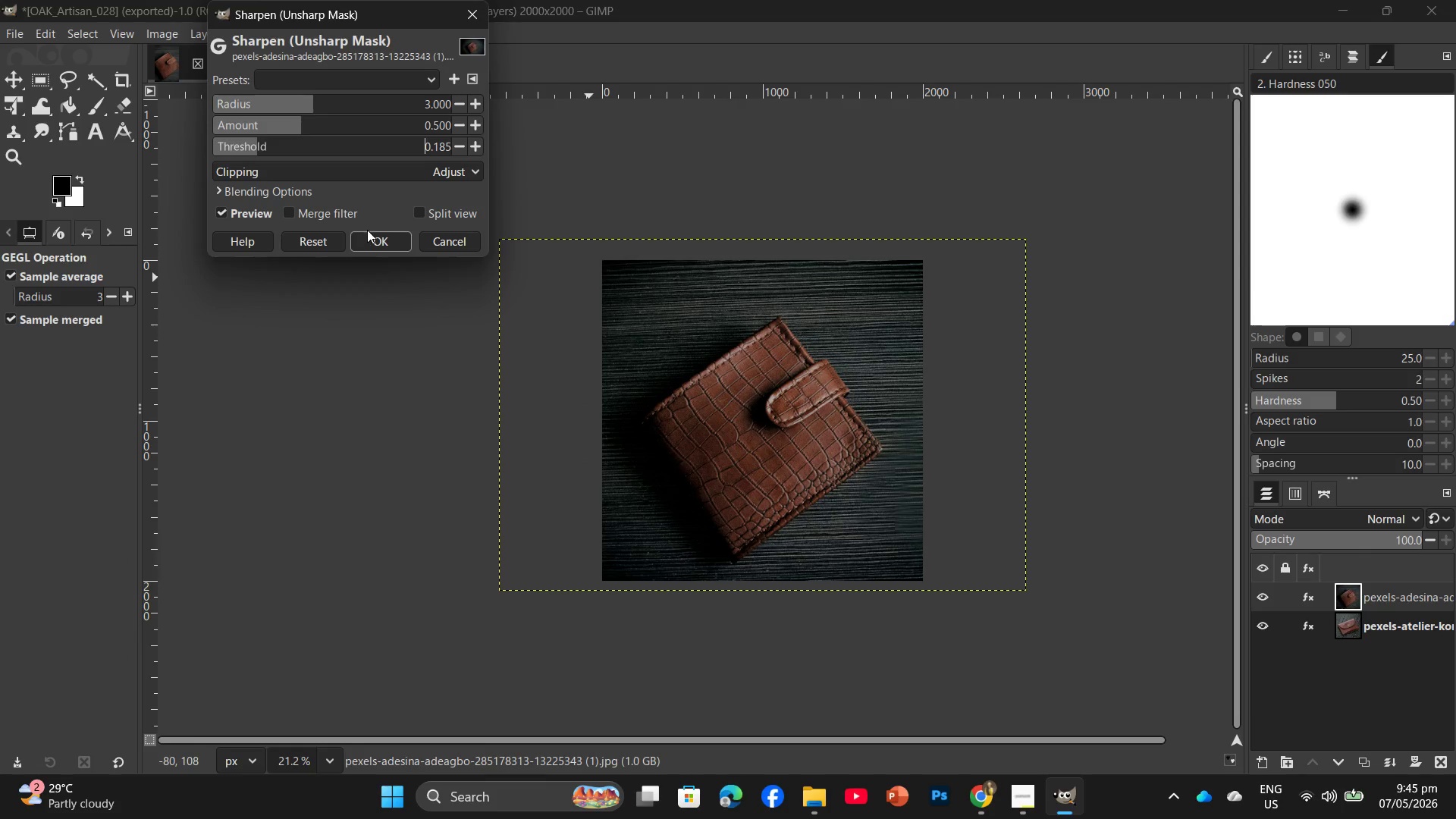 
left_click([384, 244])
 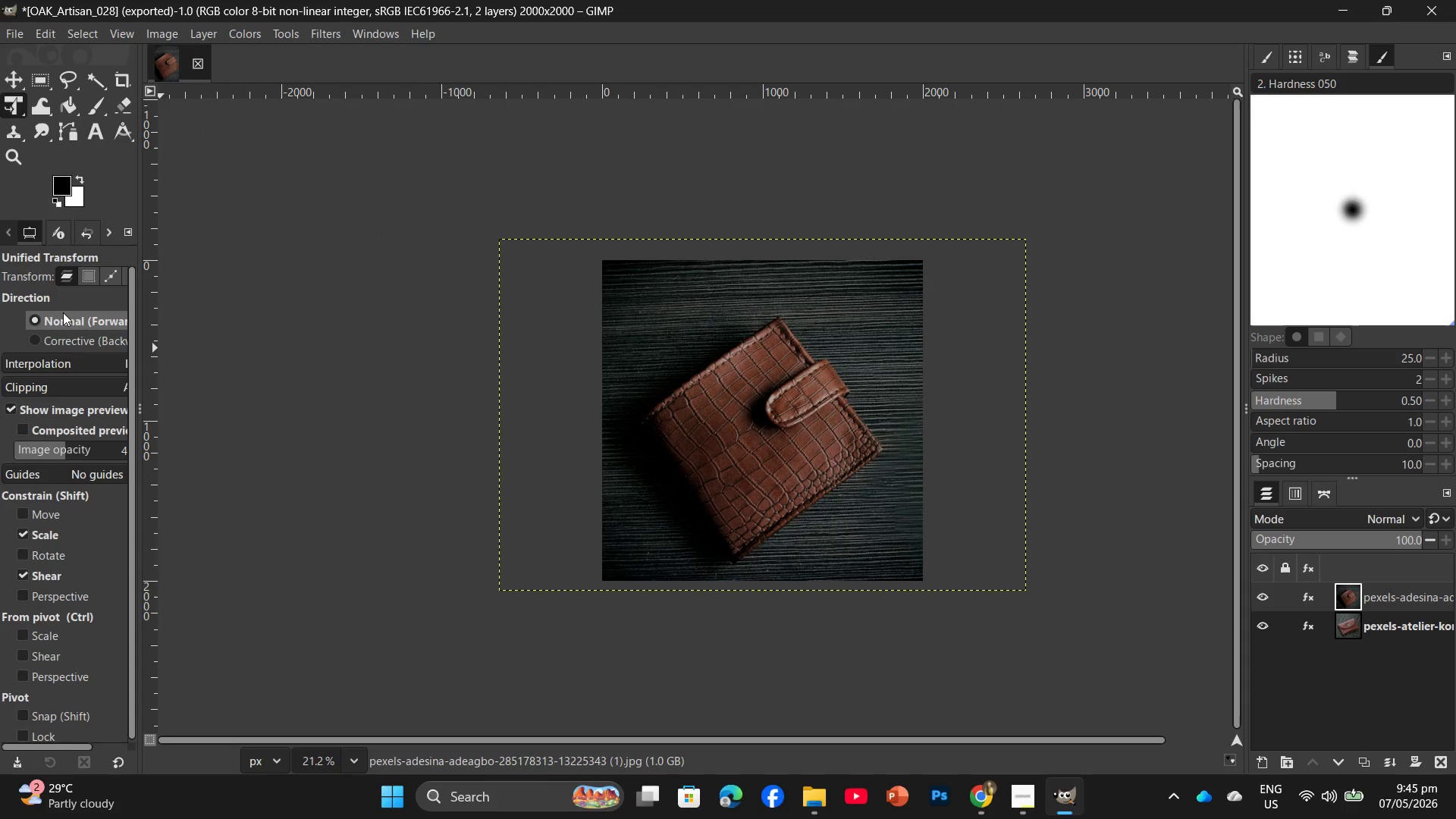 
key(Control+Shift+E)
 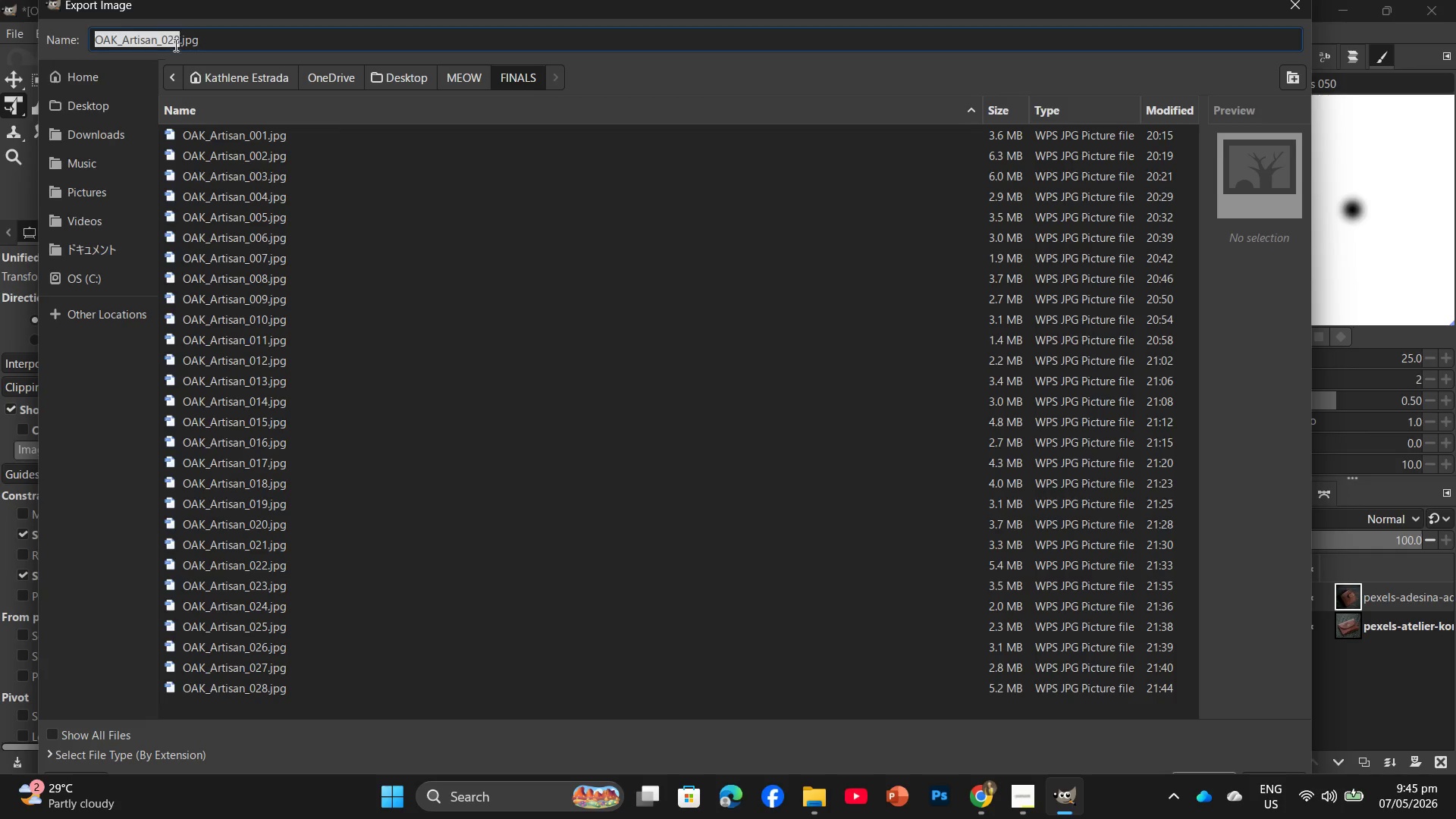 
wait(5.06)
 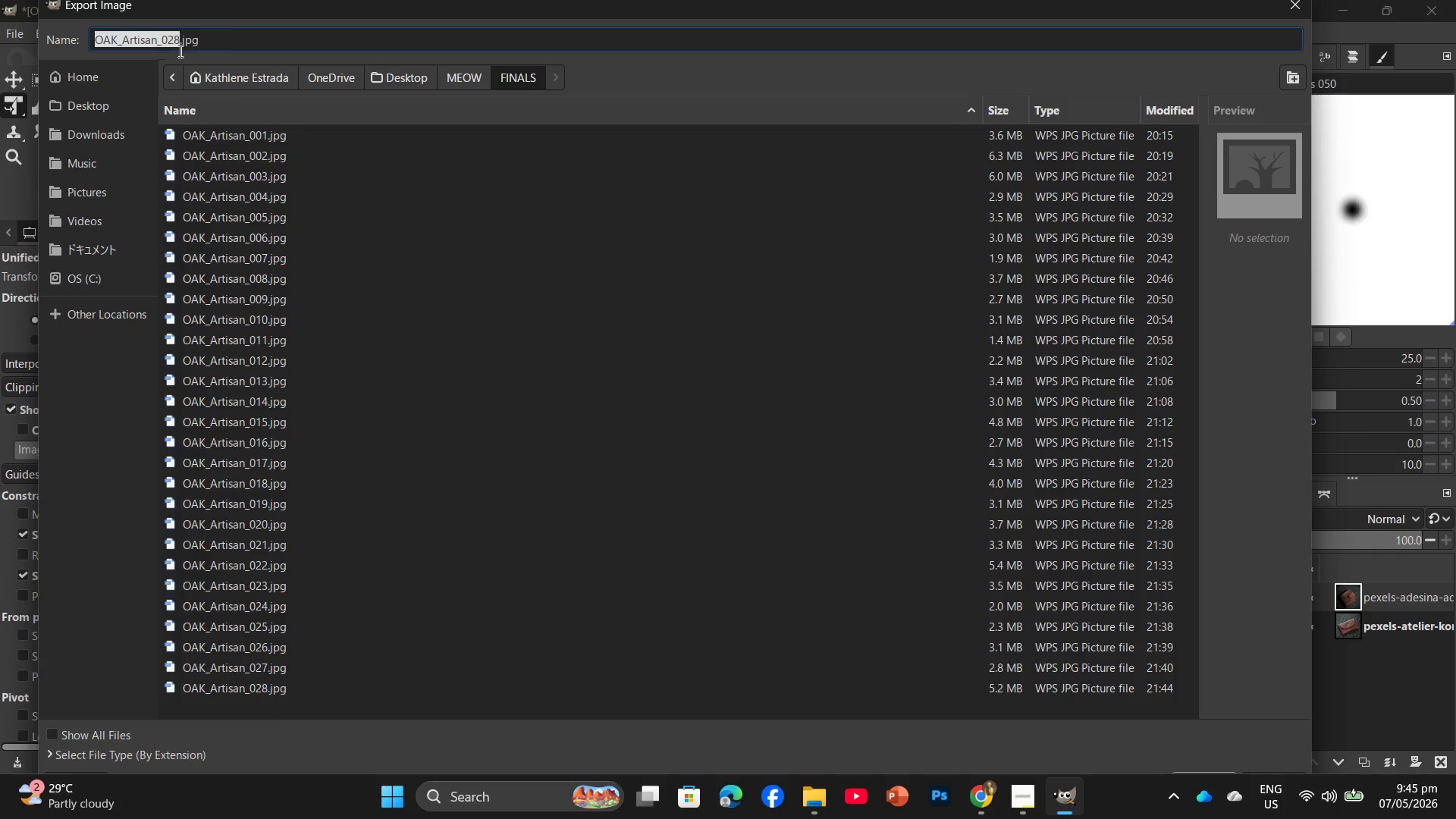 
left_click([178, 39])
 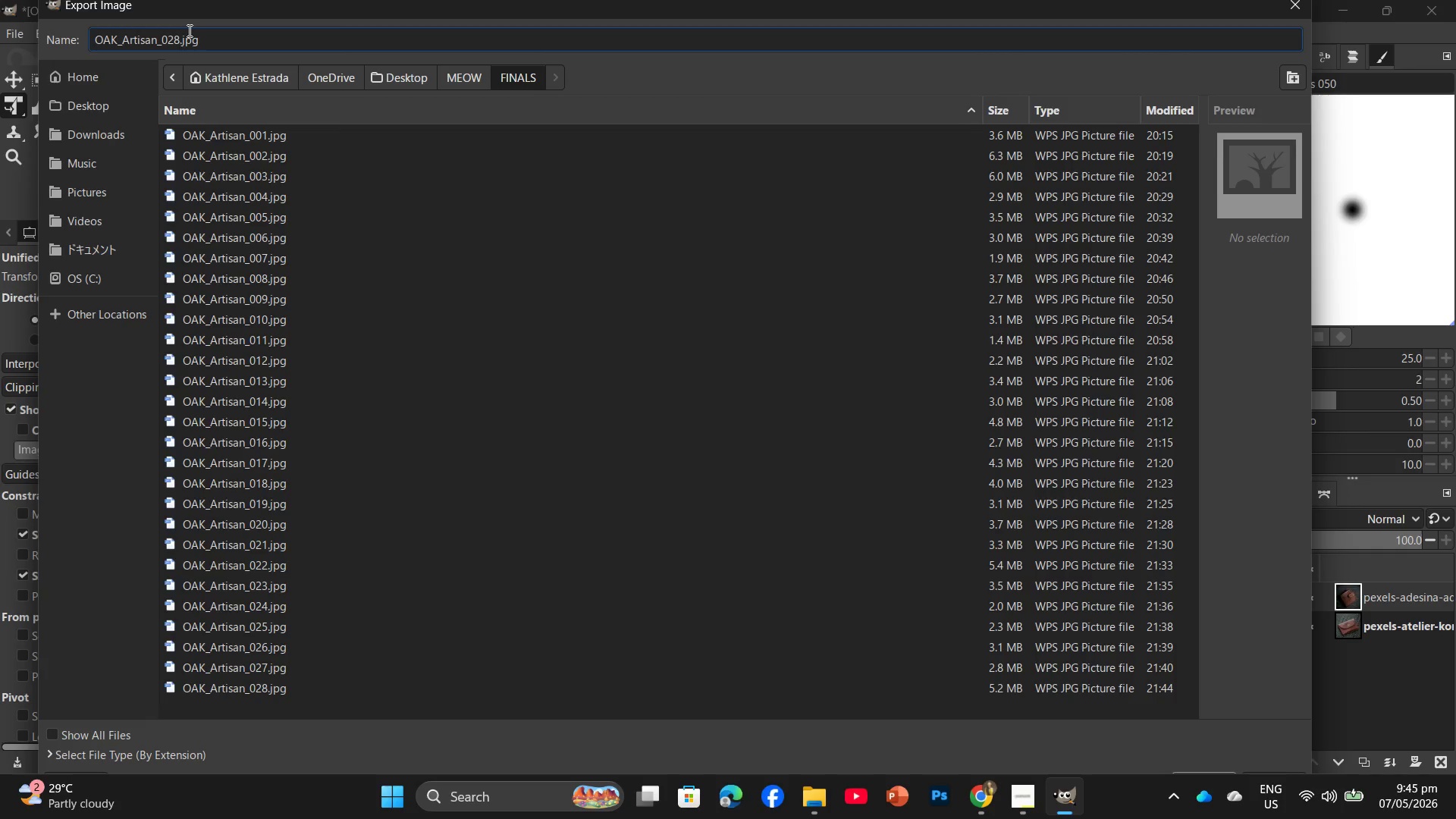 
key(Backspace)
 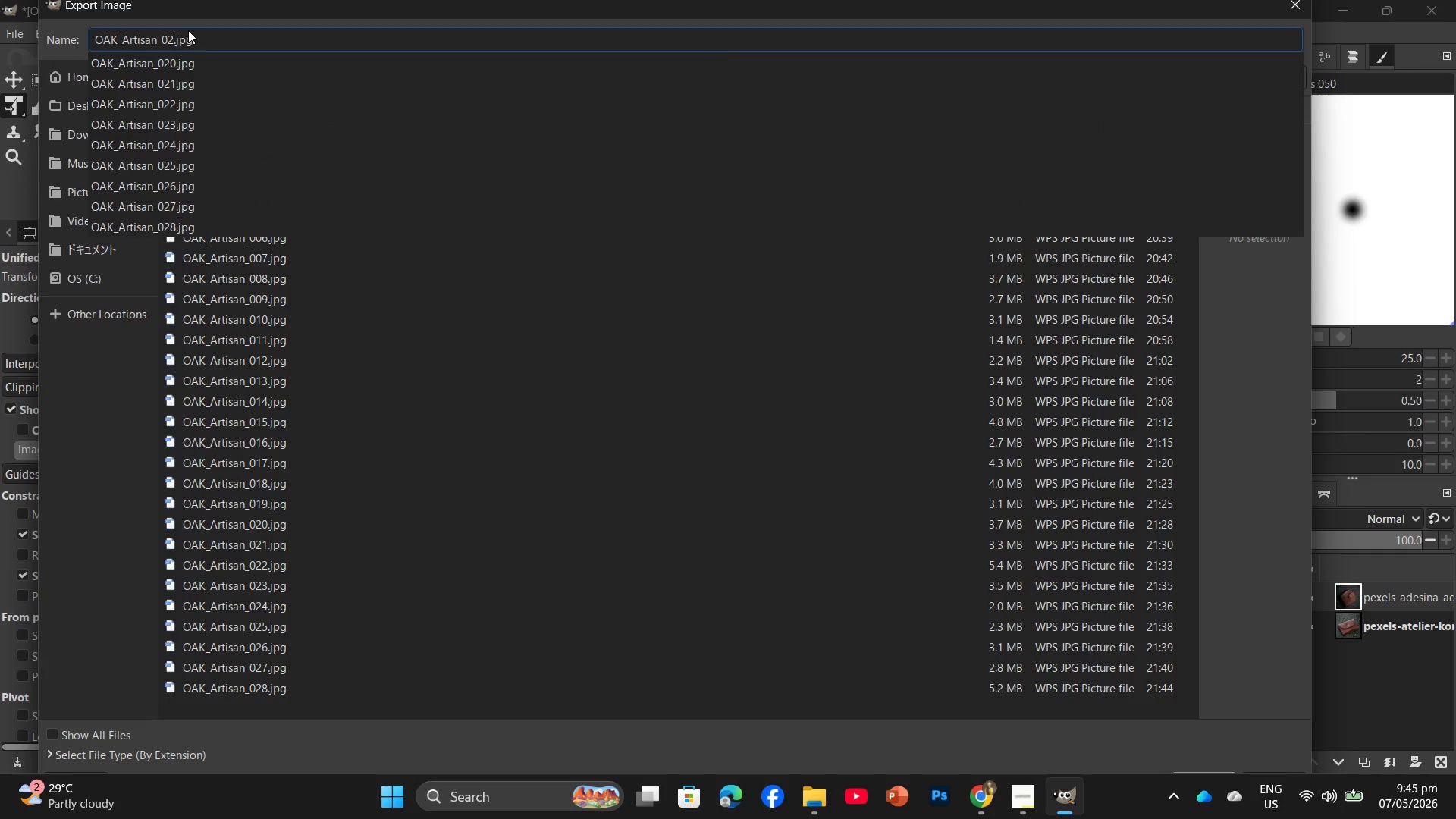 
key(Numpad9)
 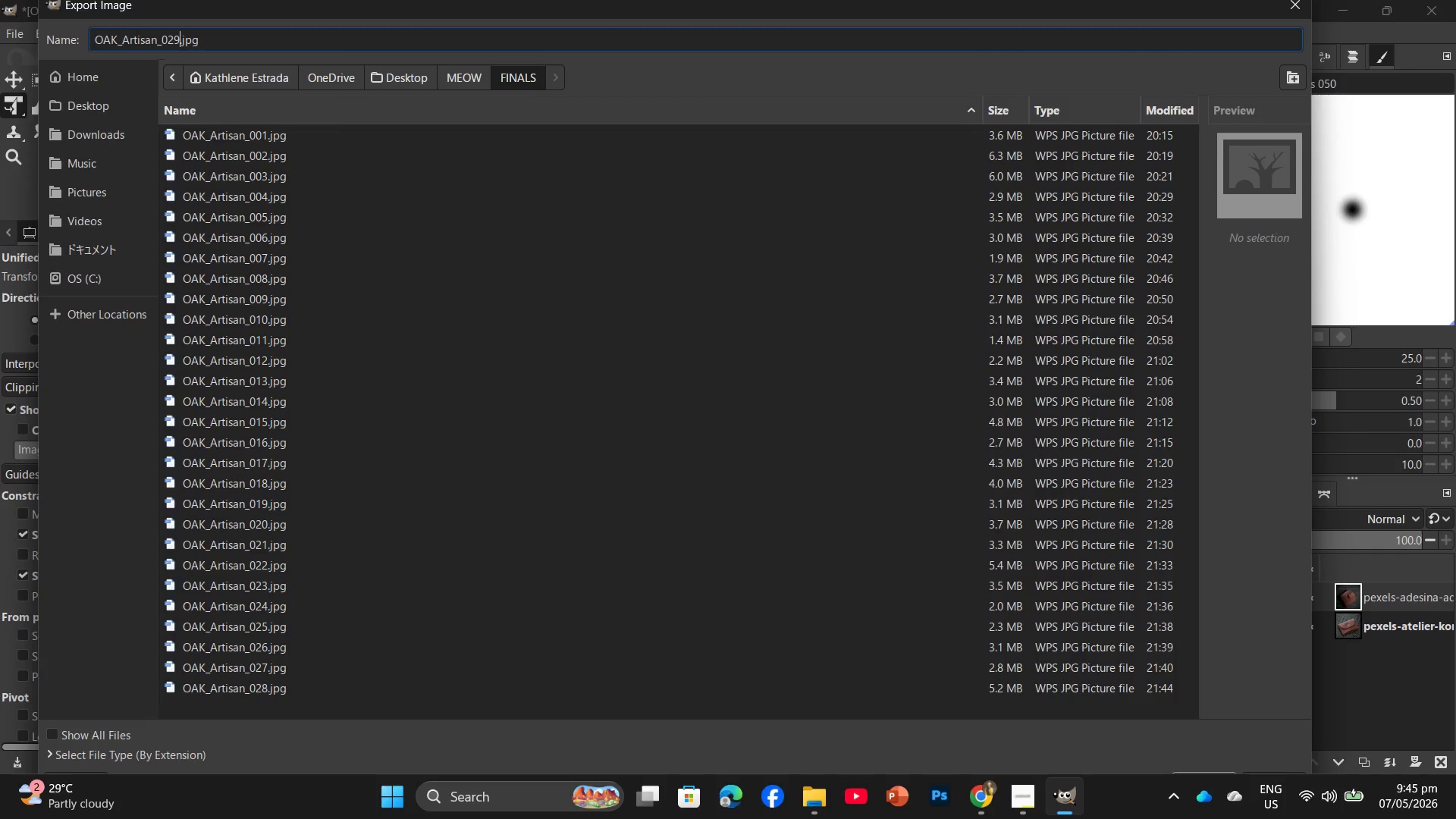 
key(Enter)
 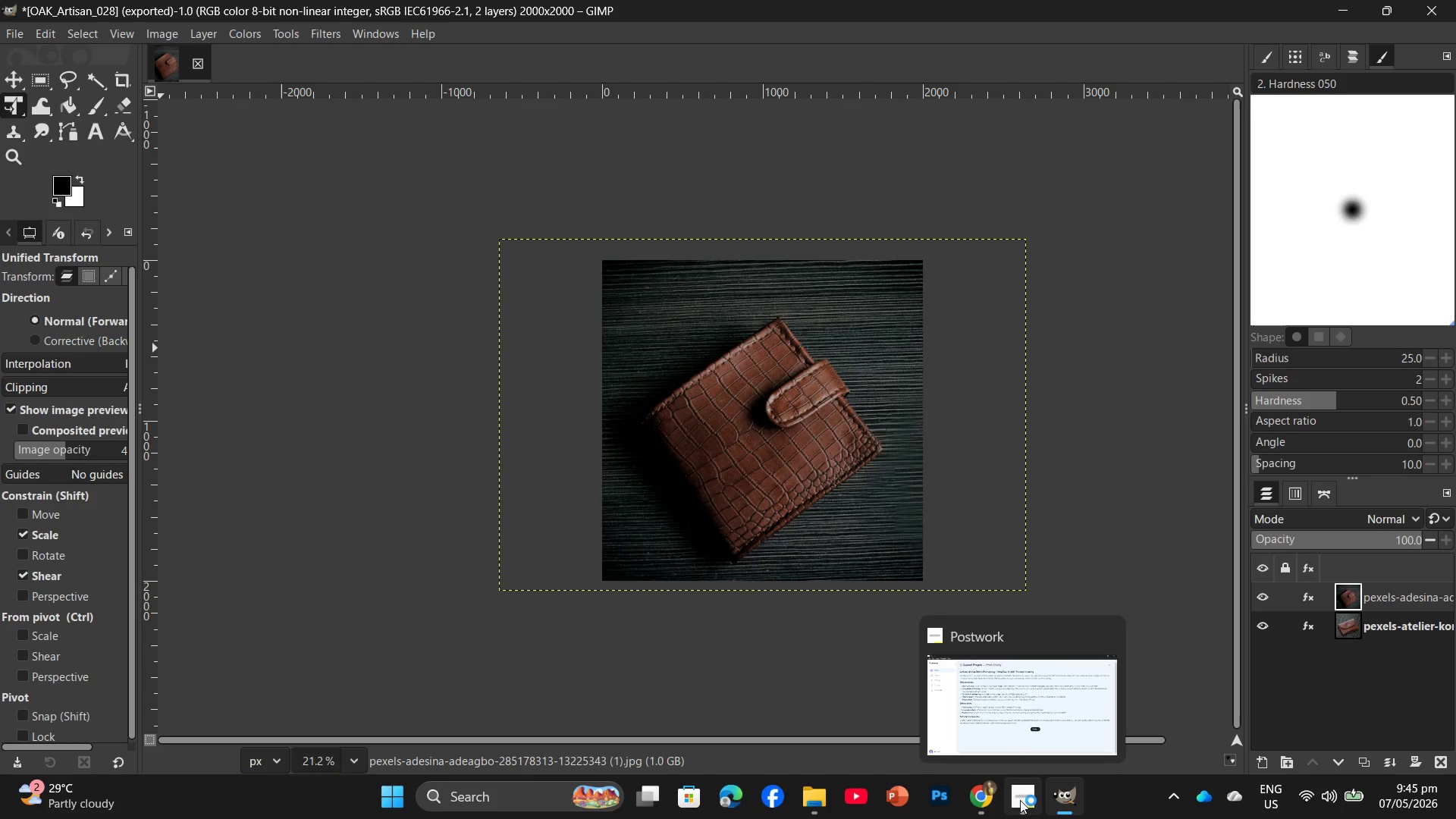 
mouse_move([985, 796])
 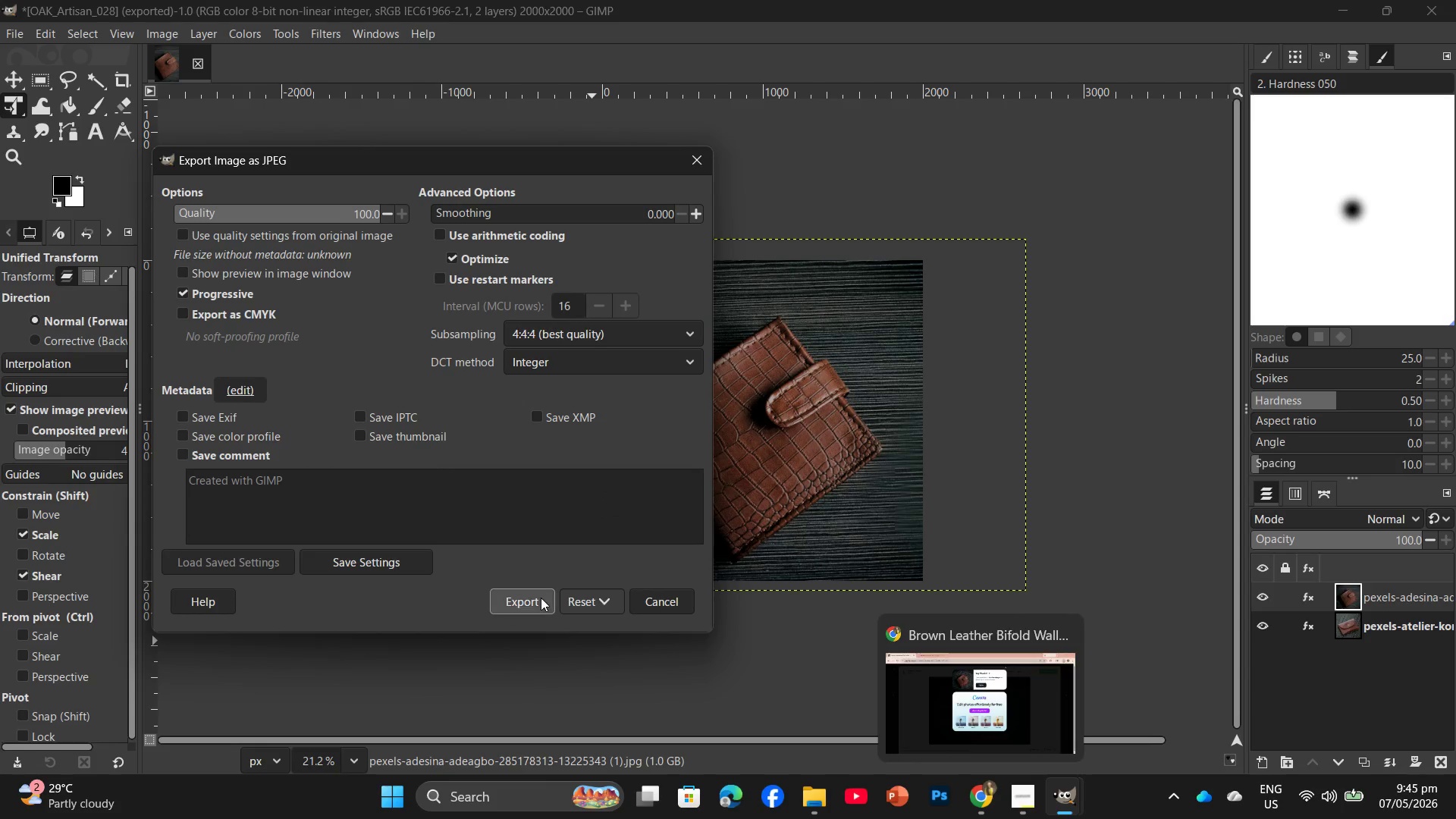 
left_click([541, 598])
 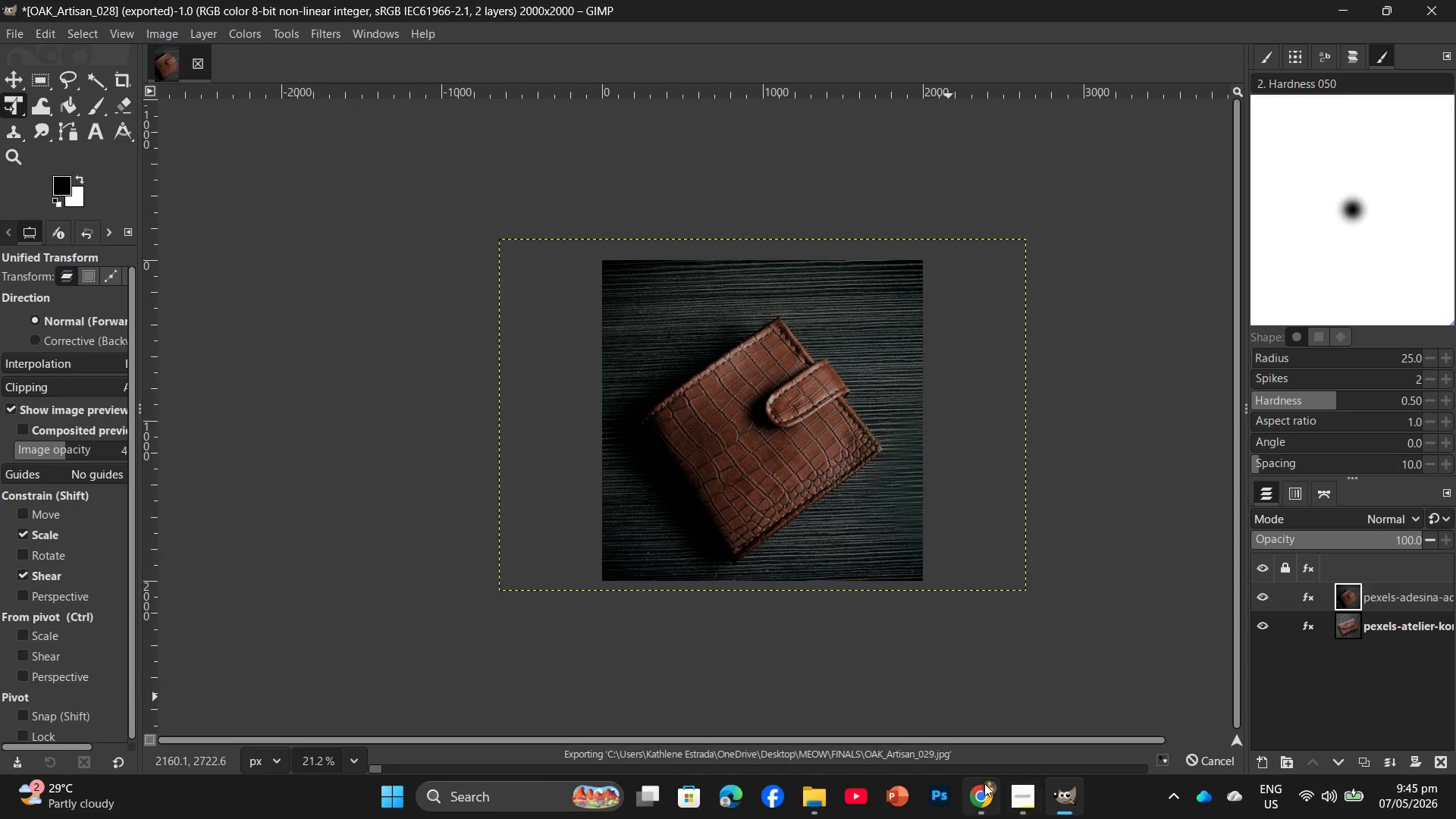 
left_click([984, 783])
 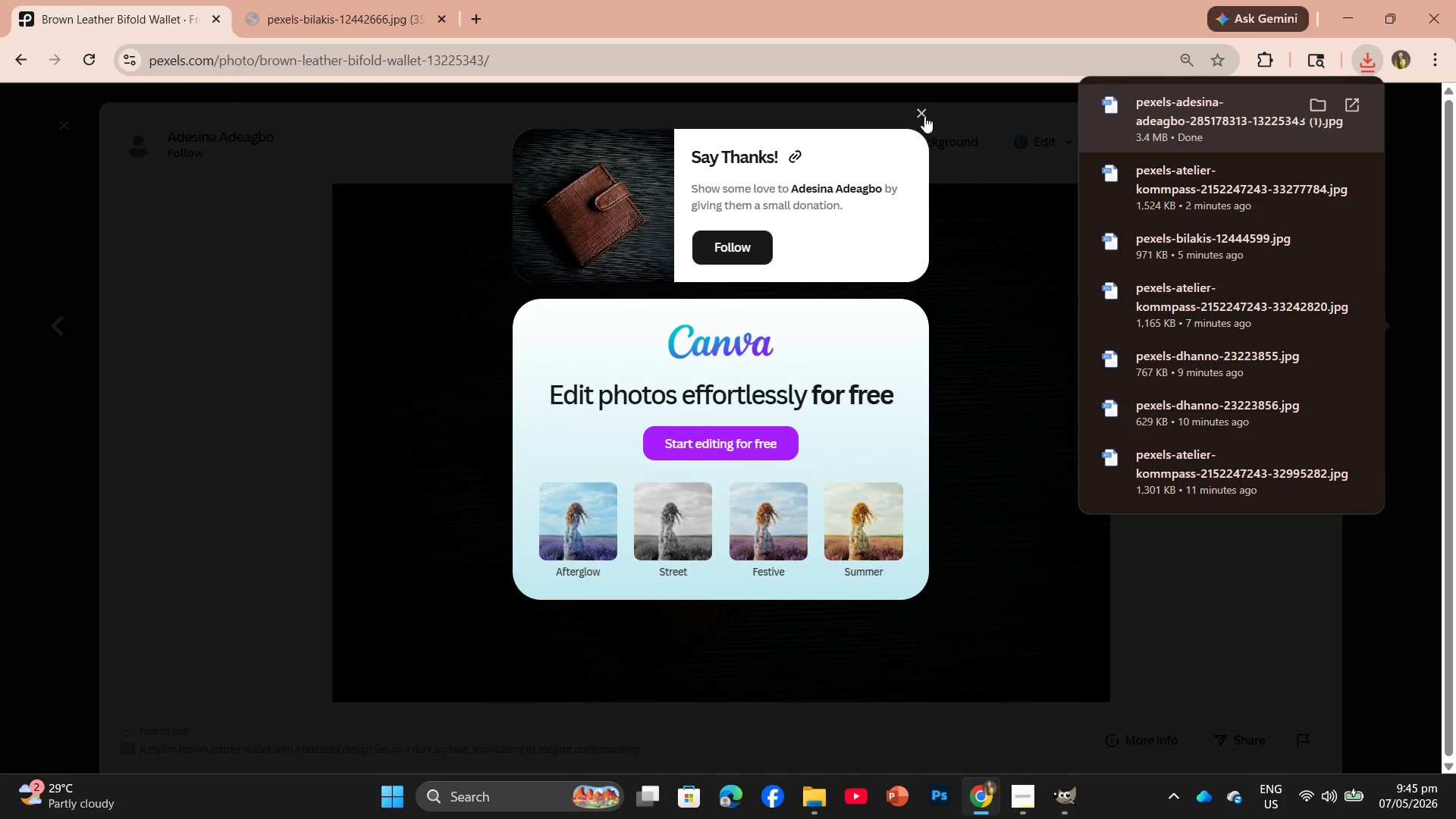 
left_click([924, 108])
 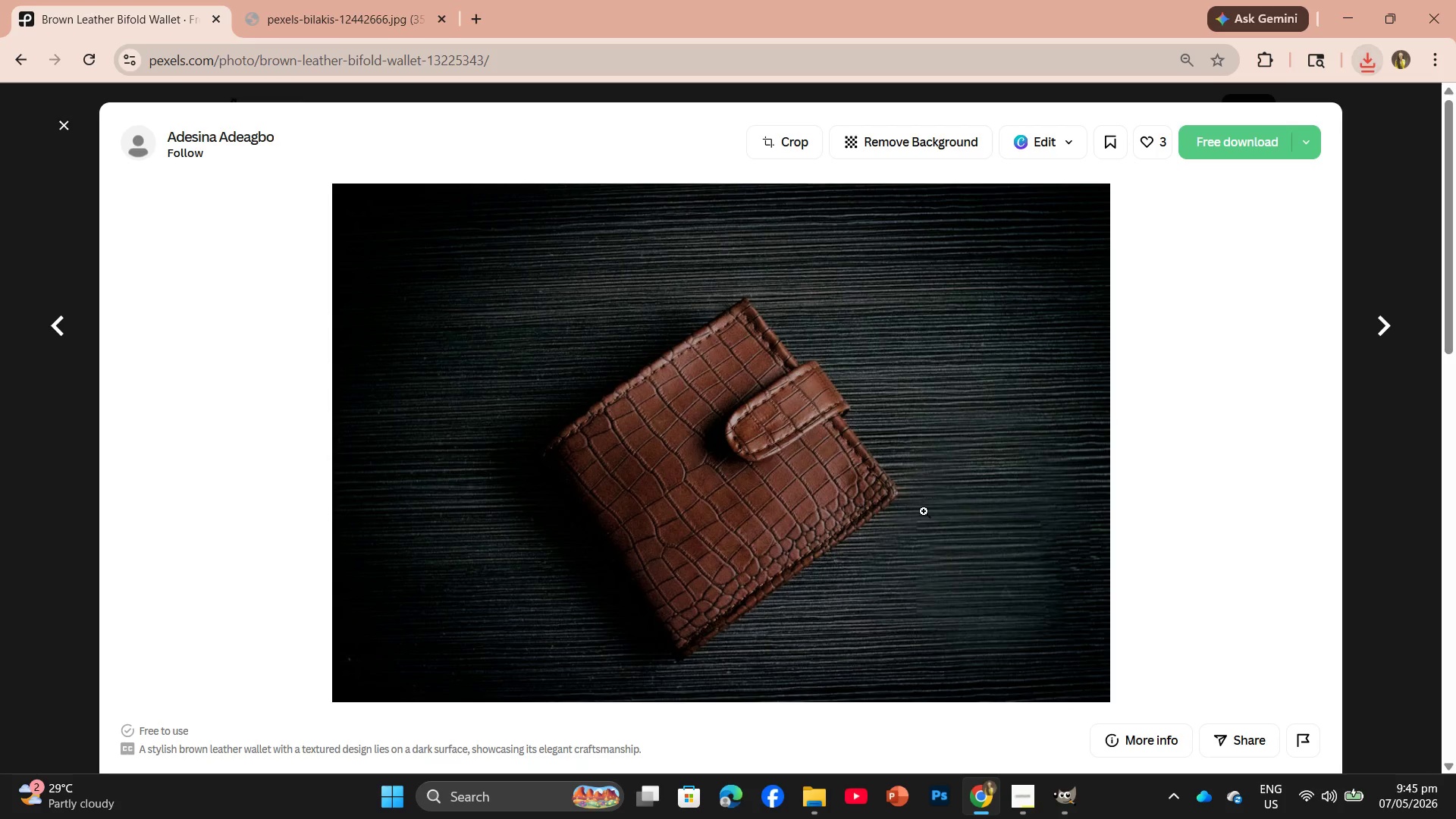 
scroll: coordinate [652, 525], scroll_direction: down, amount: 11.0
 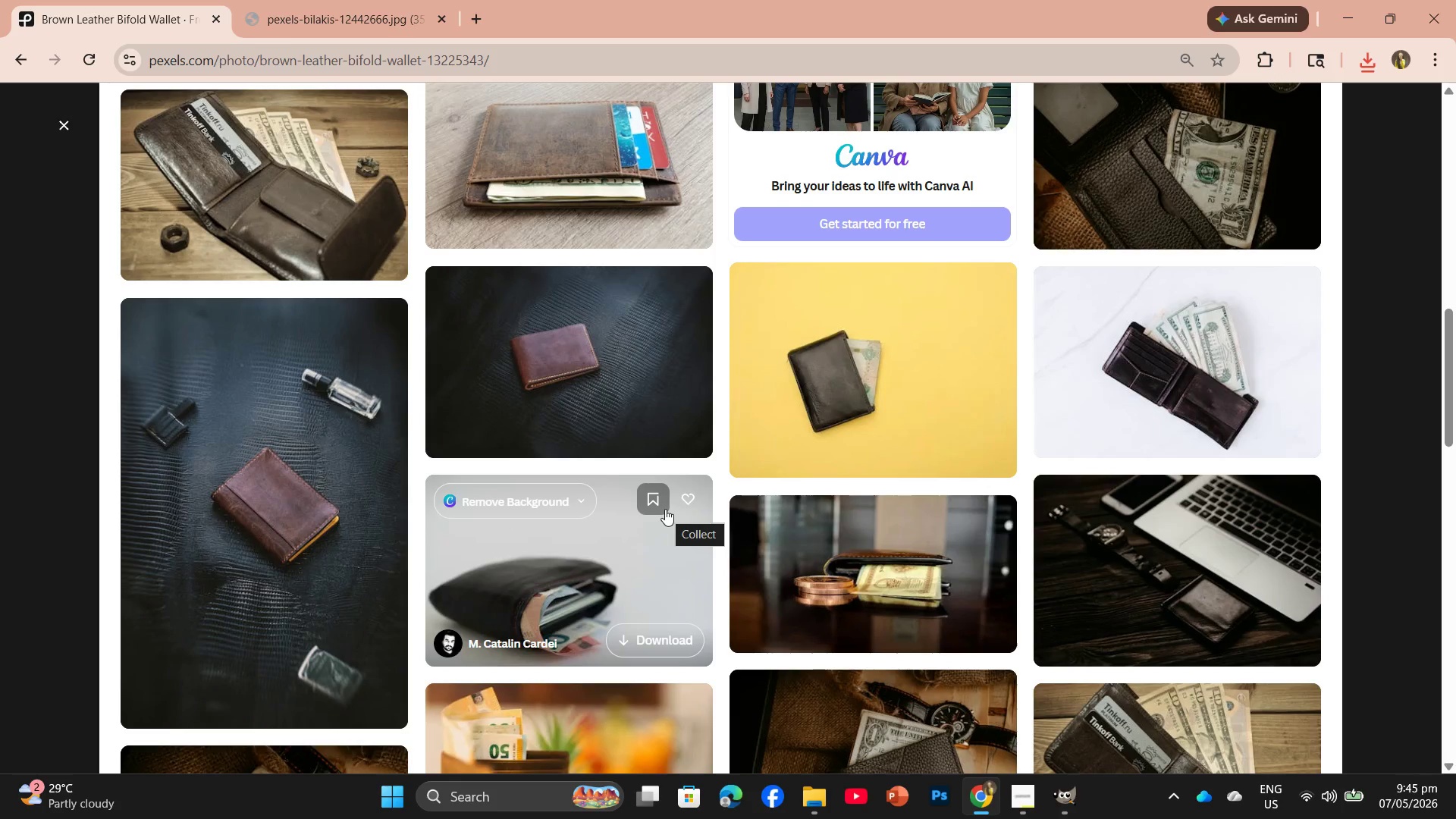 
scroll: coordinate [665, 509], scroll_direction: up, amount: 2.0
 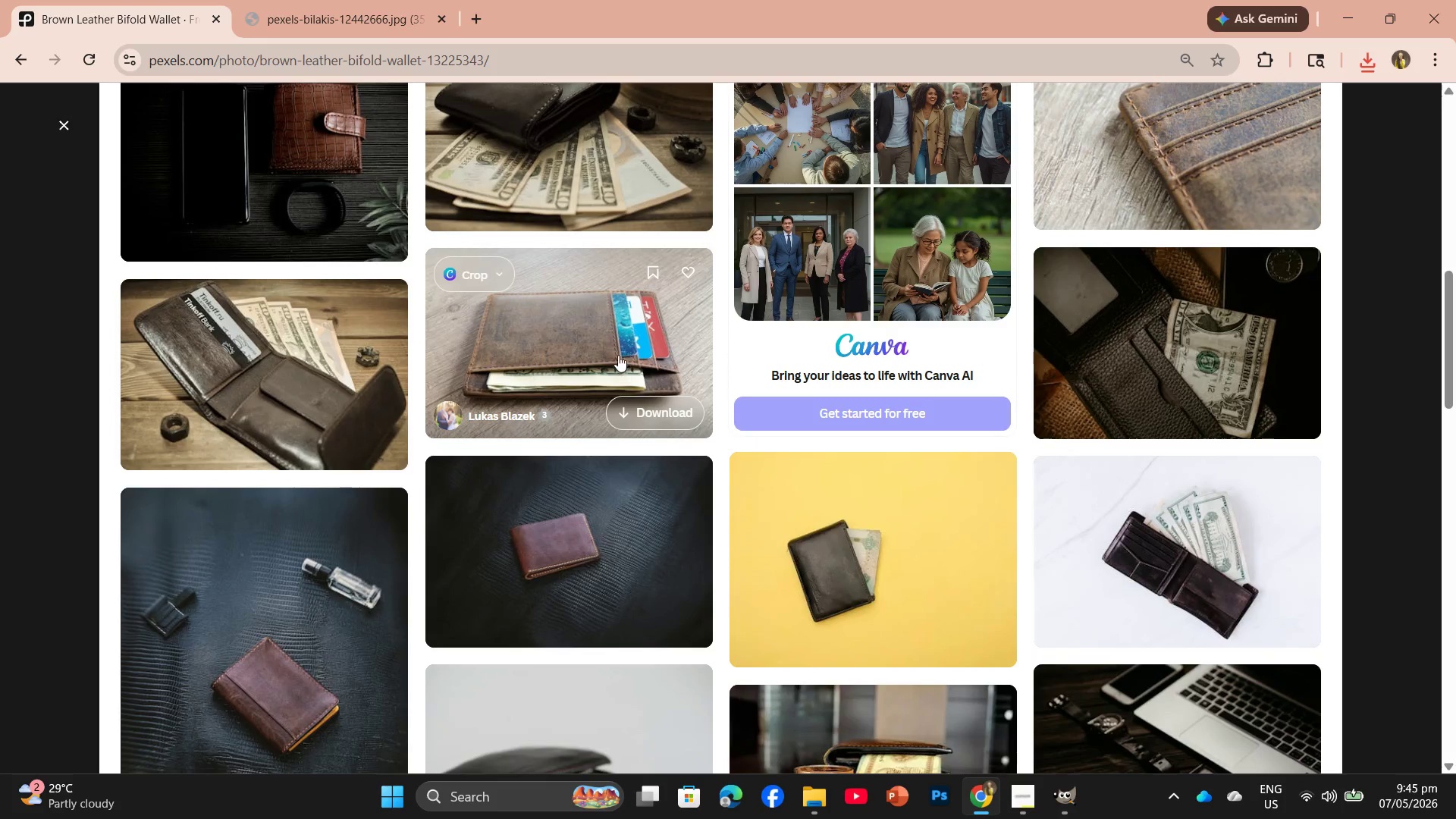 
left_click([616, 345])
 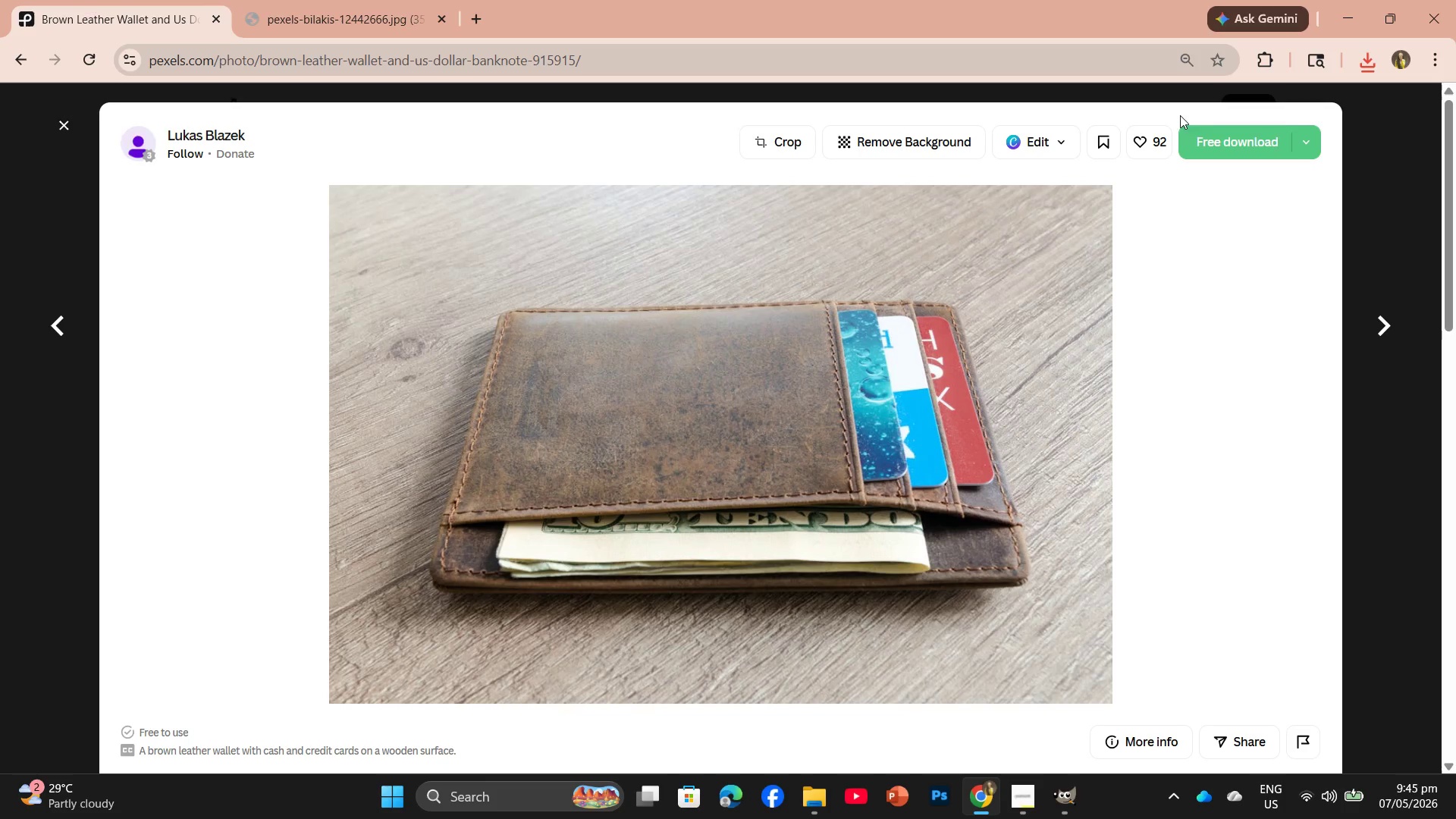 
left_click([1233, 136])
 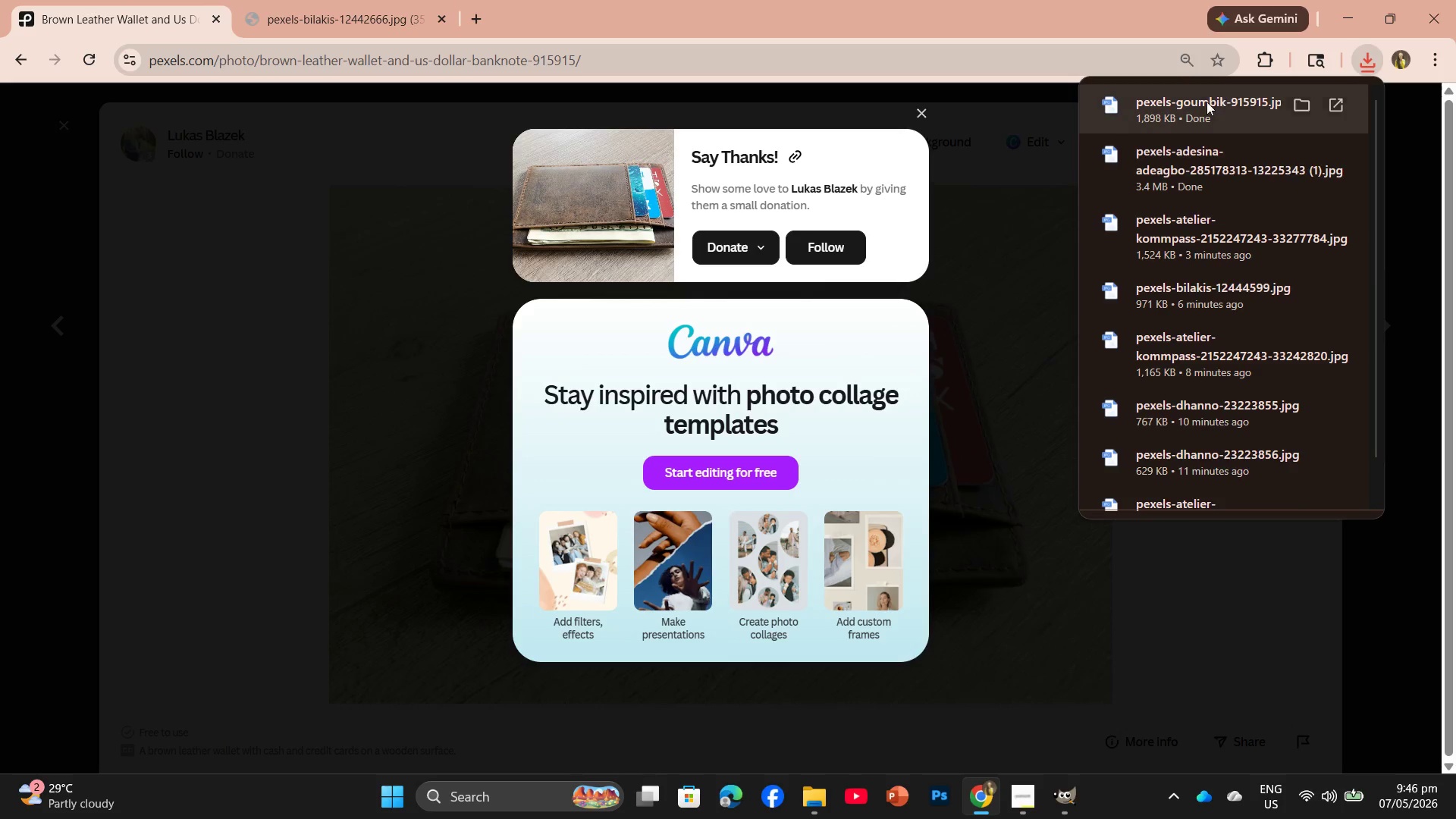 
left_click_drag(start_coordinate=[1163, 113], to_coordinate=[763, 454])
 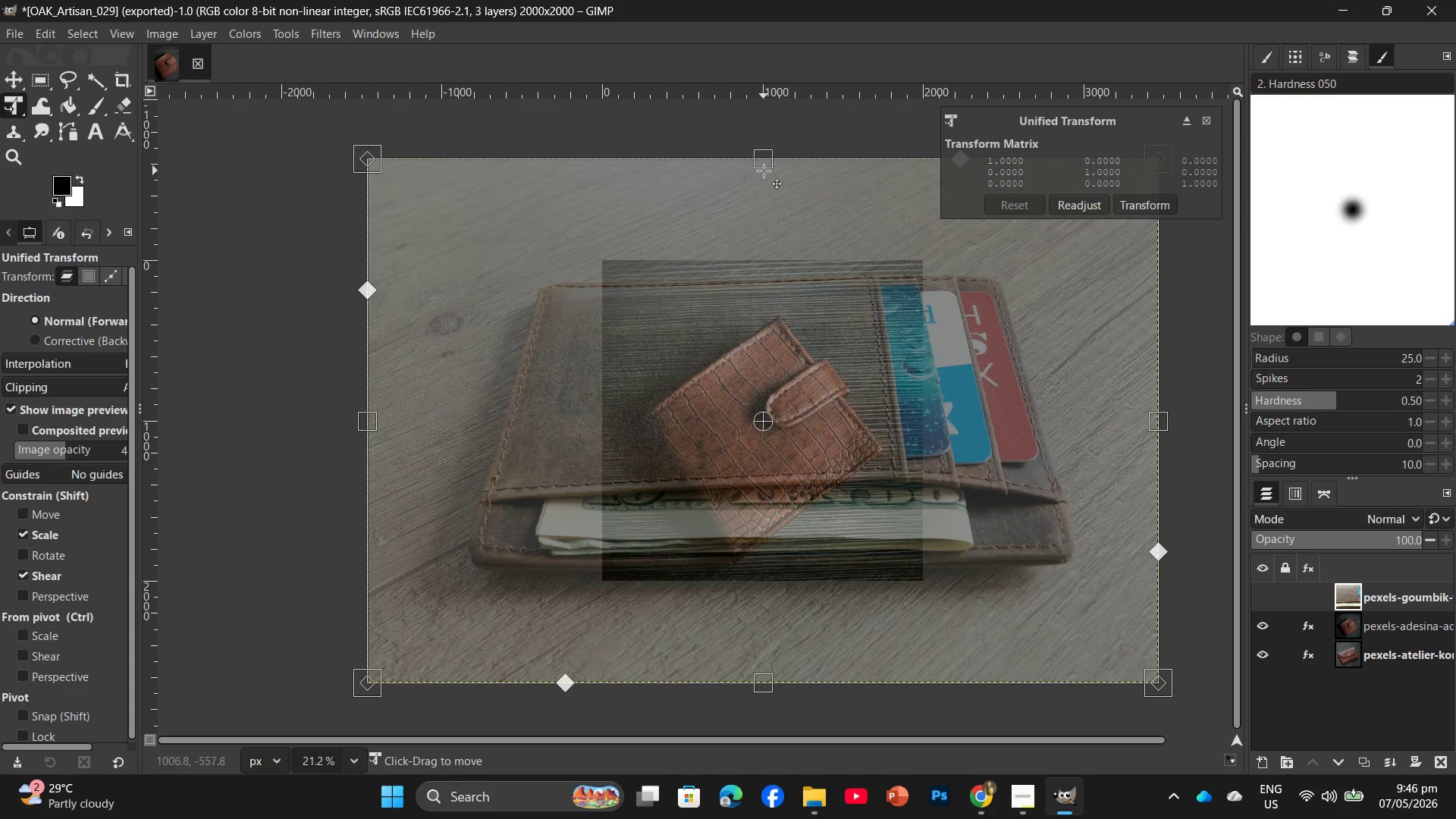 
left_click_drag(start_coordinate=[767, 155], to_coordinate=[752, 251])
 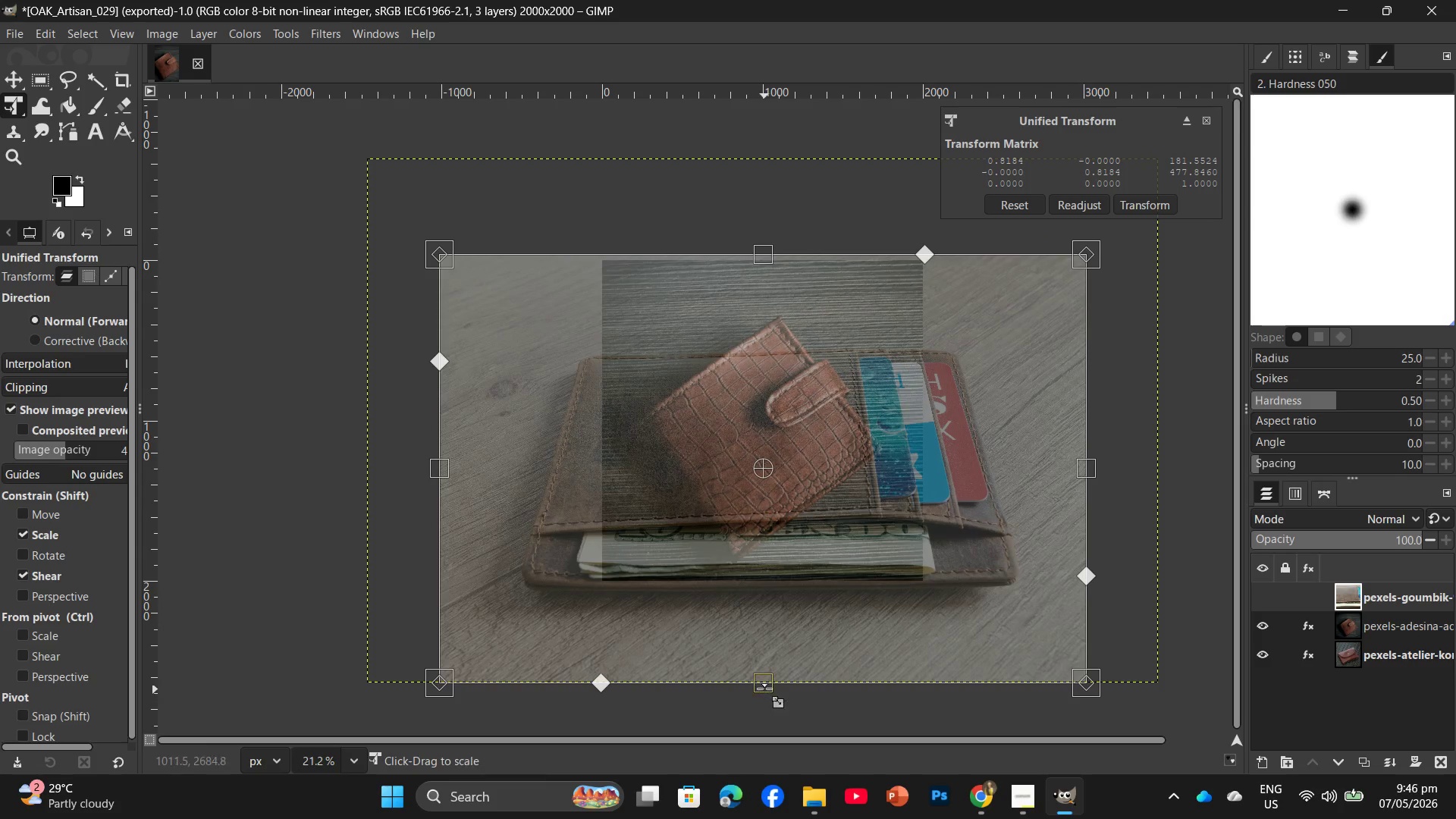 
left_click_drag(start_coordinate=[764, 687], to_coordinate=[771, 585])
 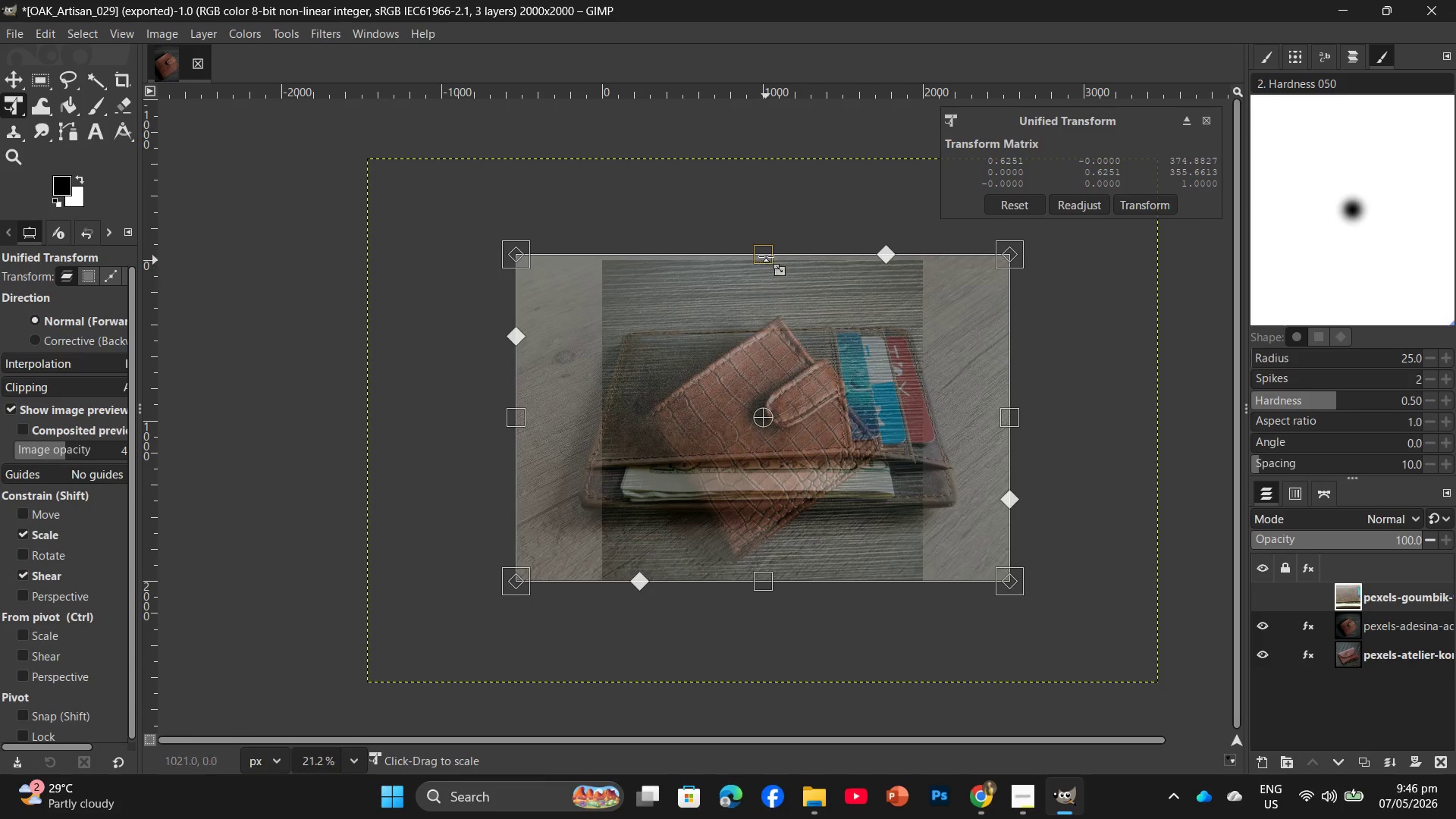 
left_click_drag(start_coordinate=[765, 253], to_coordinate=[765, 258])
 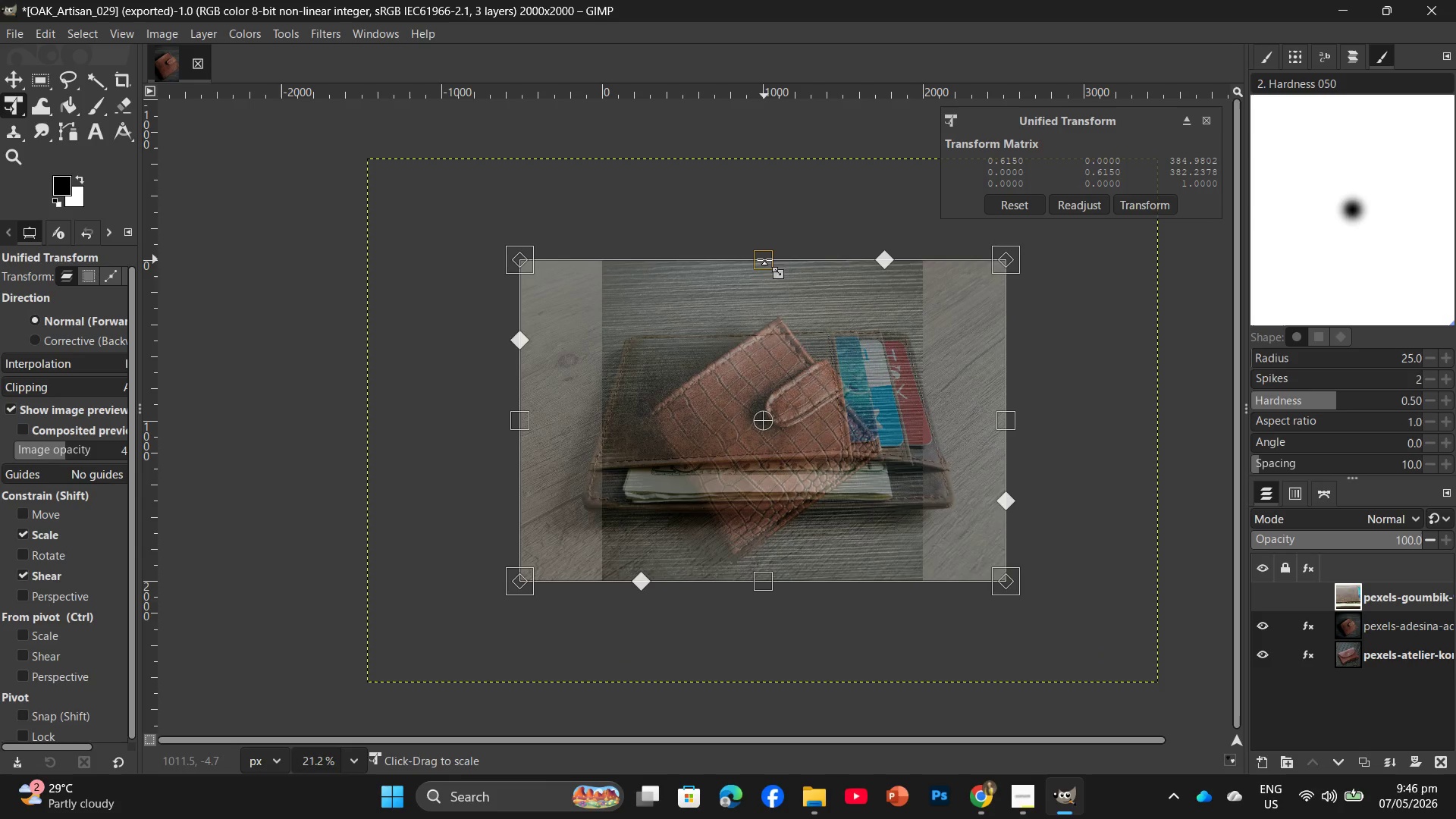 
key(Enter)
 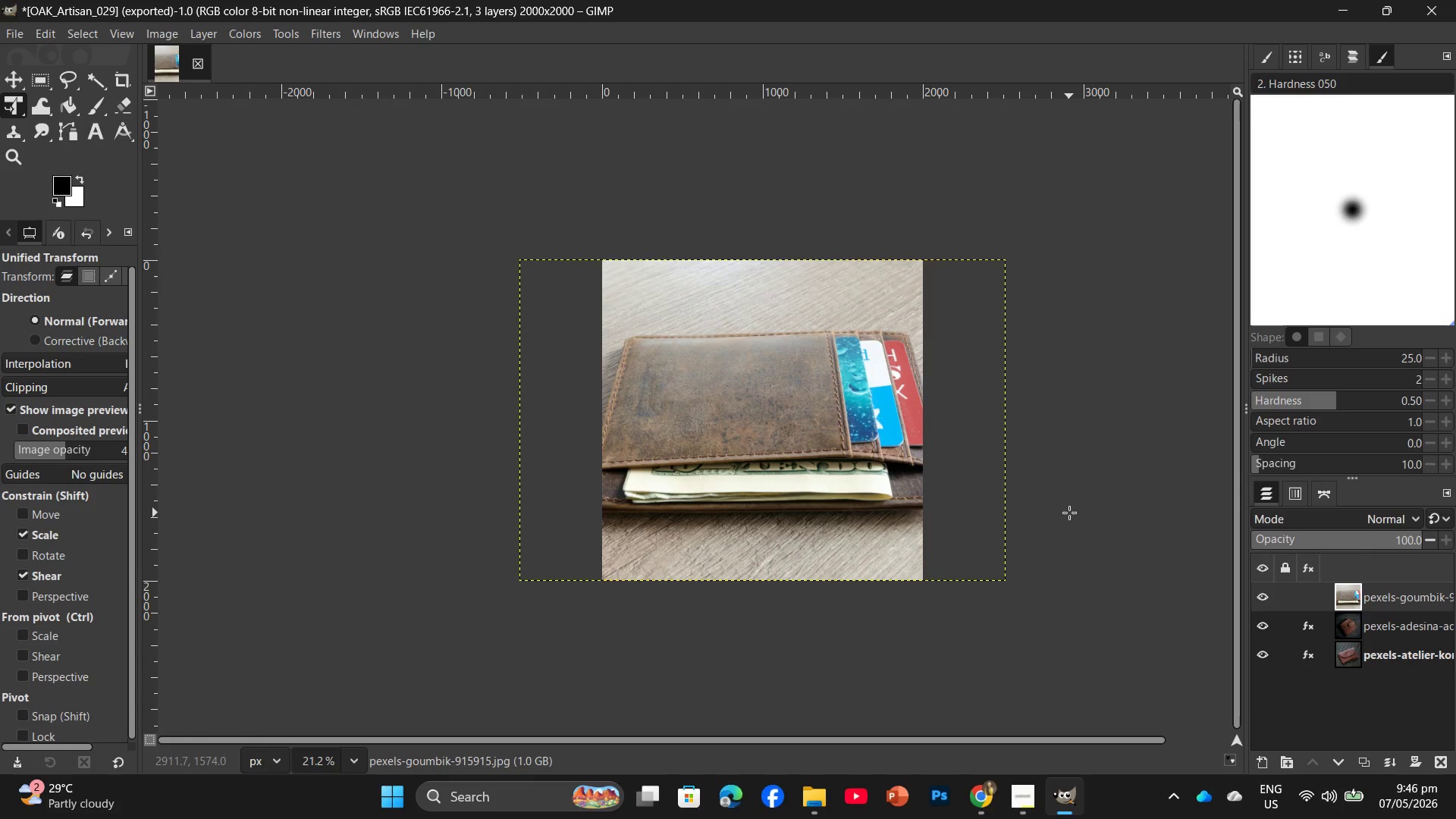 
wait(33.19)
 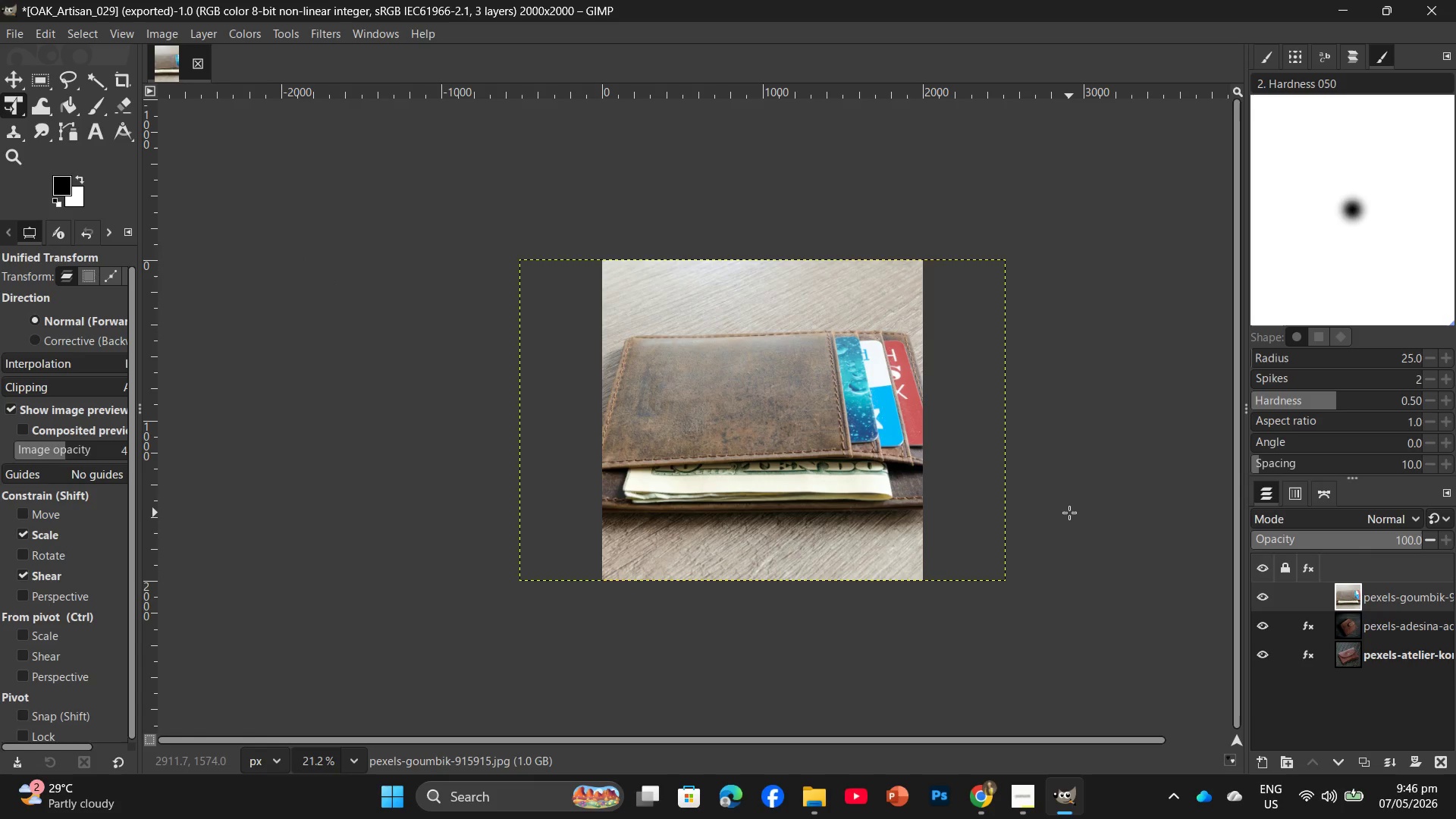 
left_click([326, 25])
 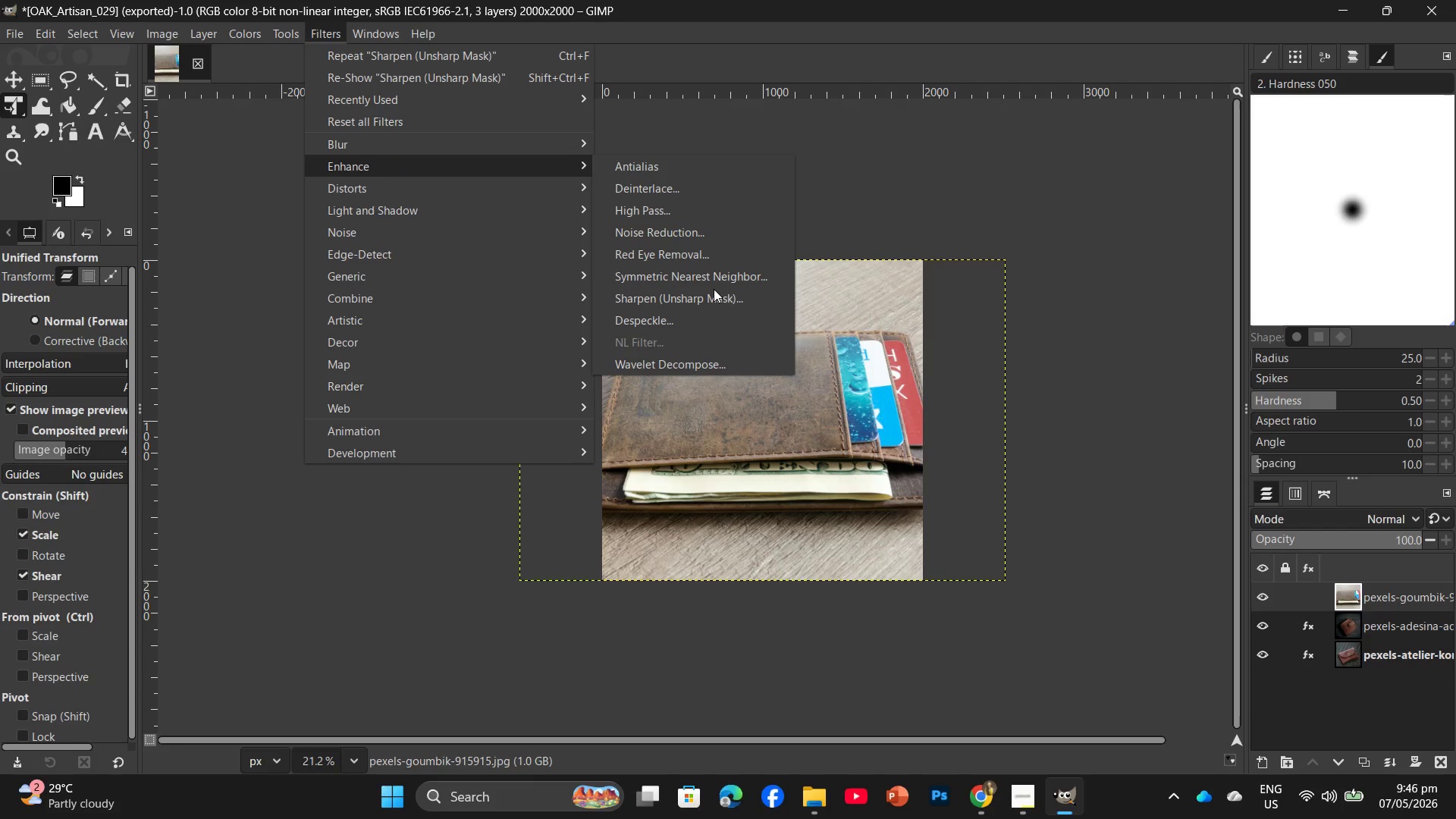 
left_click([726, 299])
 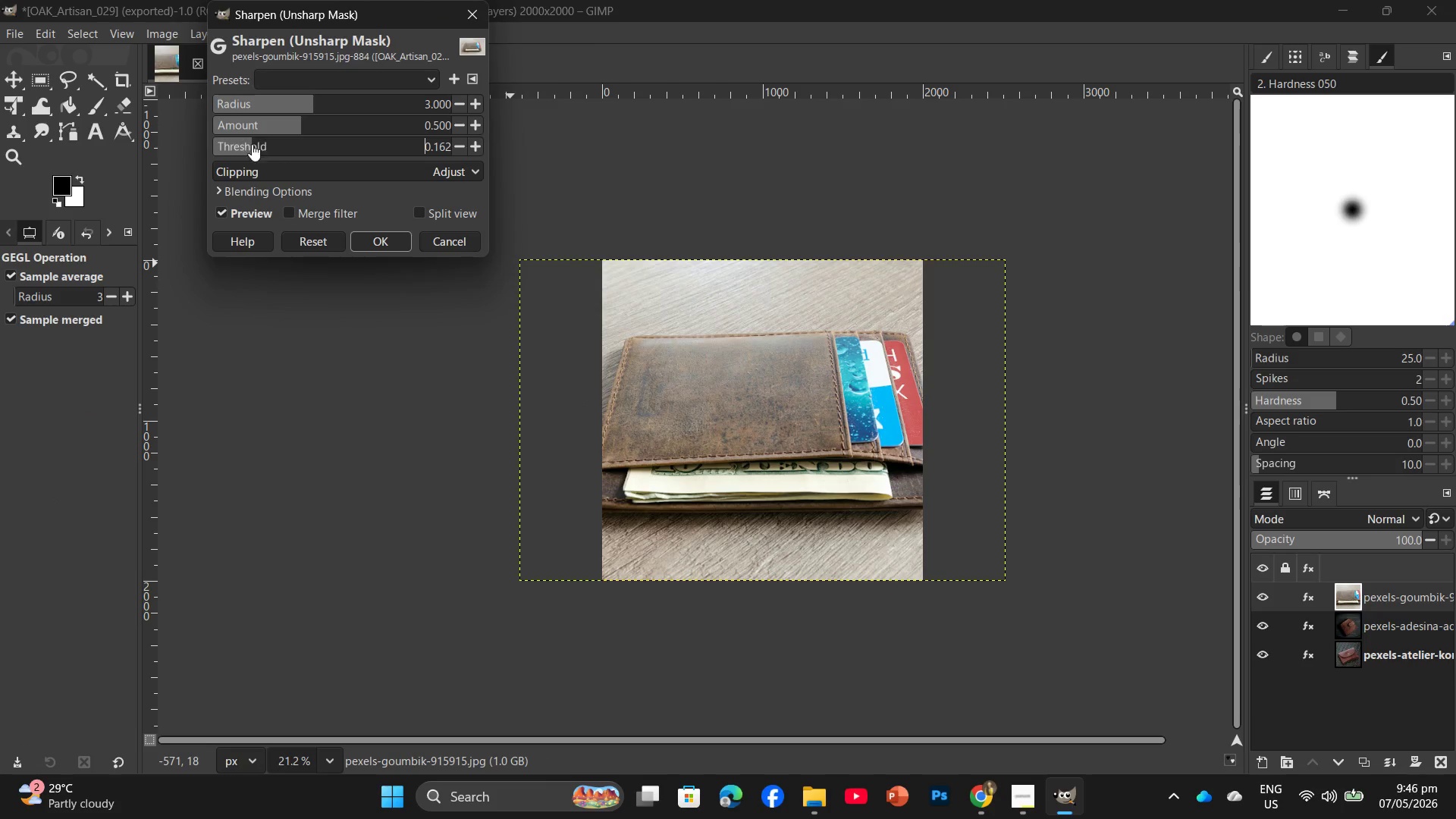 
left_click([371, 246])
 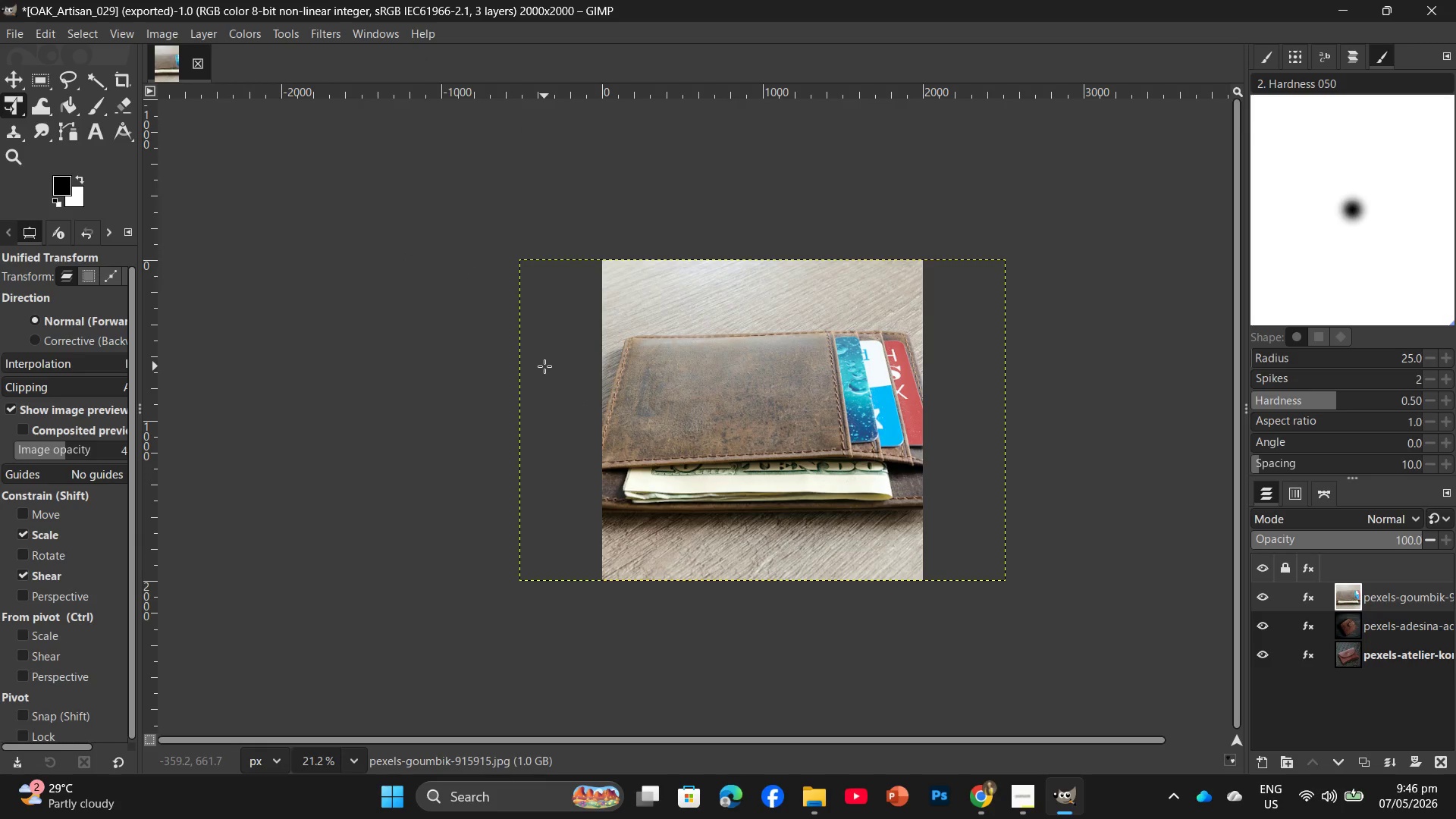 
key(Control+Shift+E)
 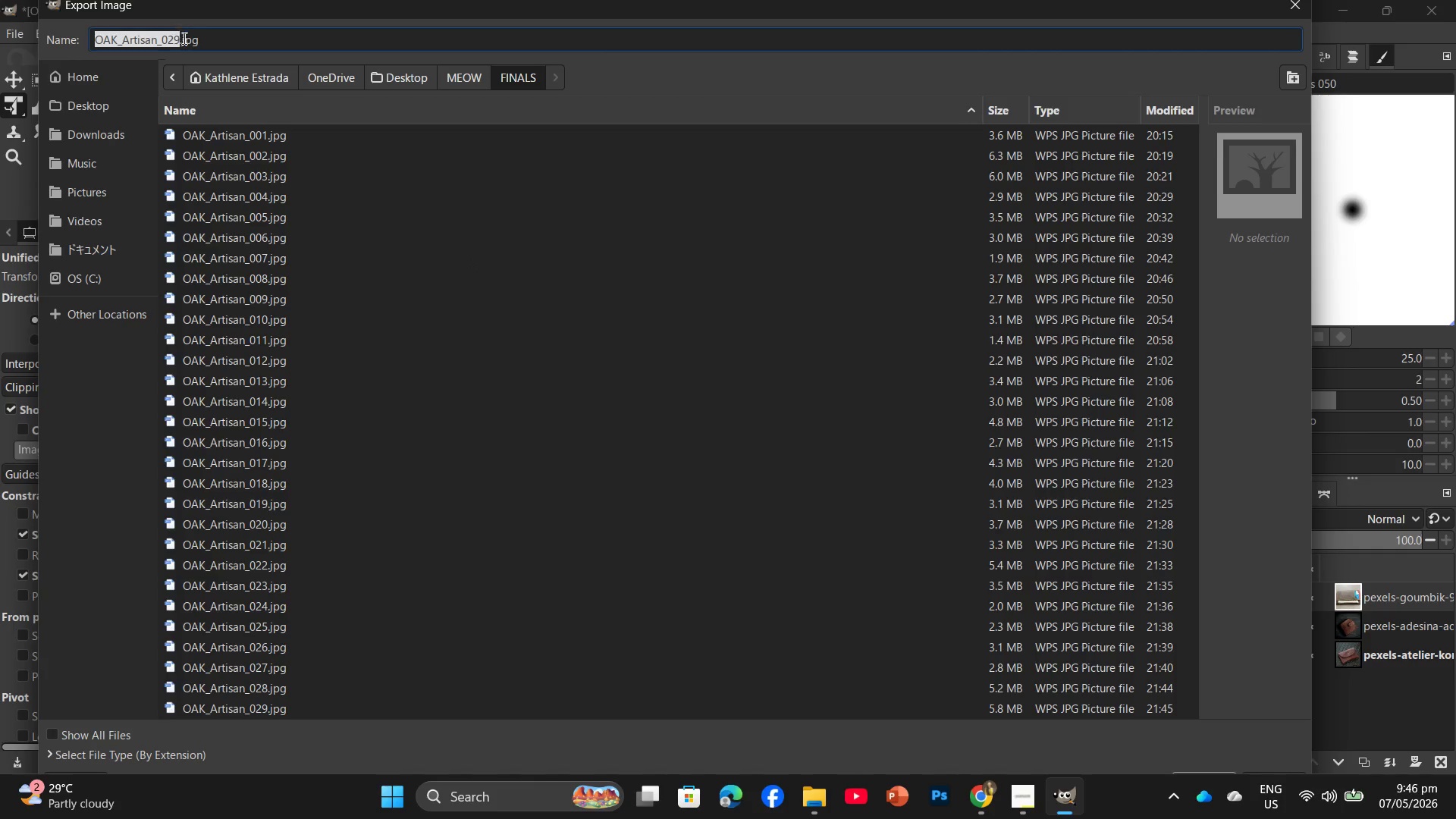 
left_click([178, 38])
 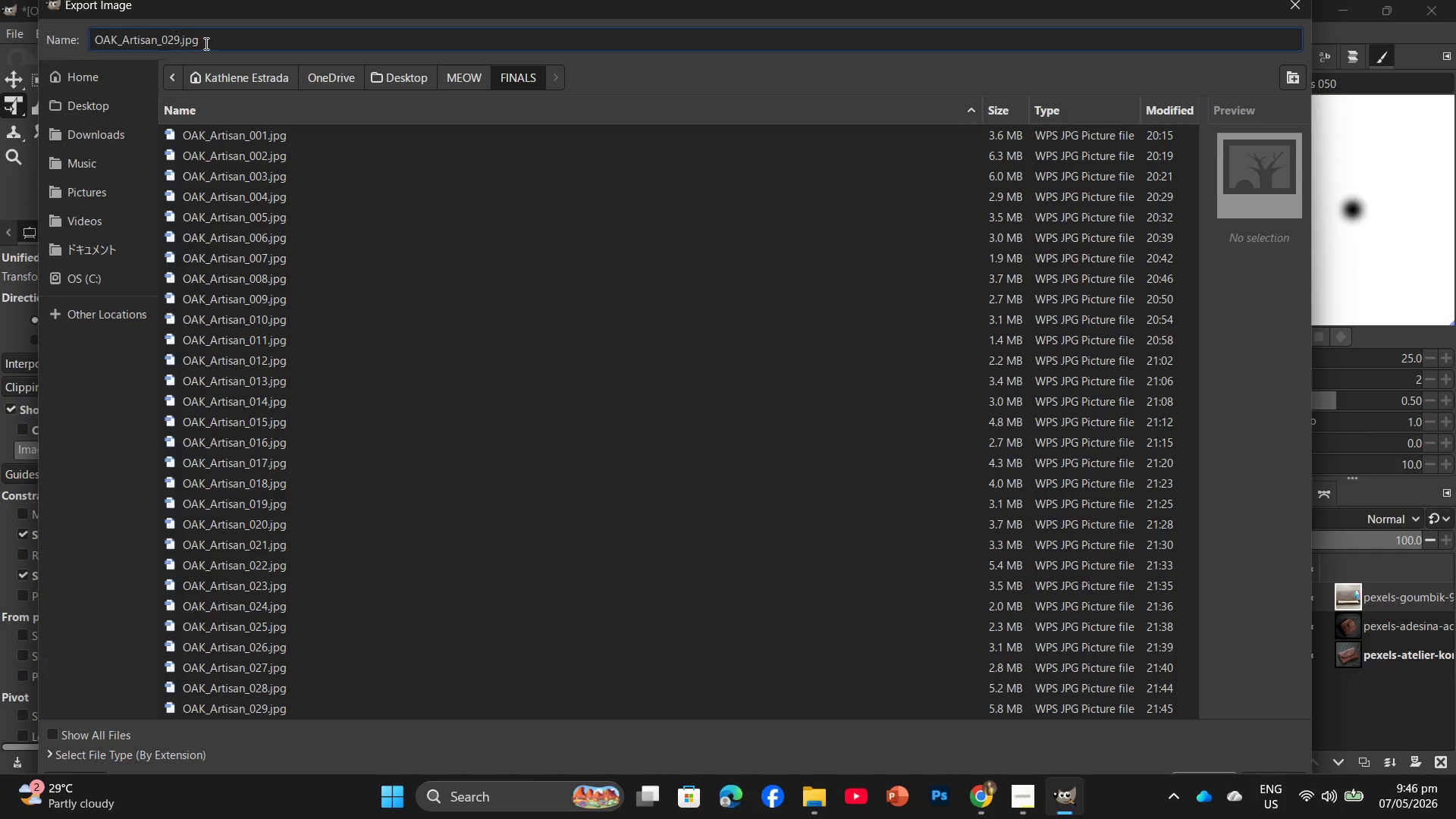 
key(Backspace)
 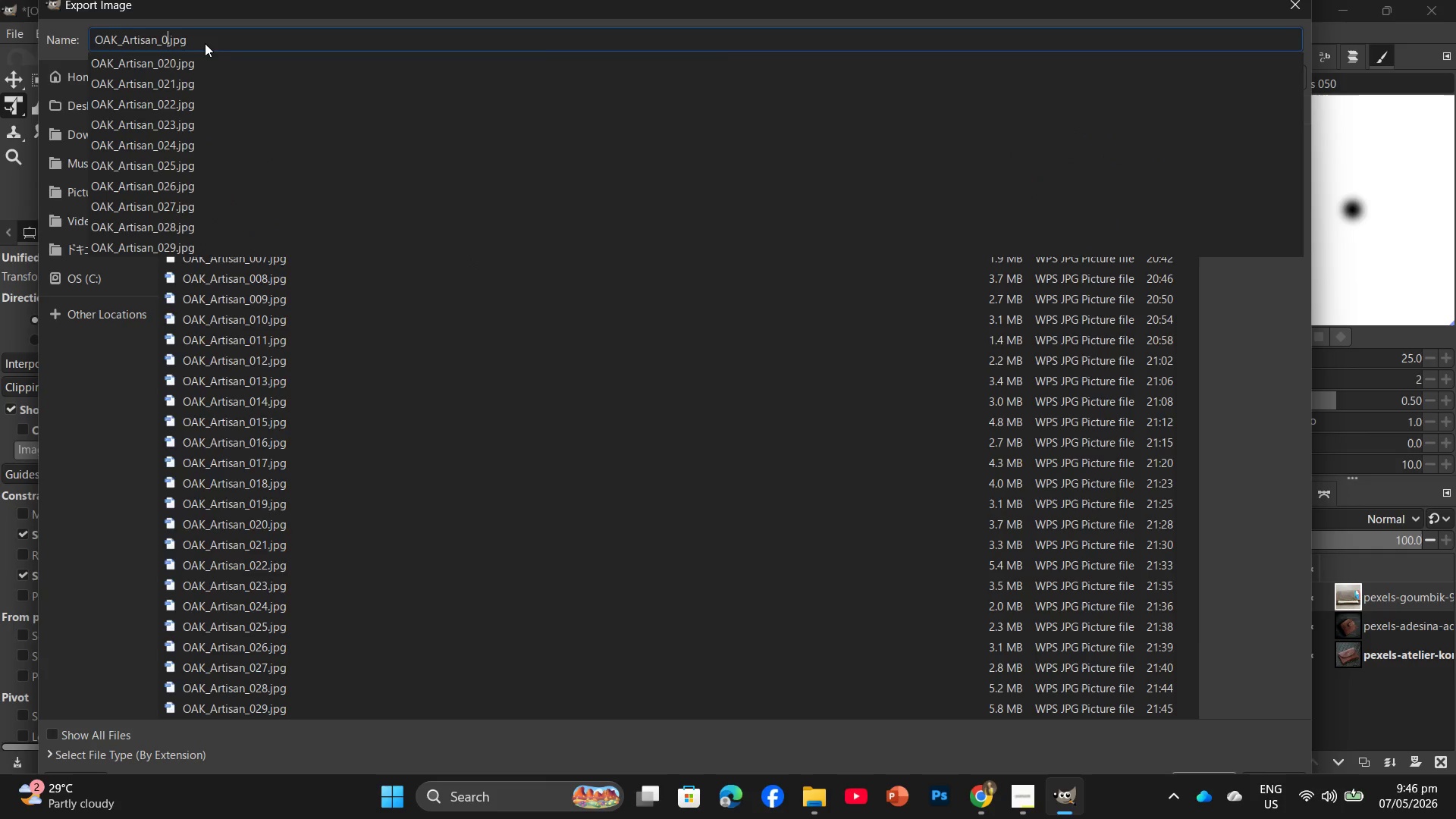 
key(Backspace)
 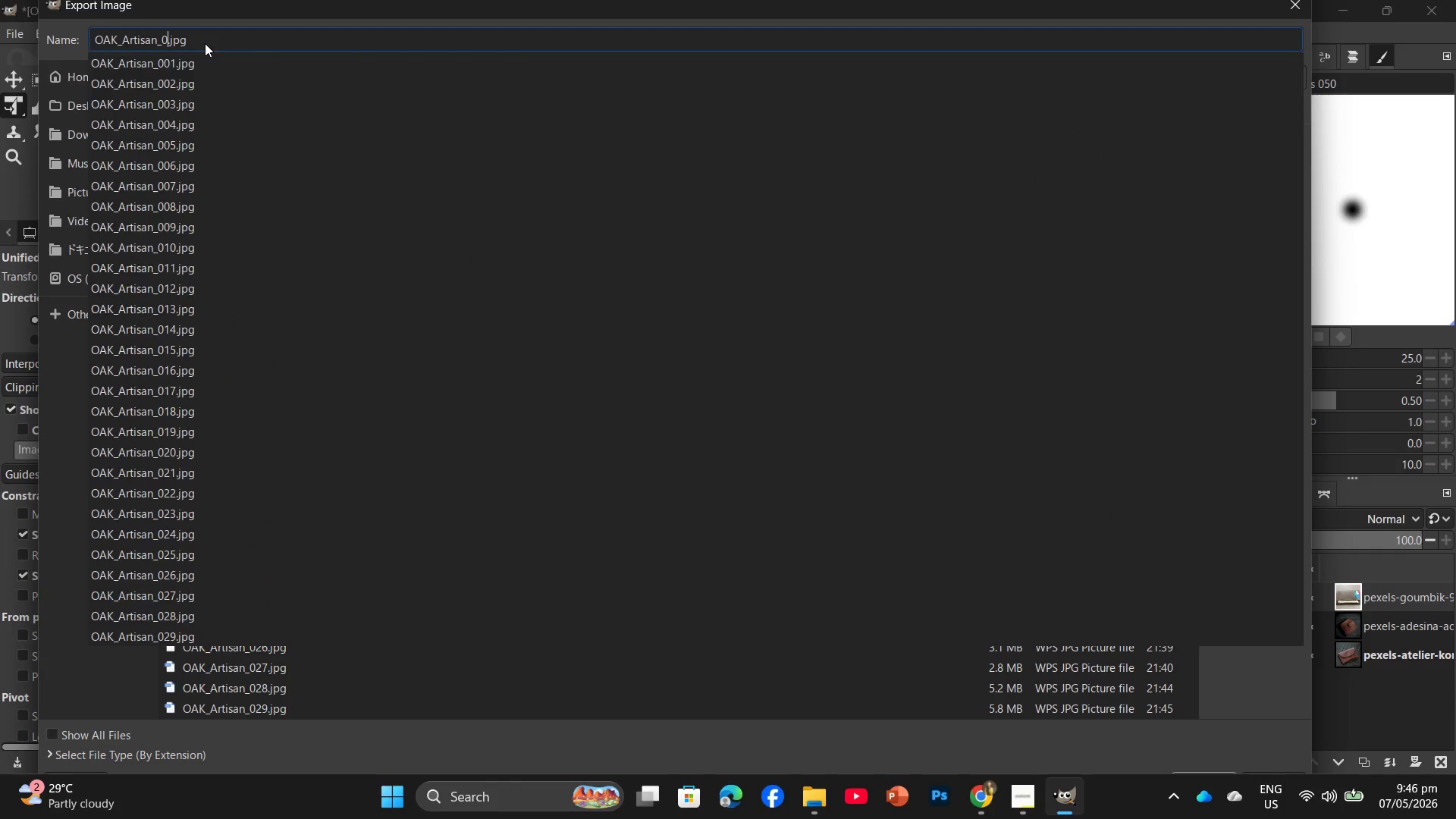 
key(Numpad3)
 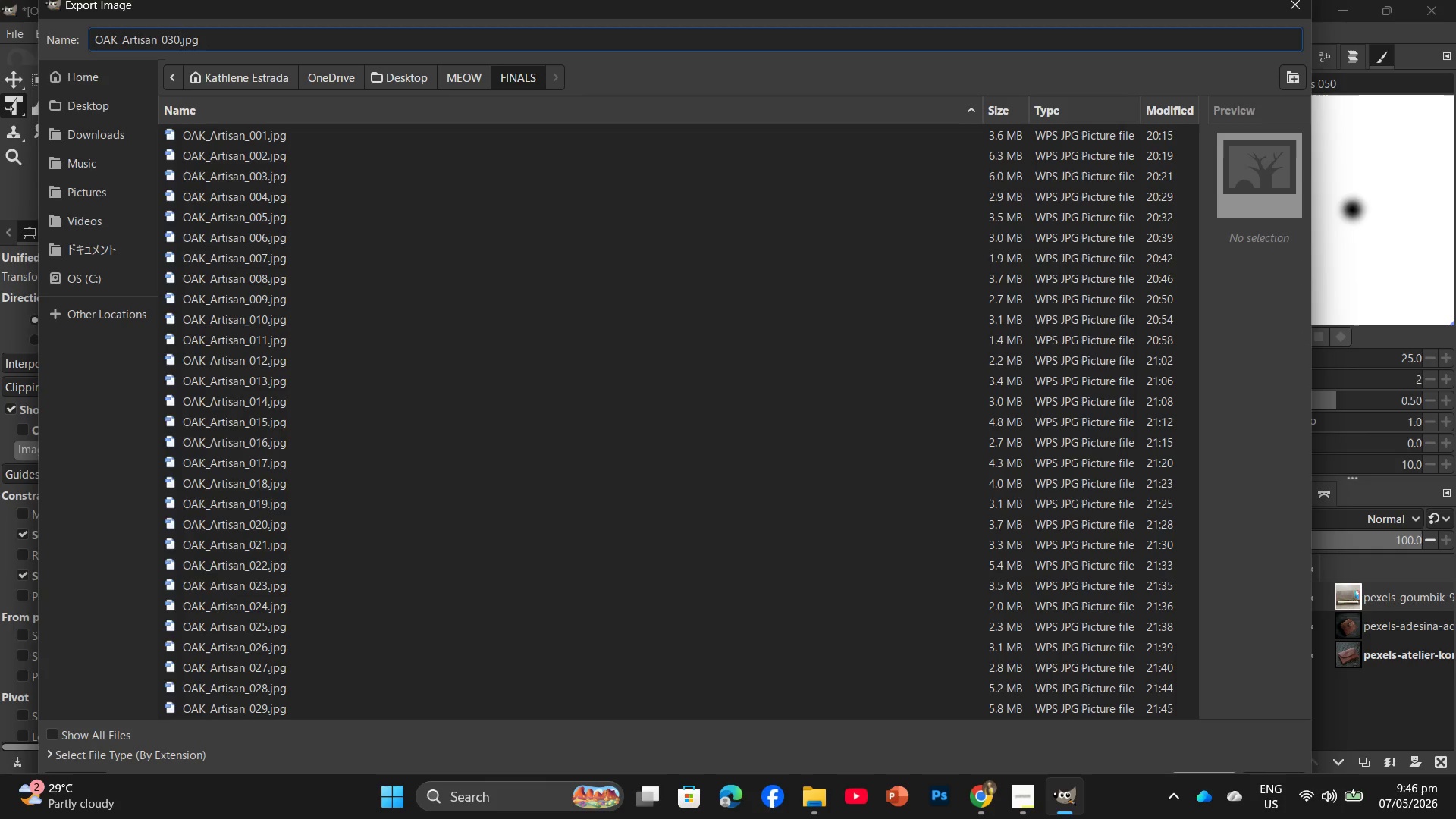 
key(Numpad0)
 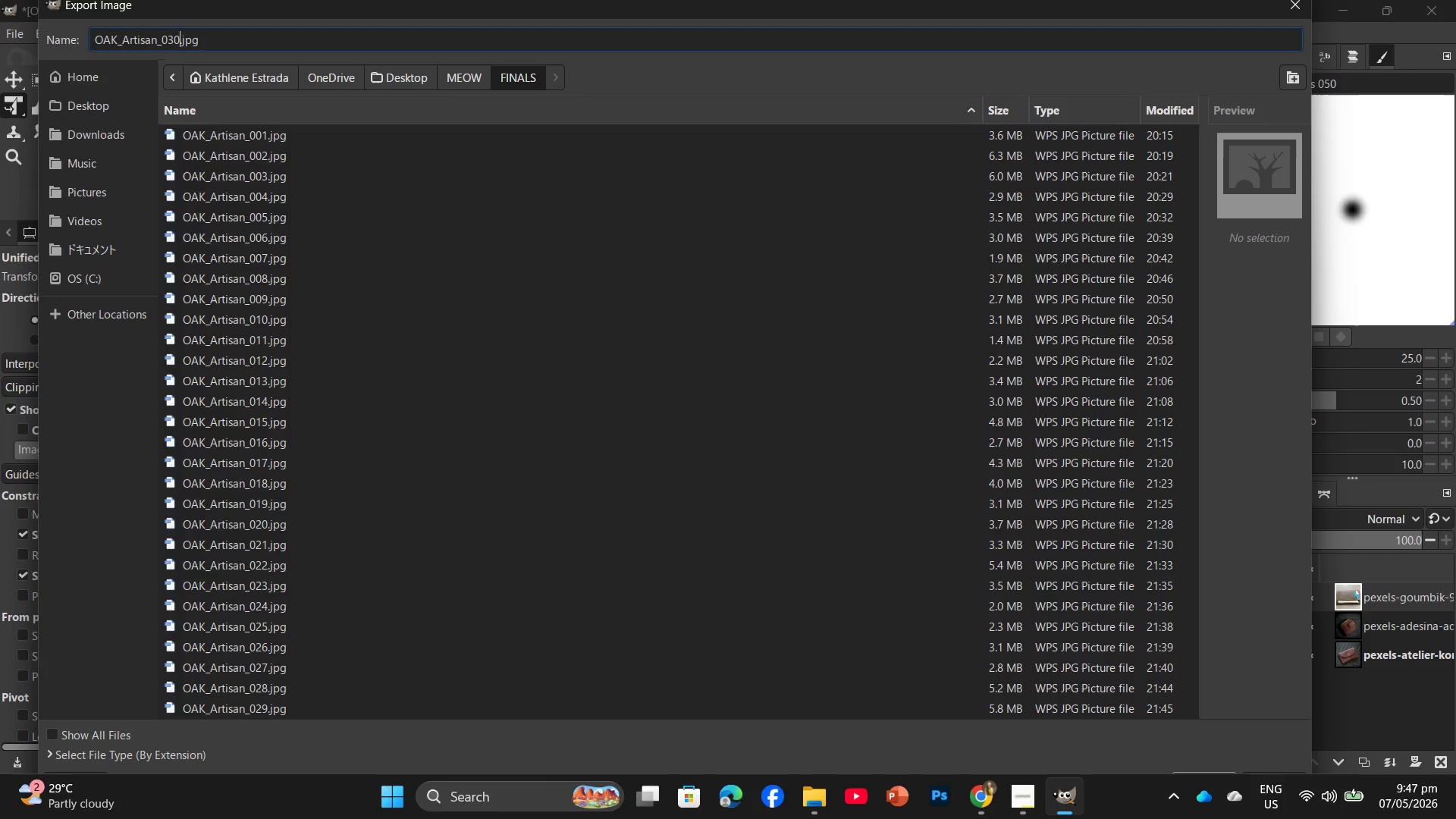 
key(Enter)
 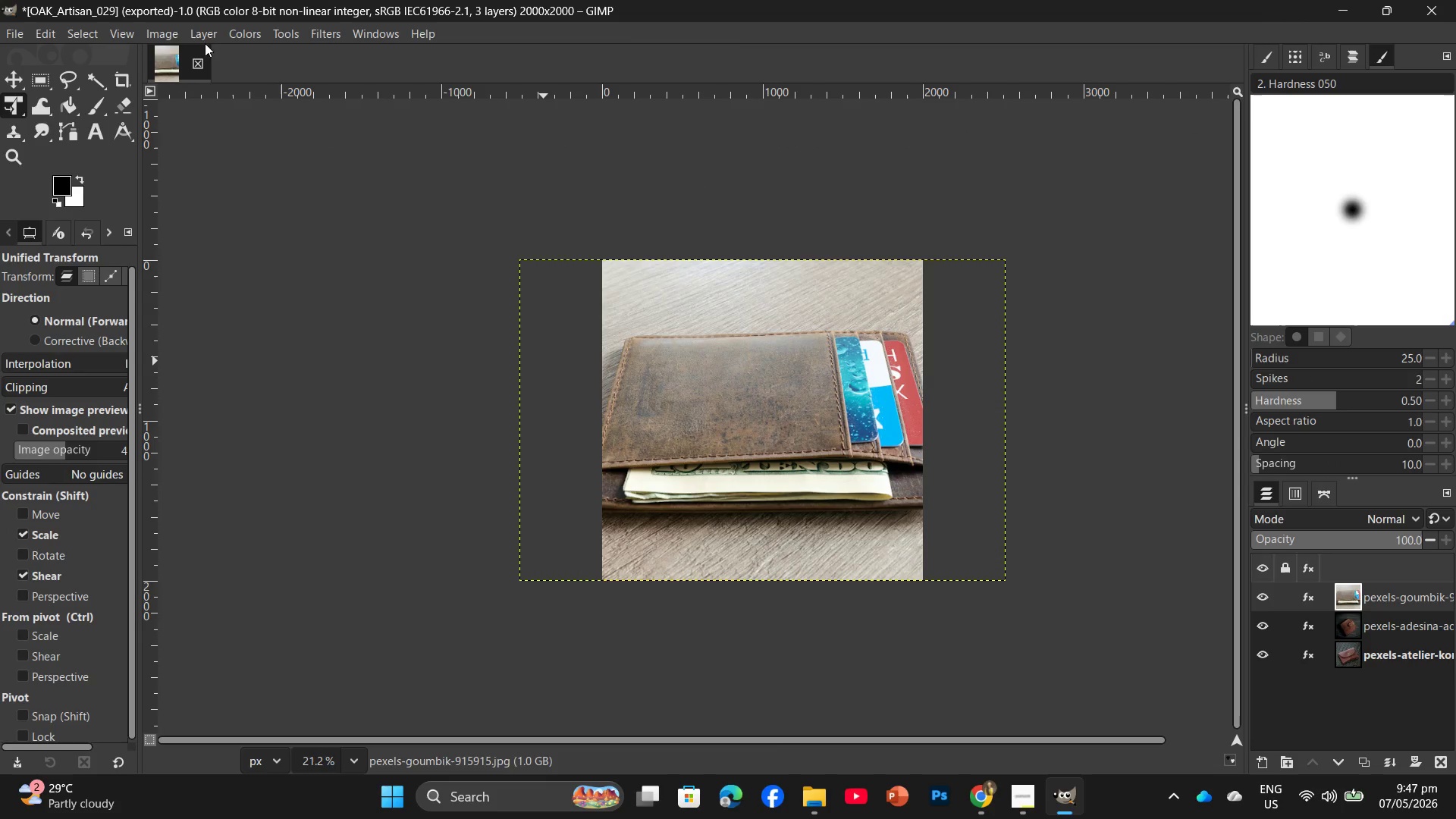 
wait(9.52)
 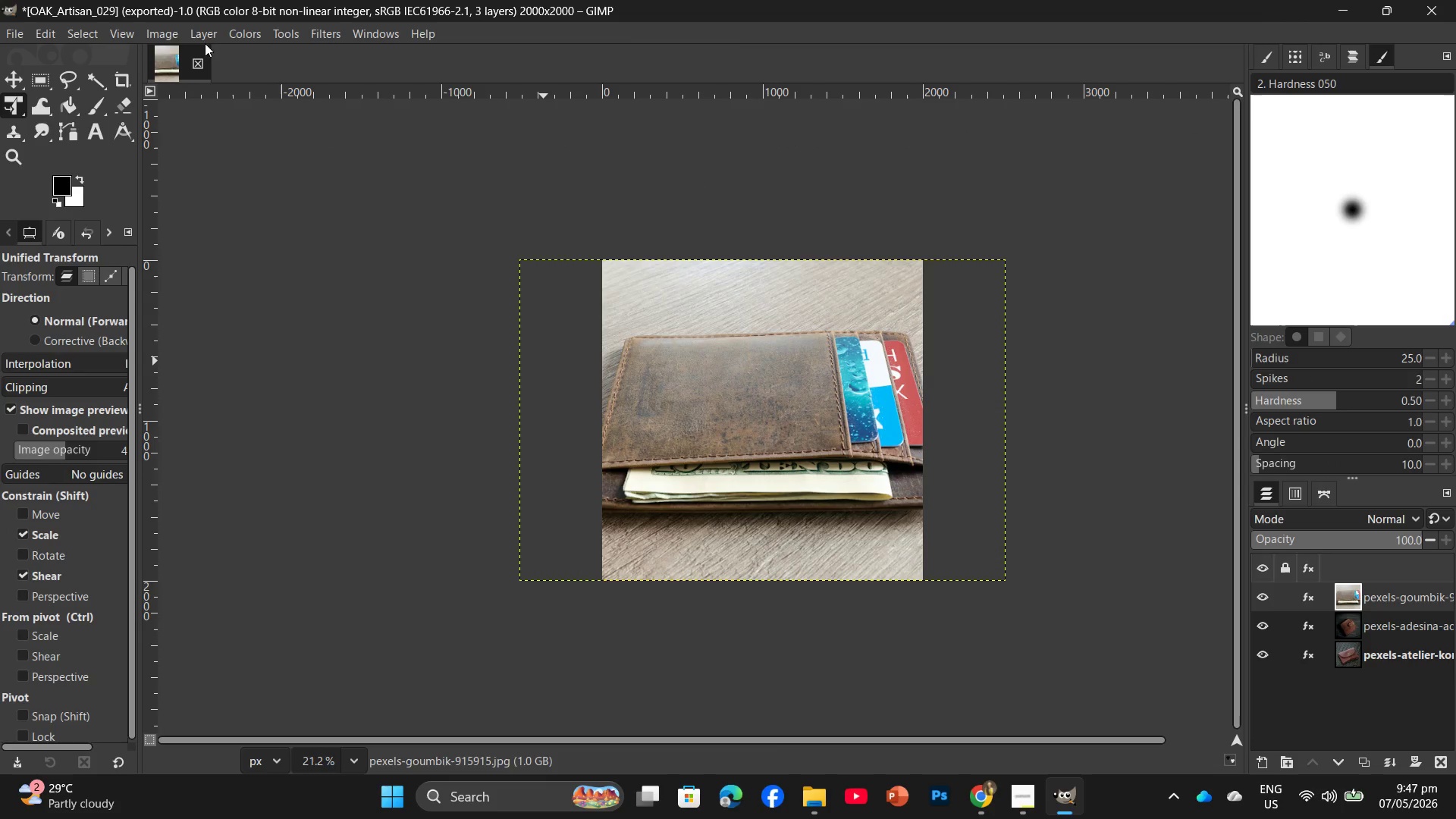 
left_click([410, 490])
 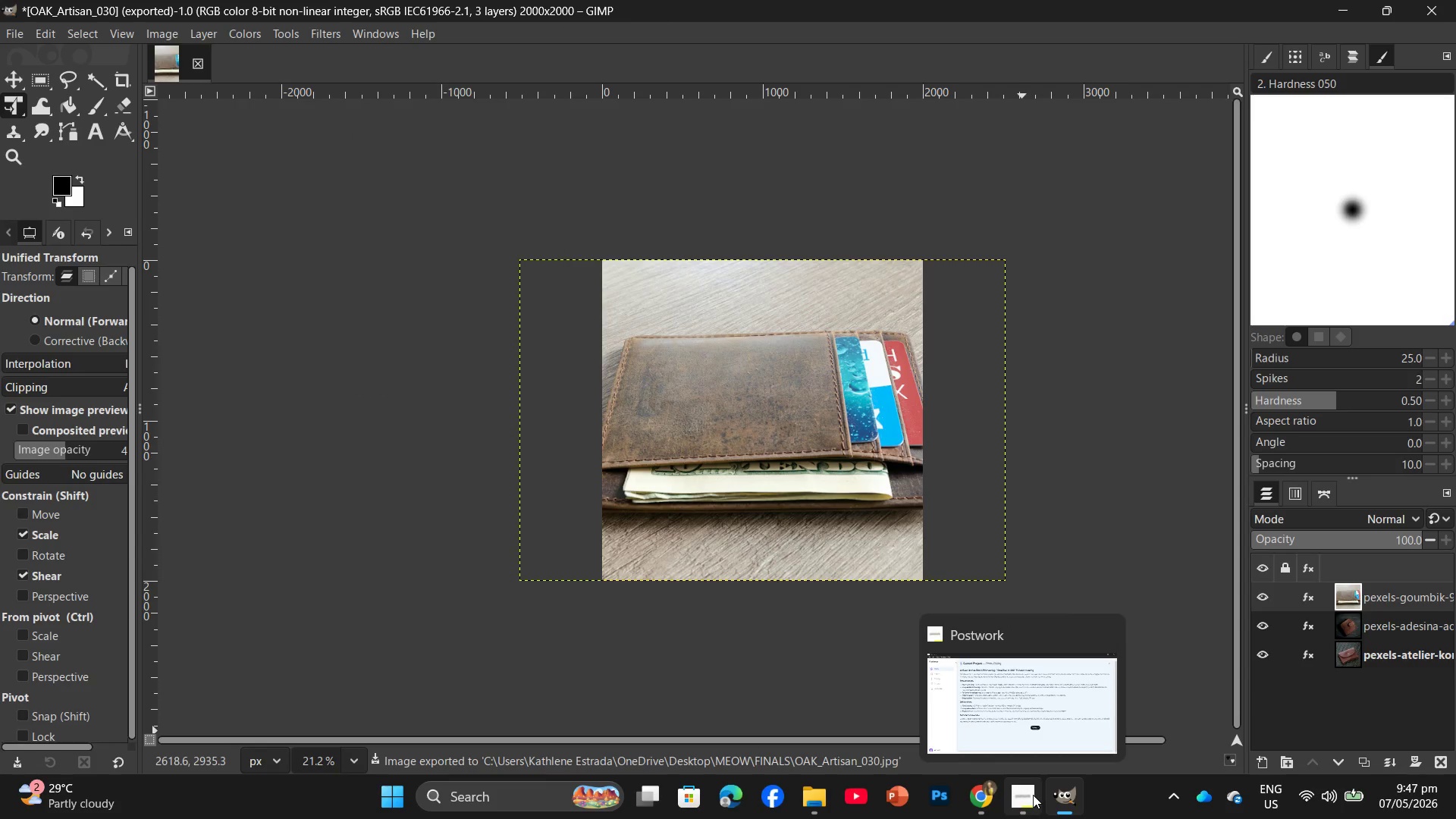 
left_click([1012, 794])